 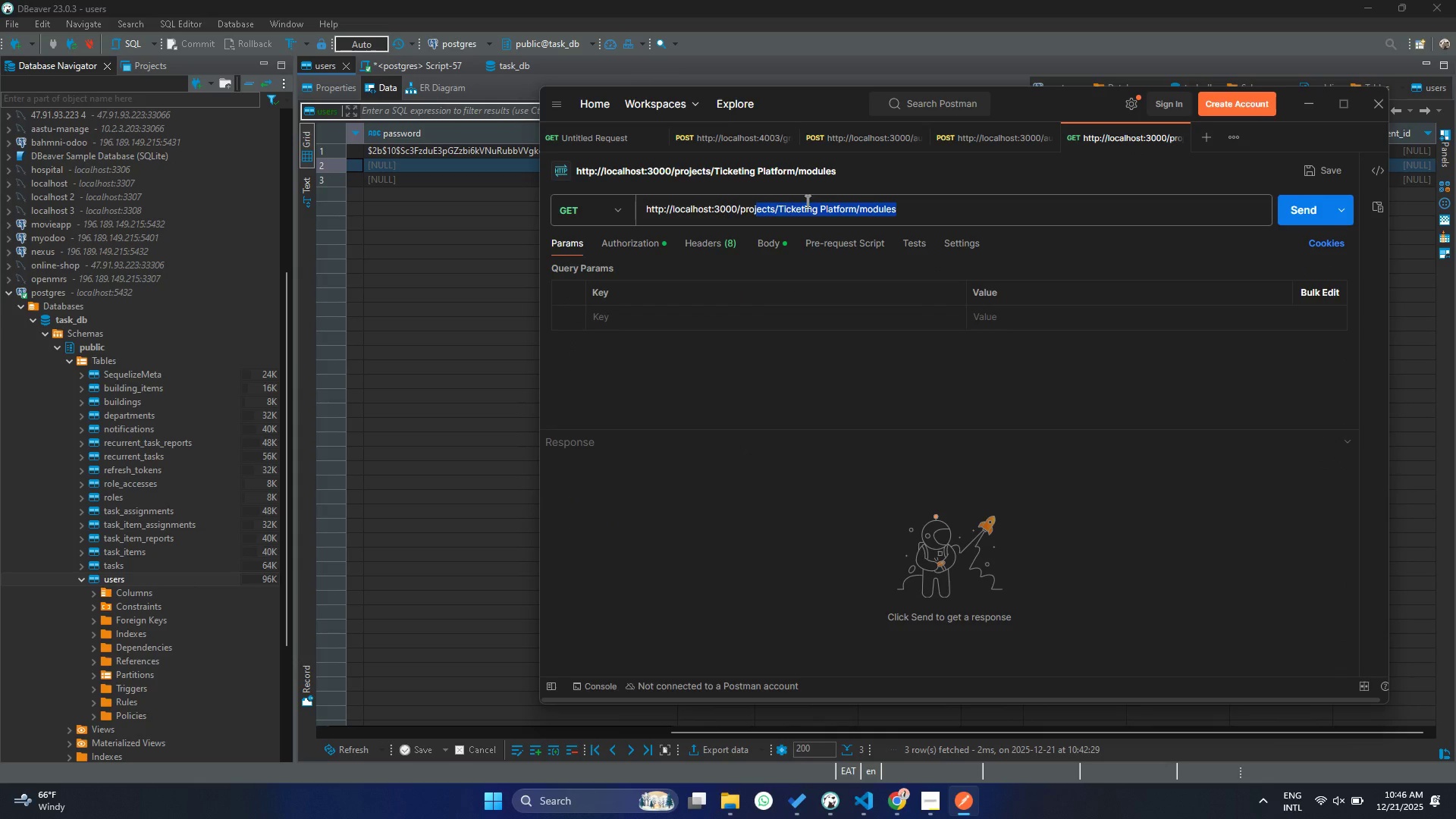 
key(Backspace)
key(Backspace)
key(Backspace)
key(Backspace)
key(Backspace)
type(auth/login)
 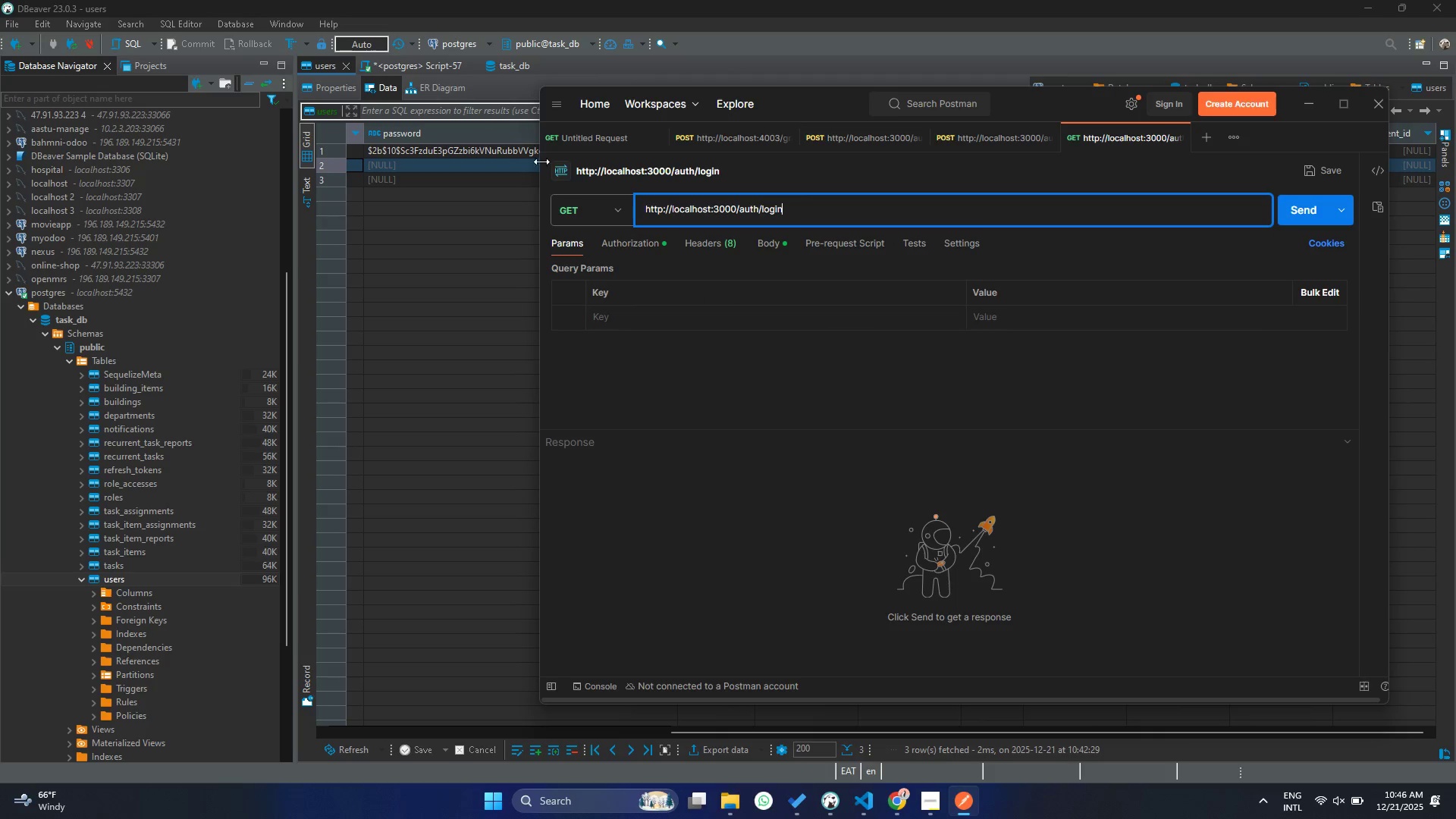 
left_click([588, 202])
 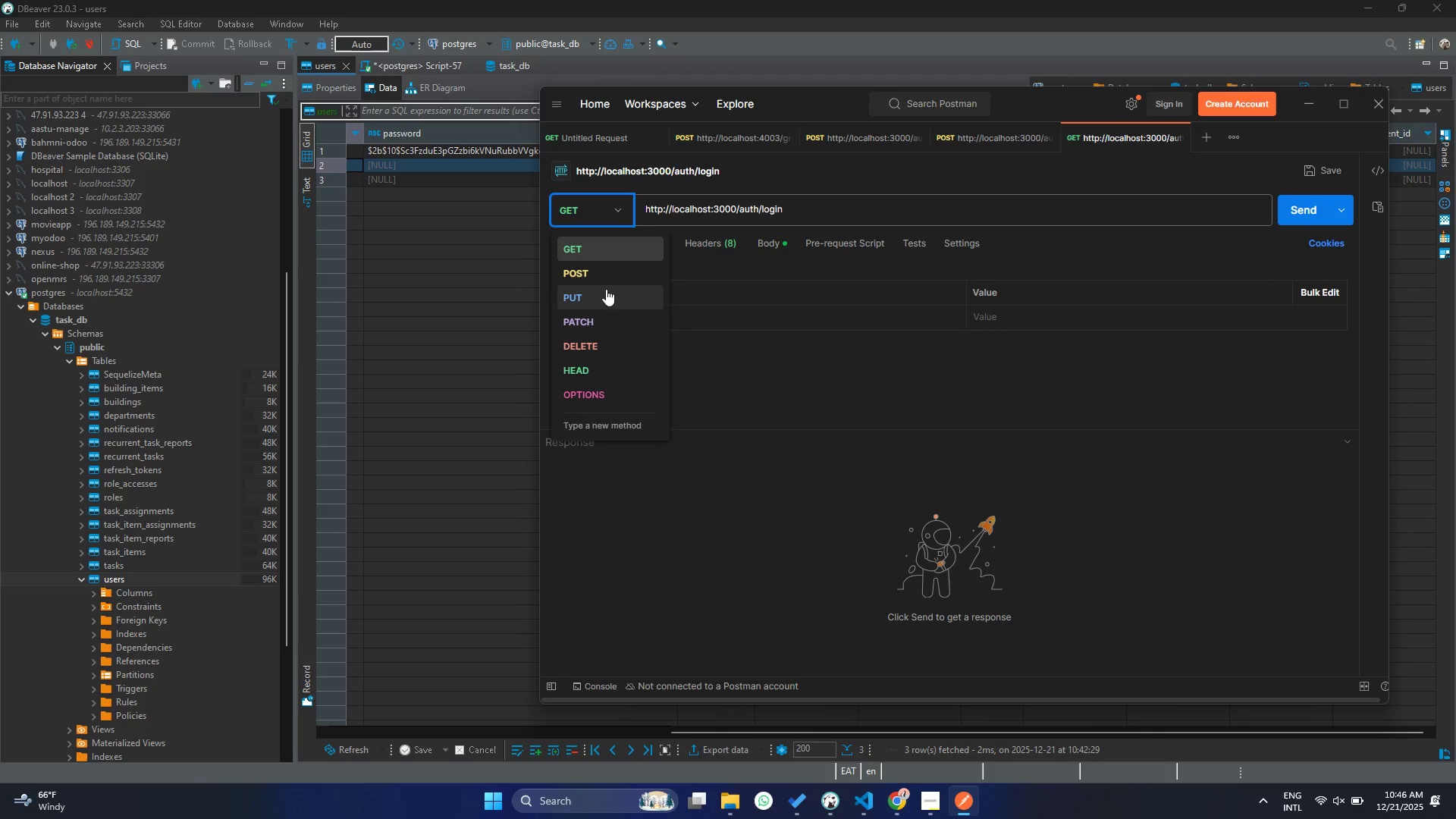 
left_click([601, 278])
 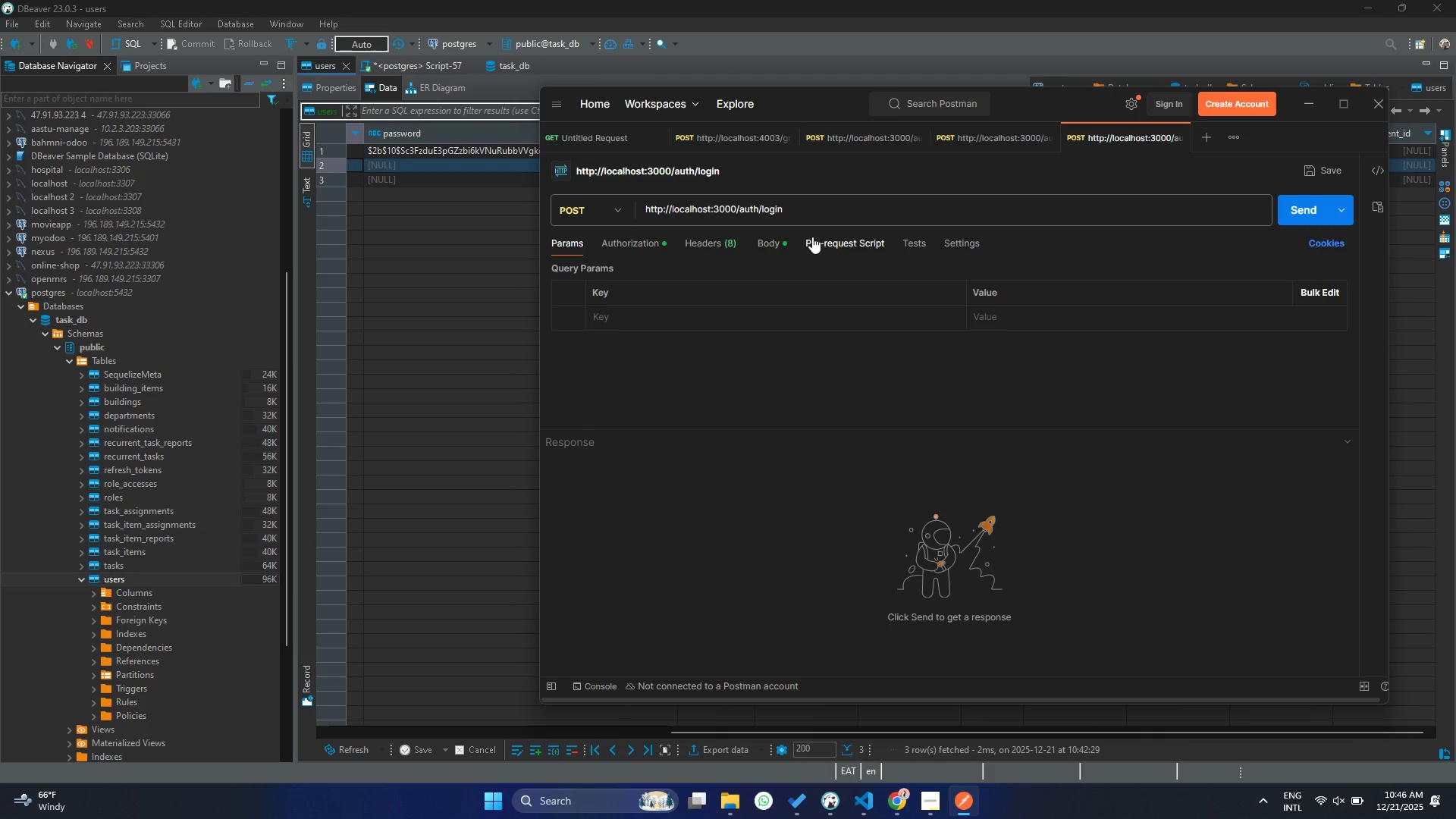 
double_click([778, 245])
 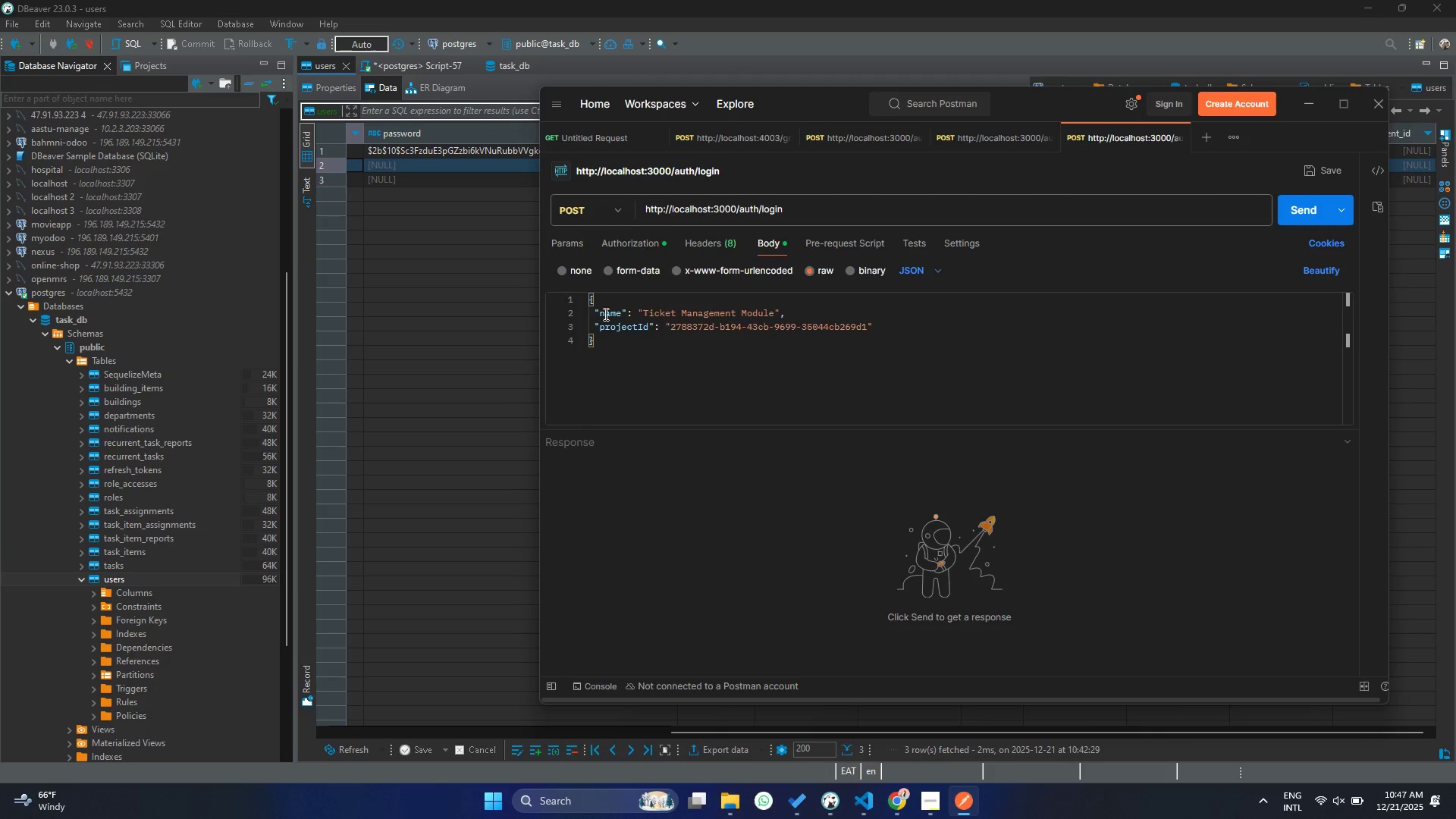 
left_click_drag(start_coordinate=[589, 312], to_coordinate=[791, 303])
 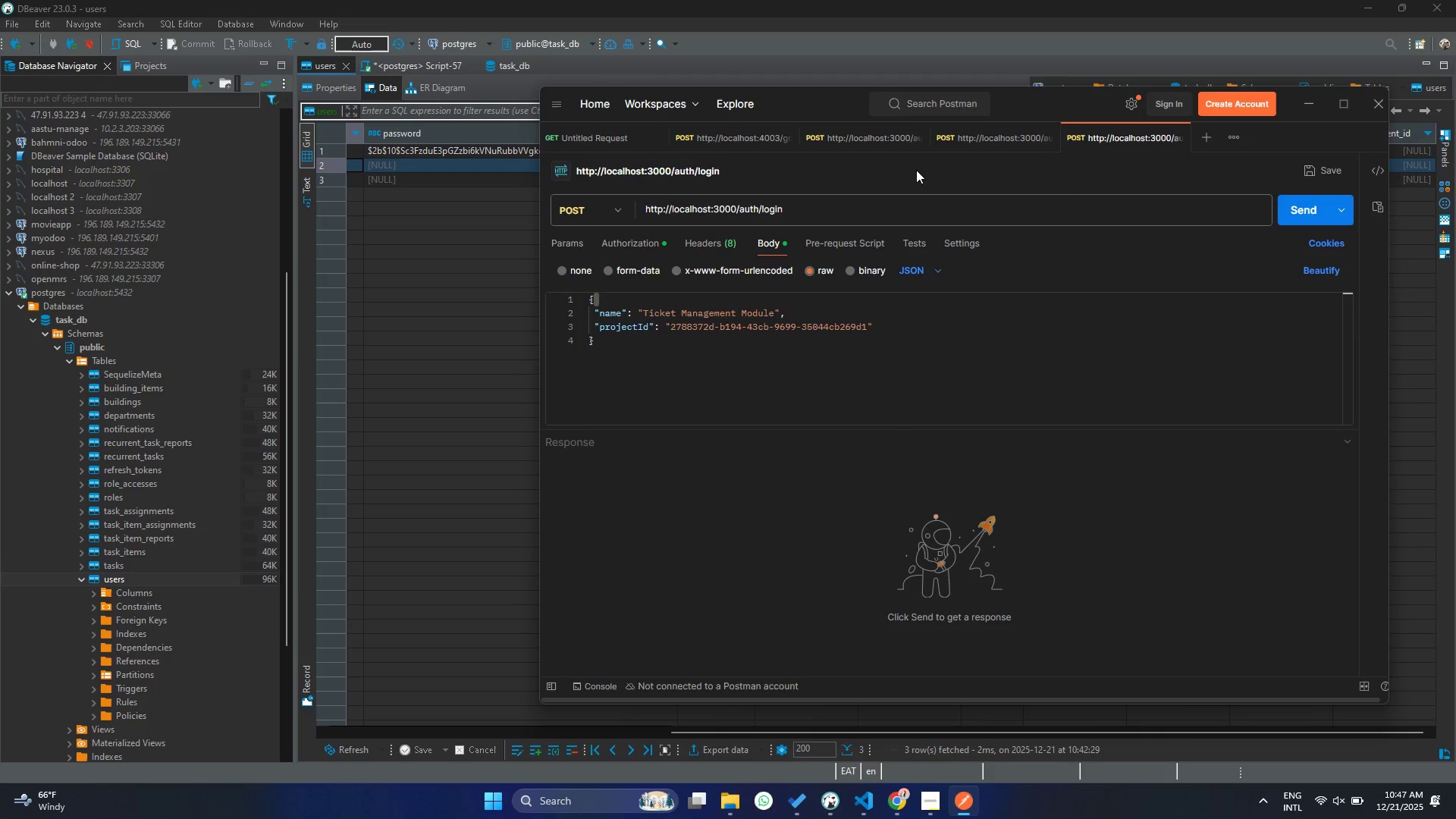 
left_click([987, 143])
 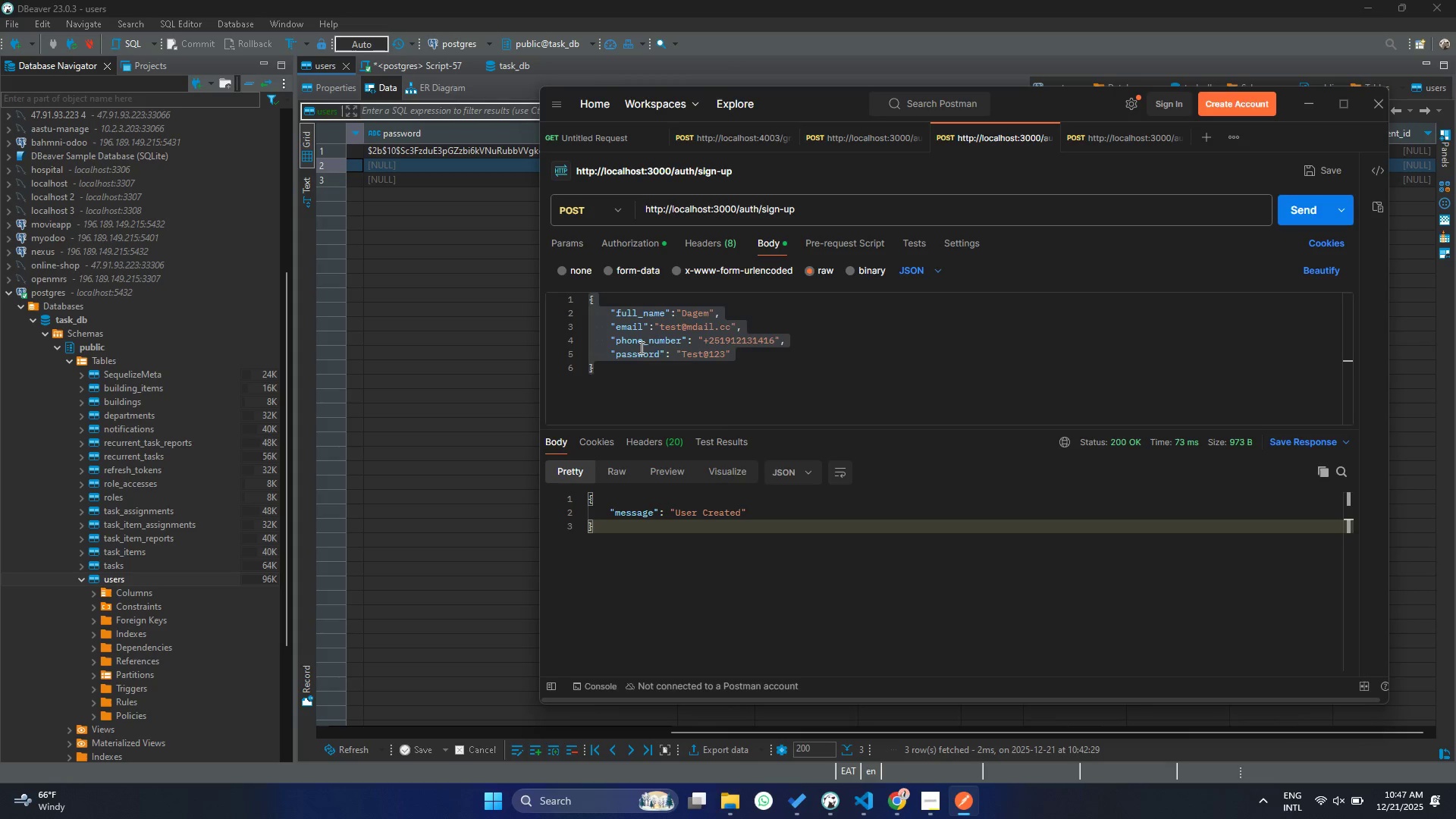 
double_click([641, 347])
 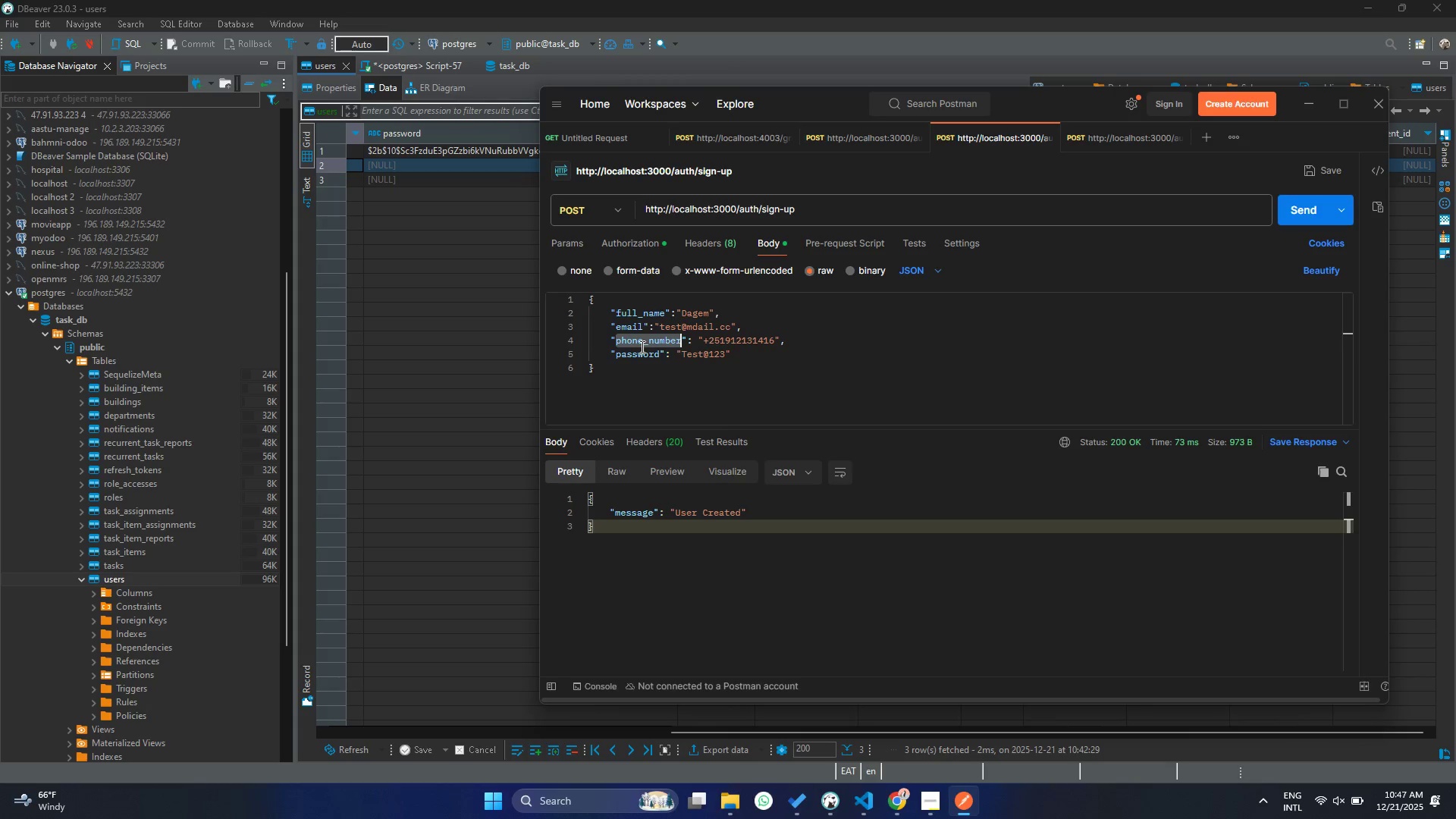 
key(Control+ControlLeft)
 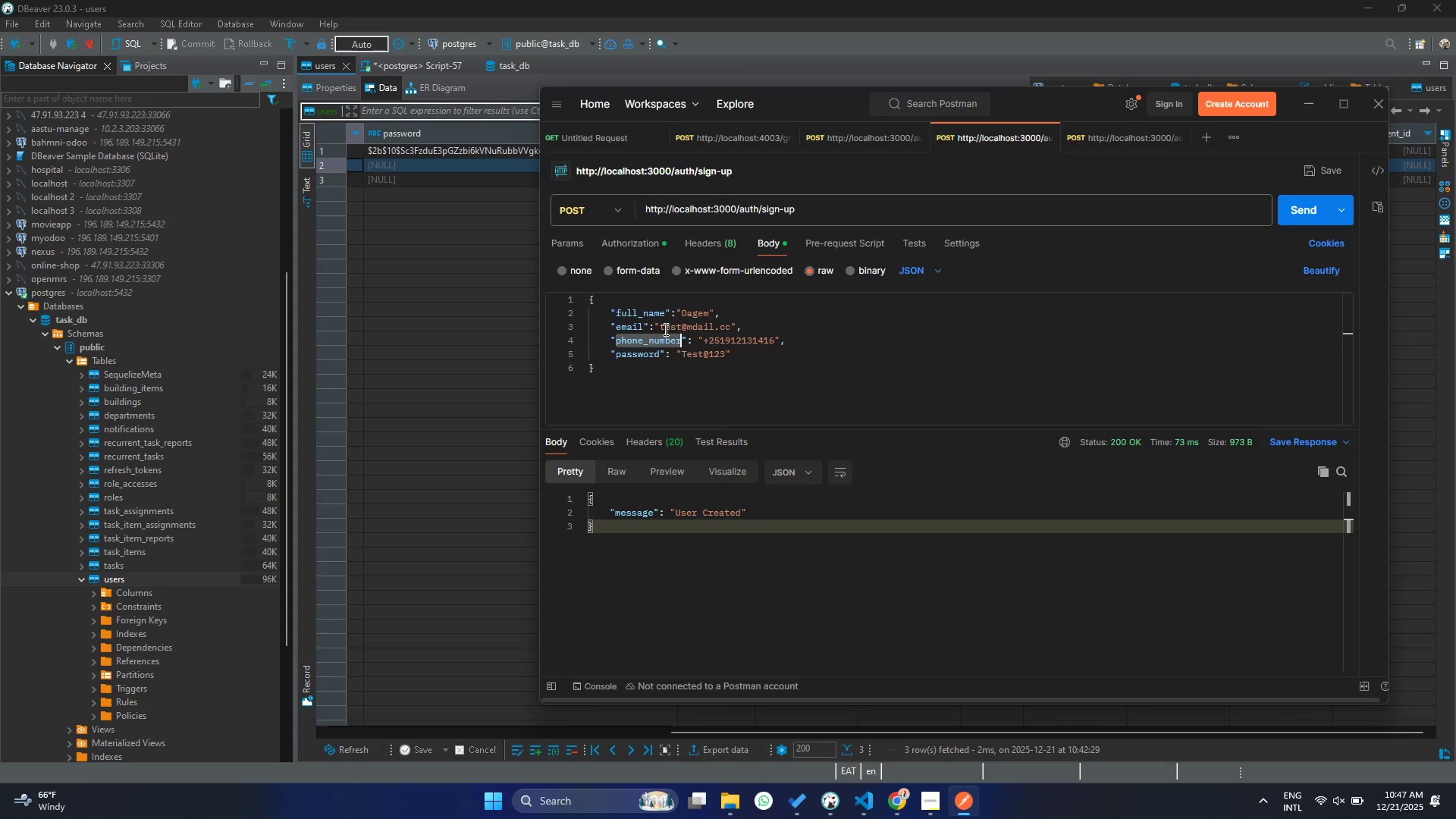 
key(Control+C)
 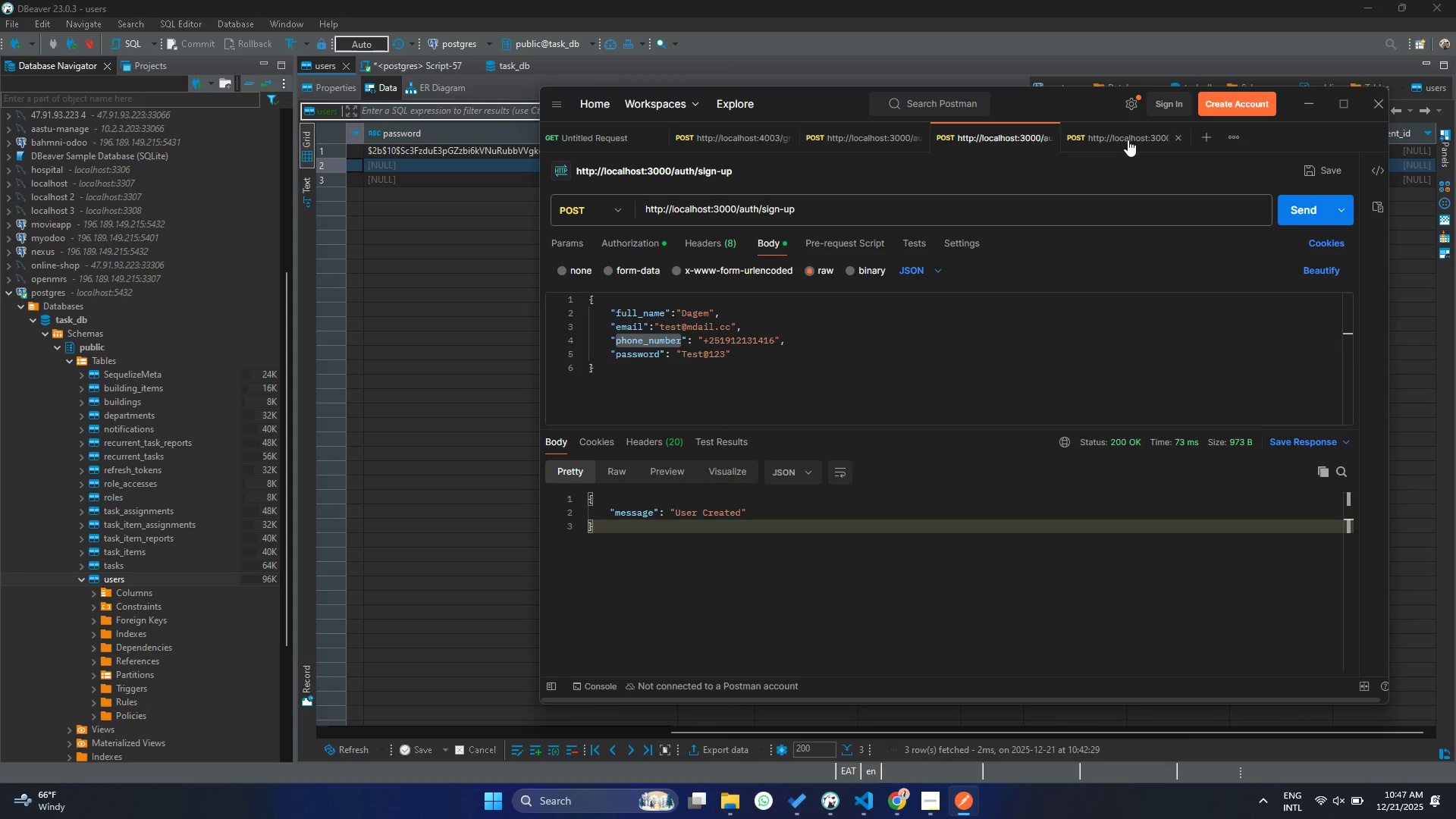 
left_click([1132, 130])
 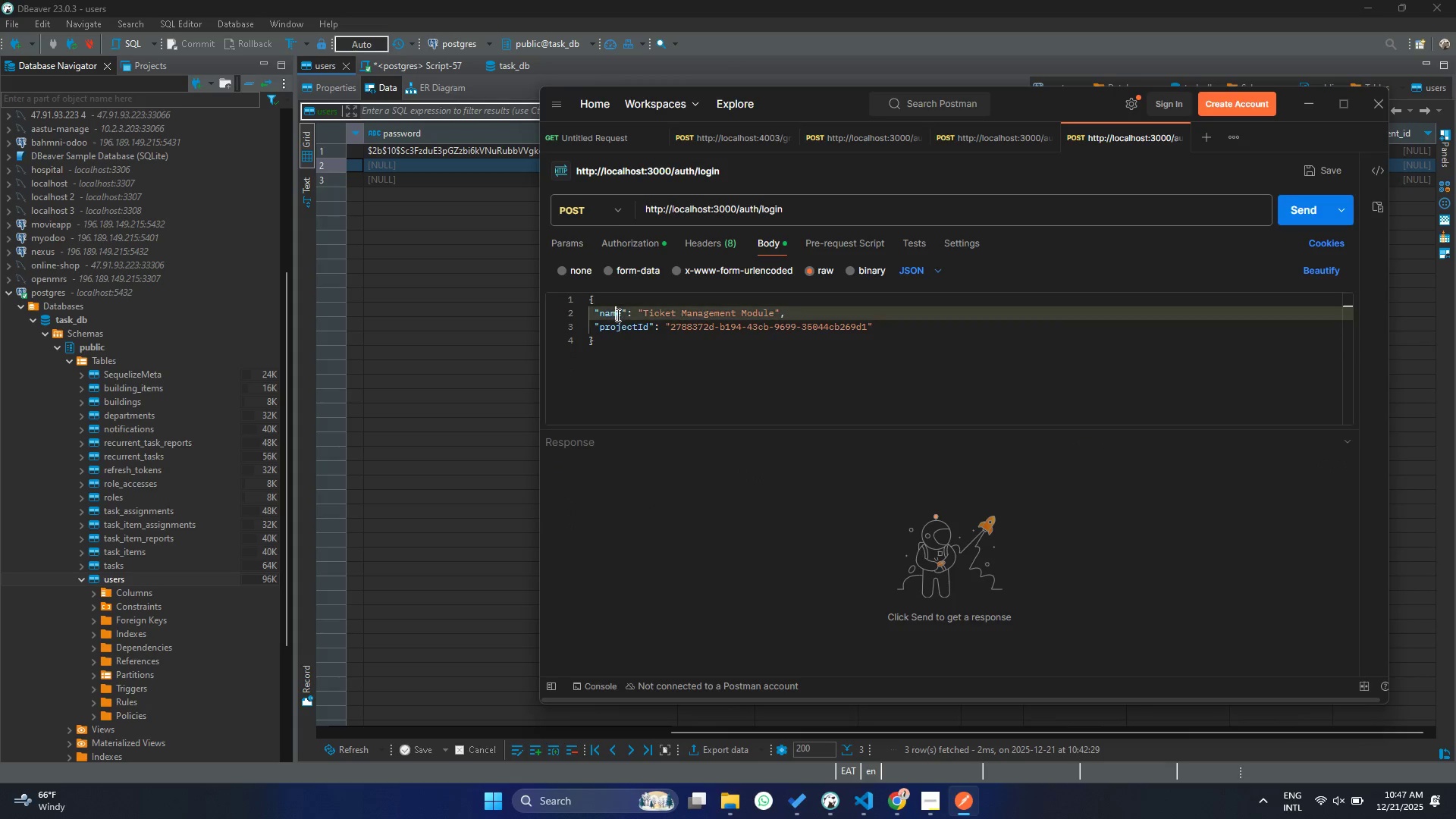 
double_click([616, 315])
 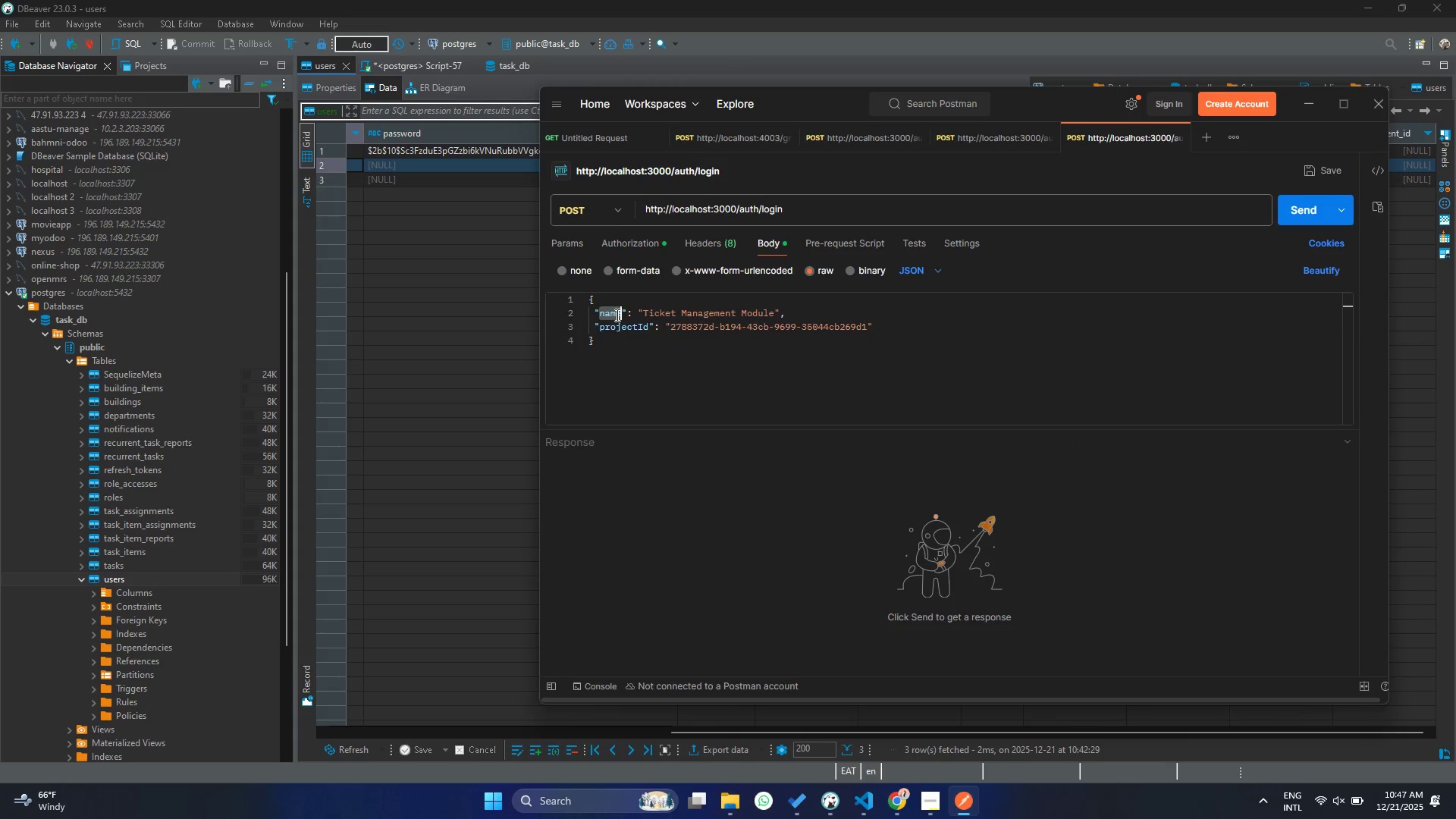 
key(Control+ControlLeft)
 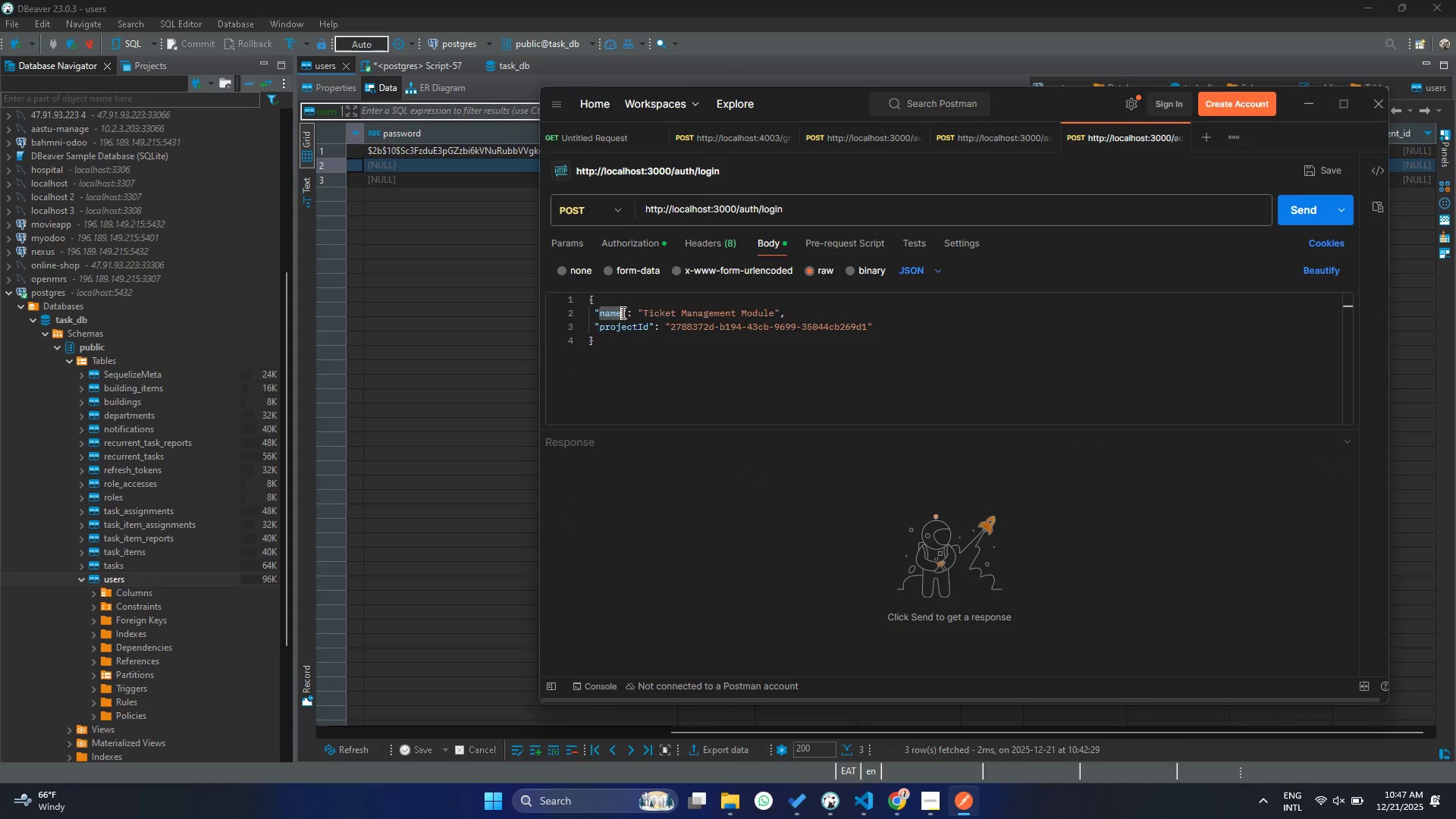 
key(Control+V)
 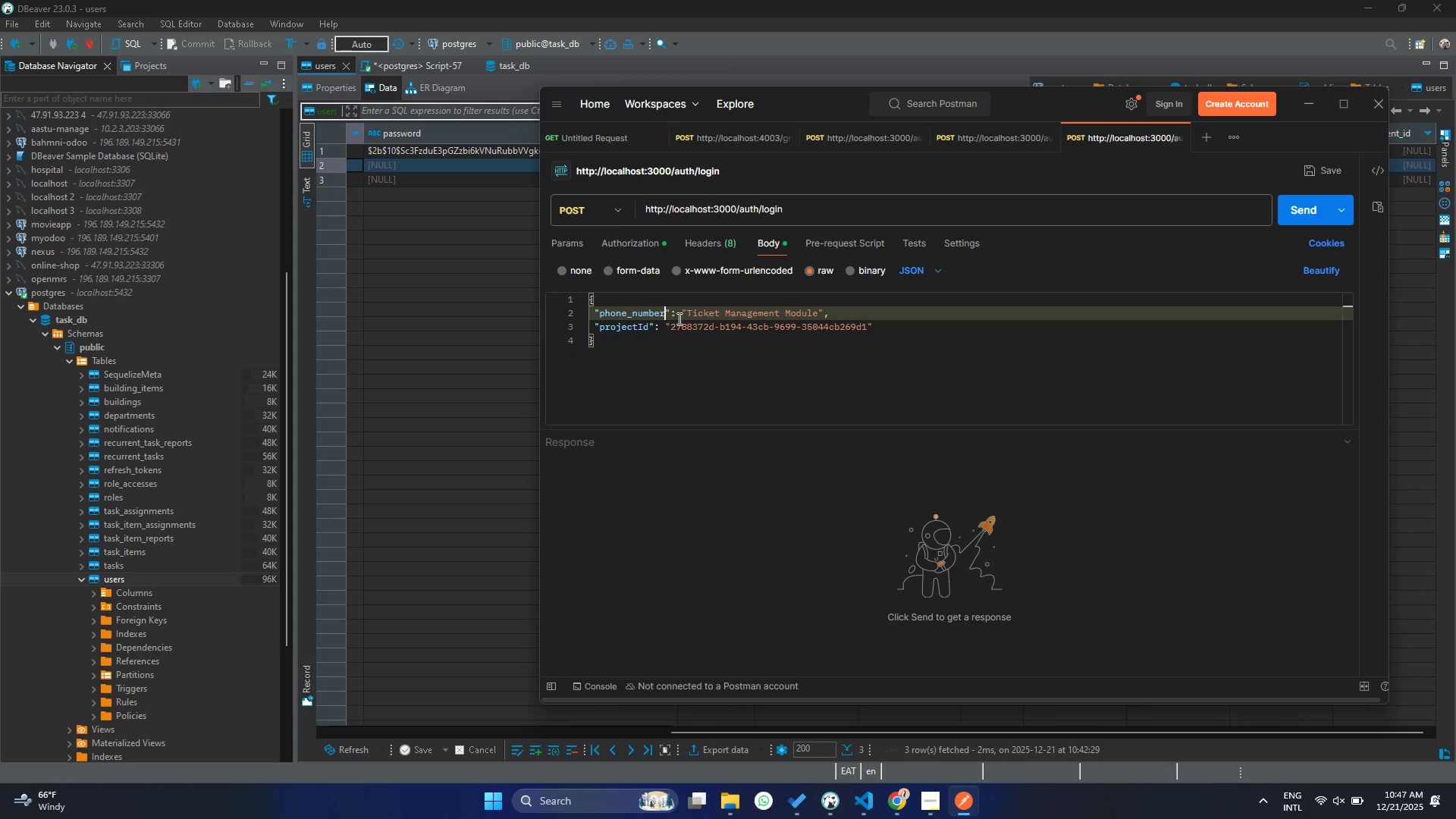 
left_click([687, 318])
 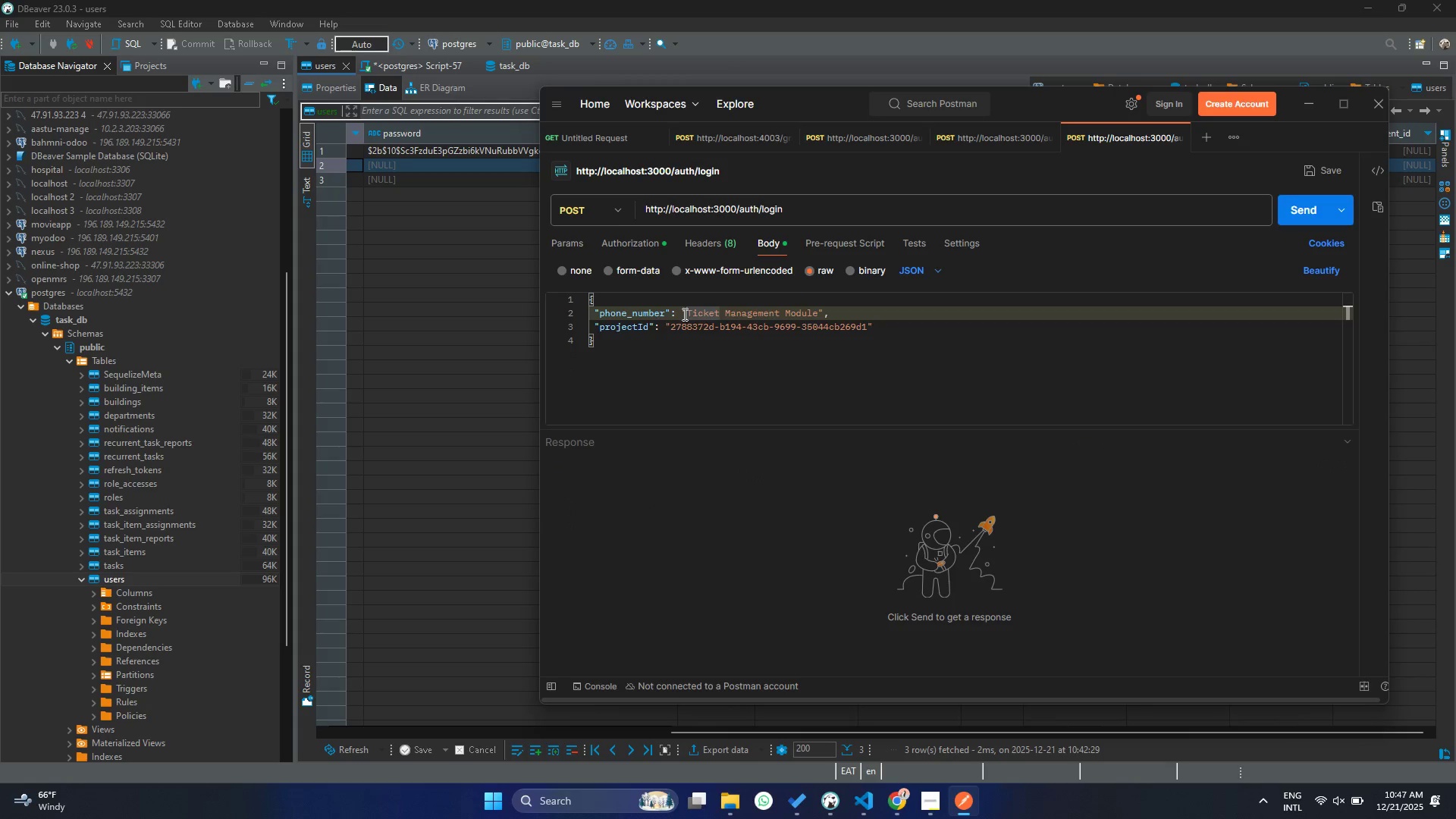 
left_click_drag(start_coordinate=[683, 314], to_coordinate=[813, 313])
 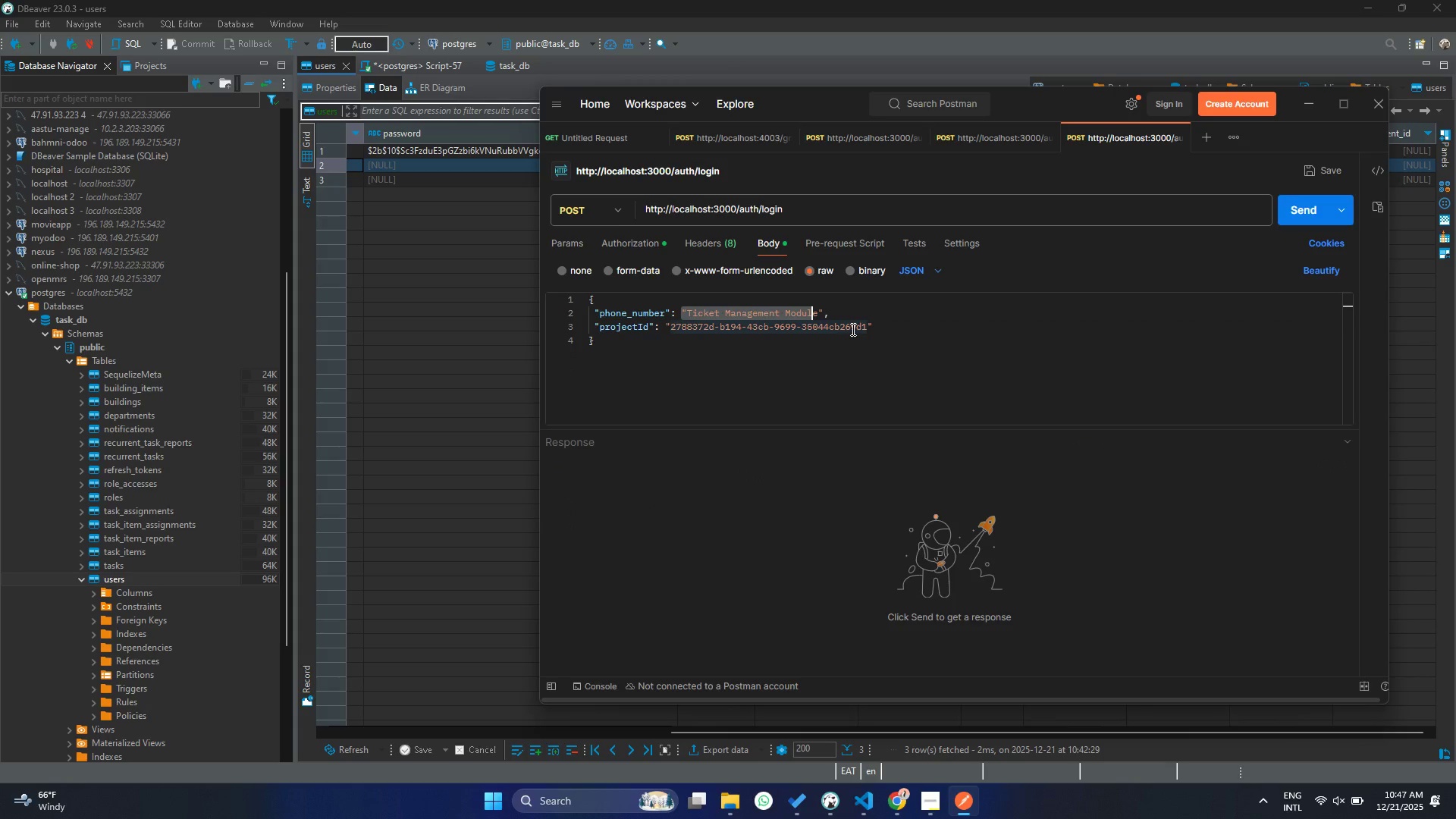 
key(Backspace)
 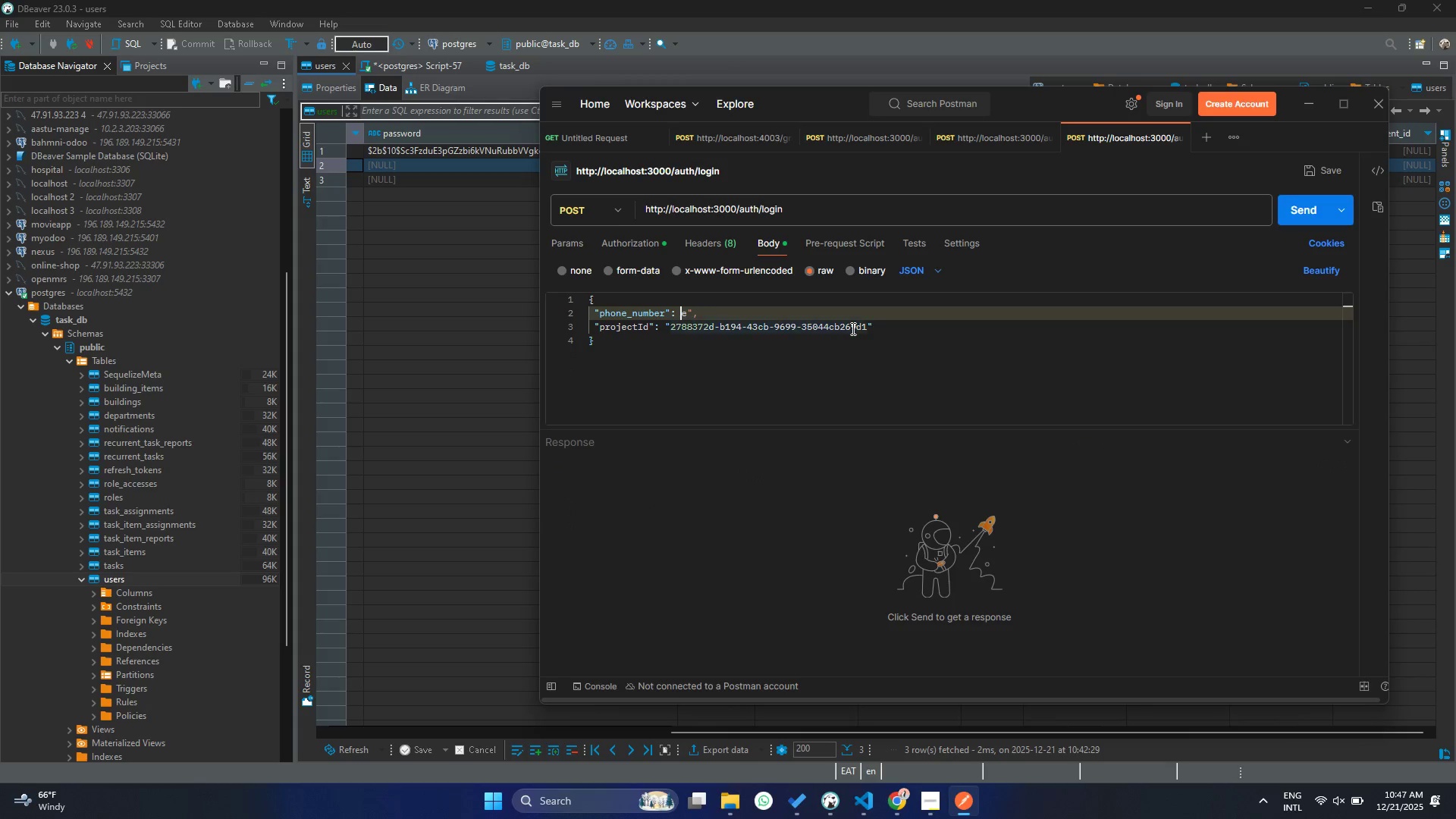 
hold_key(key=ShiftRight, duration=1.5)
 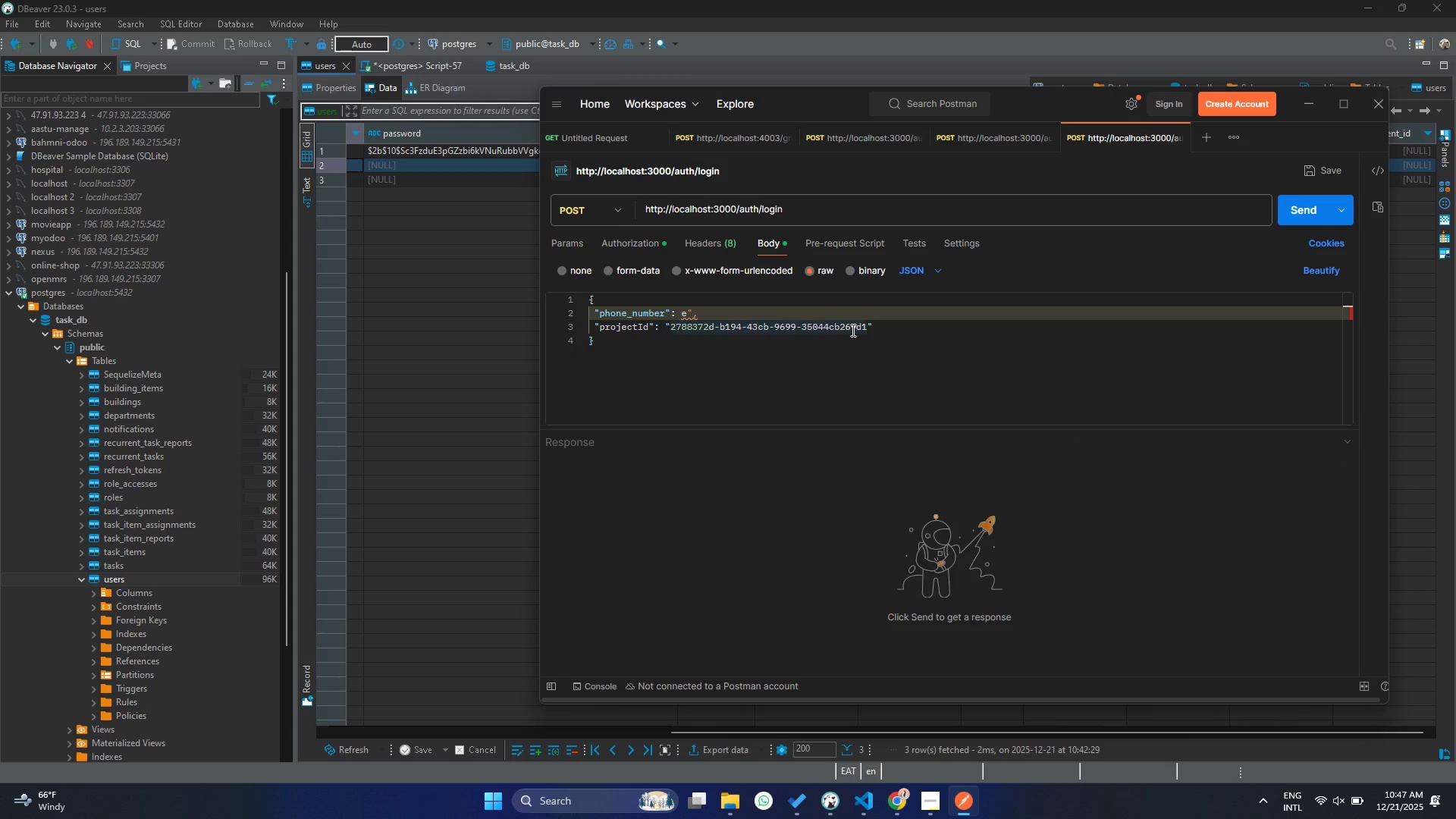 
key(Shift+Quote)
 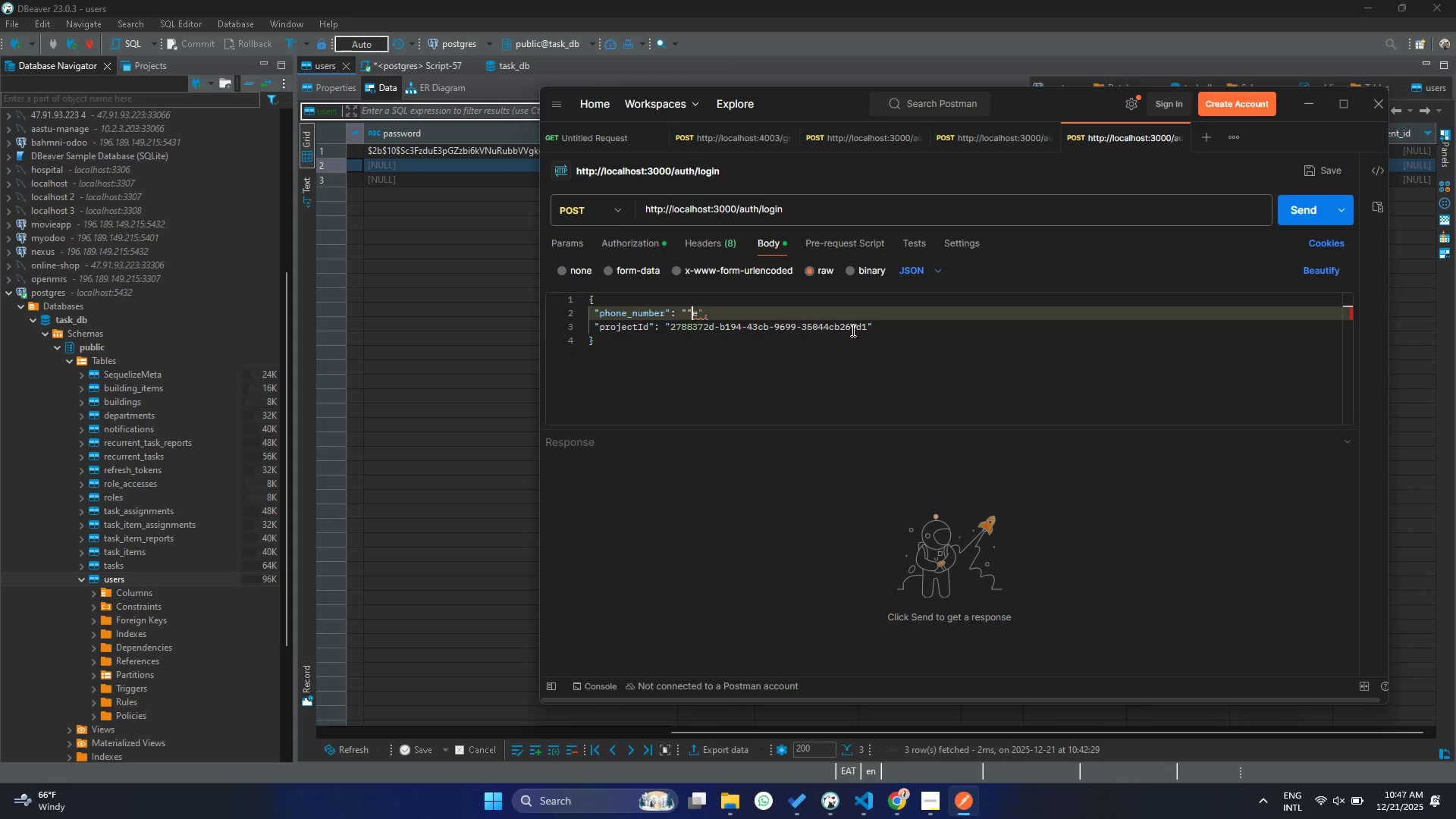 
key(Shift+Quote)
 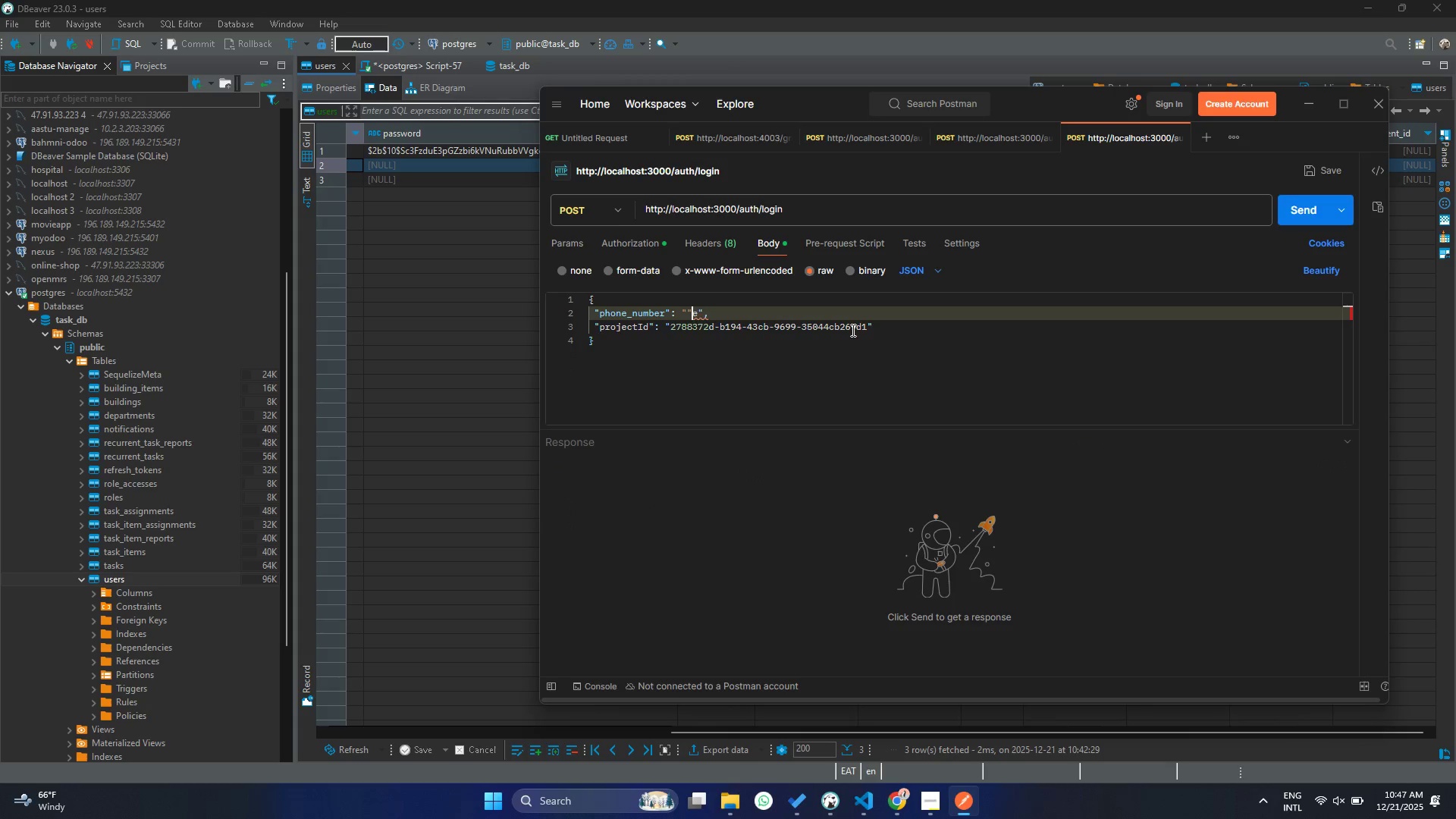 
key(ArrowRight)
 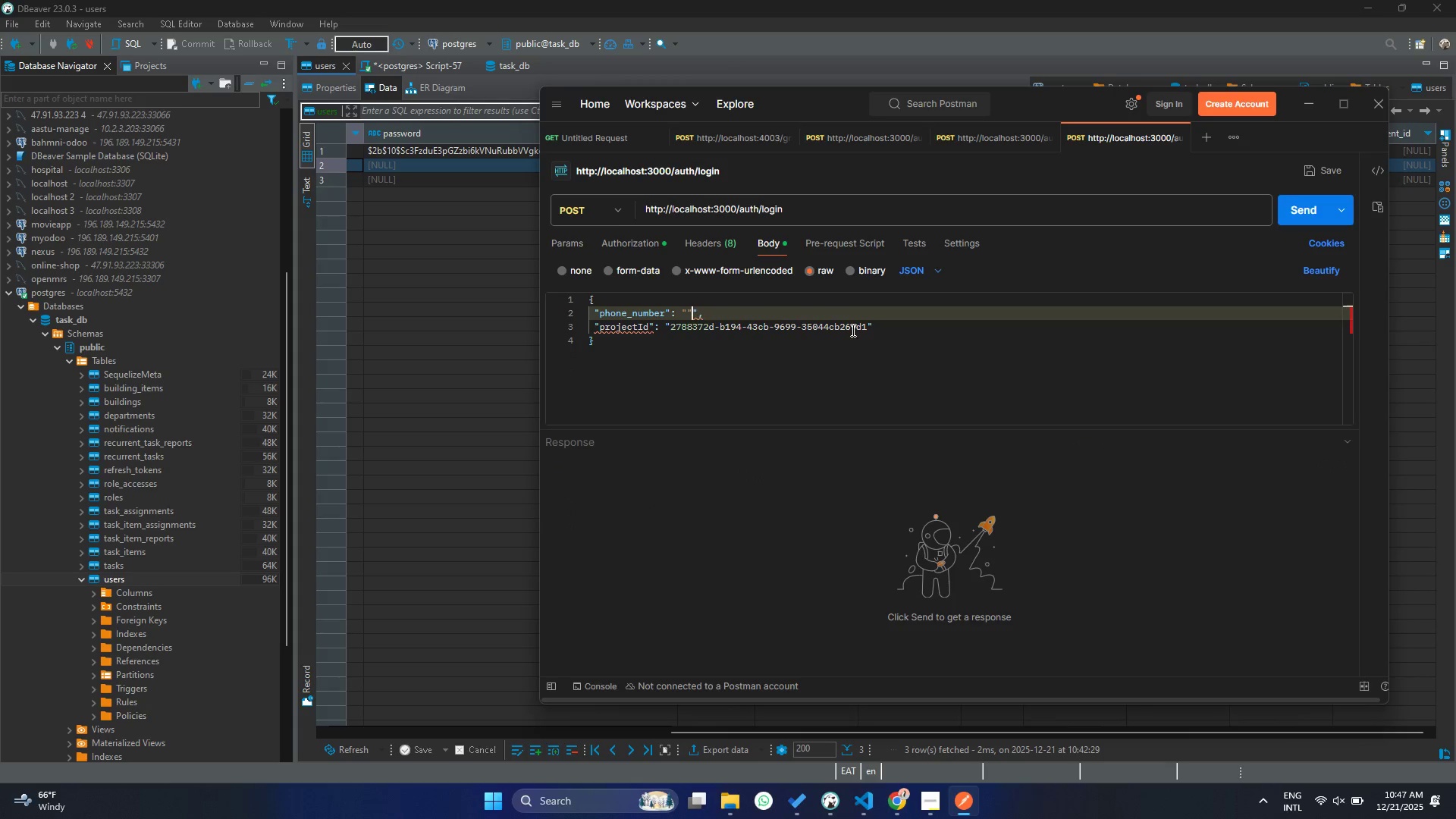 
key(Backspace)
 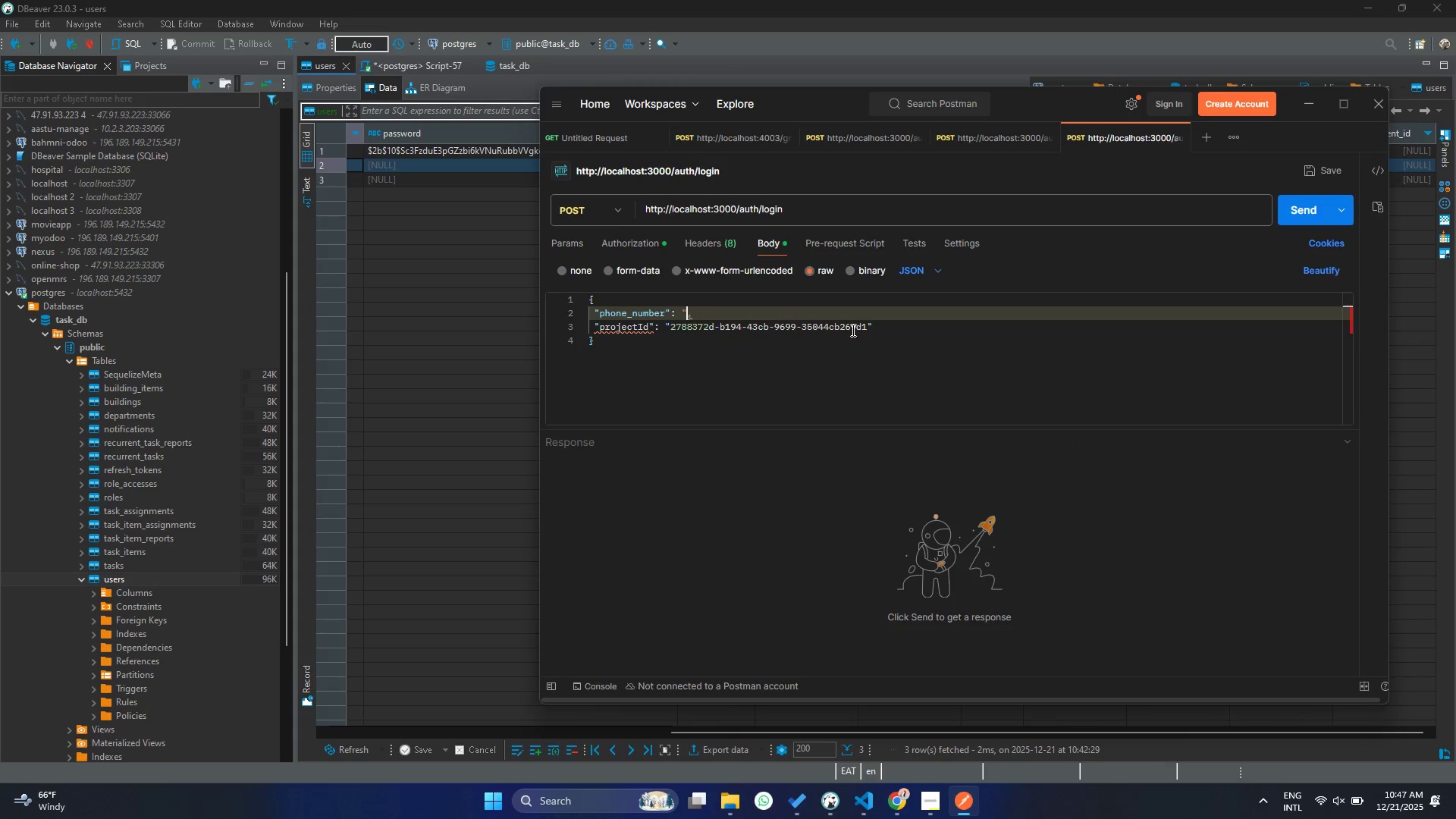 
key(Backspace)
 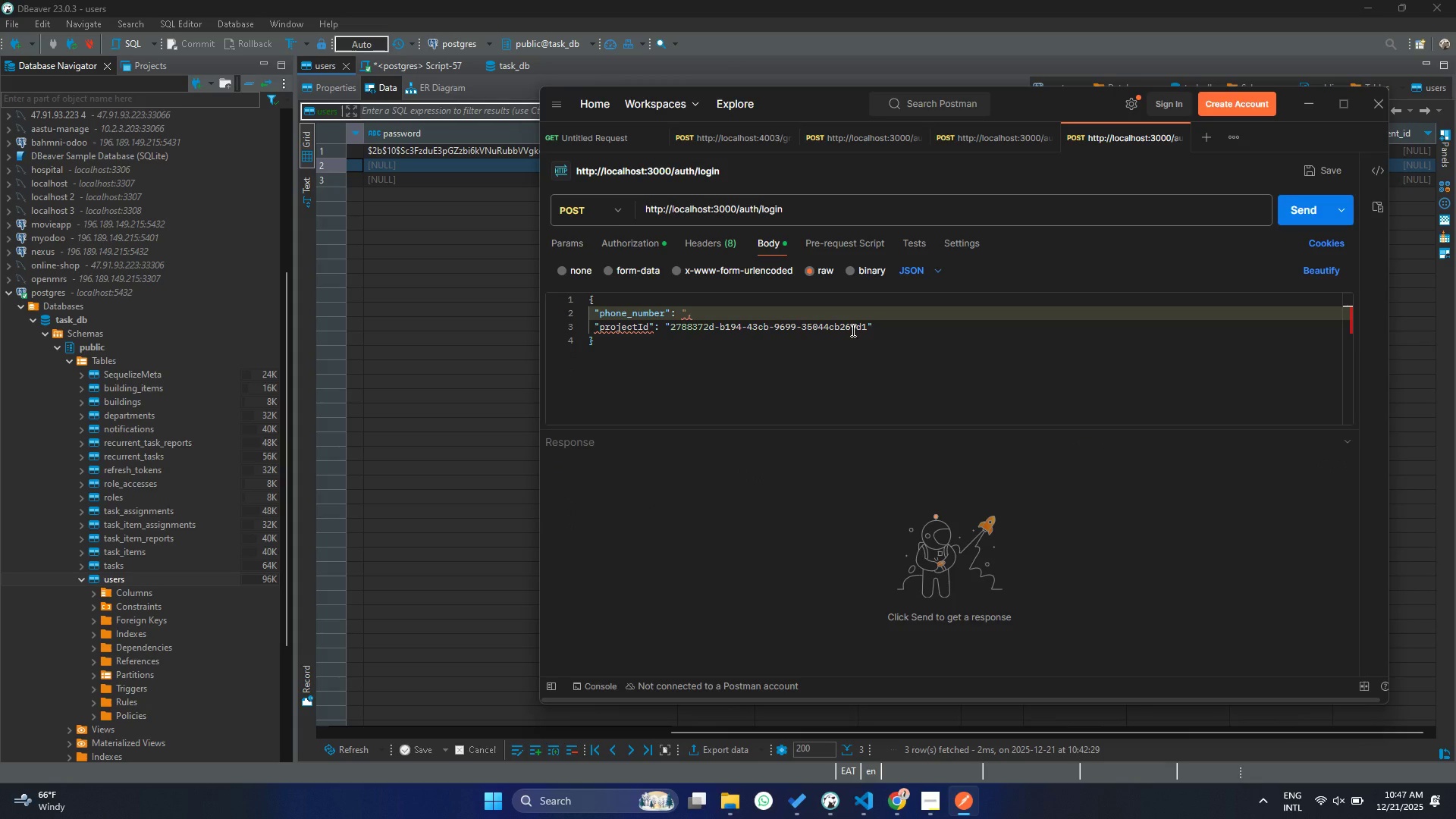 
key(Shift+Quote)
 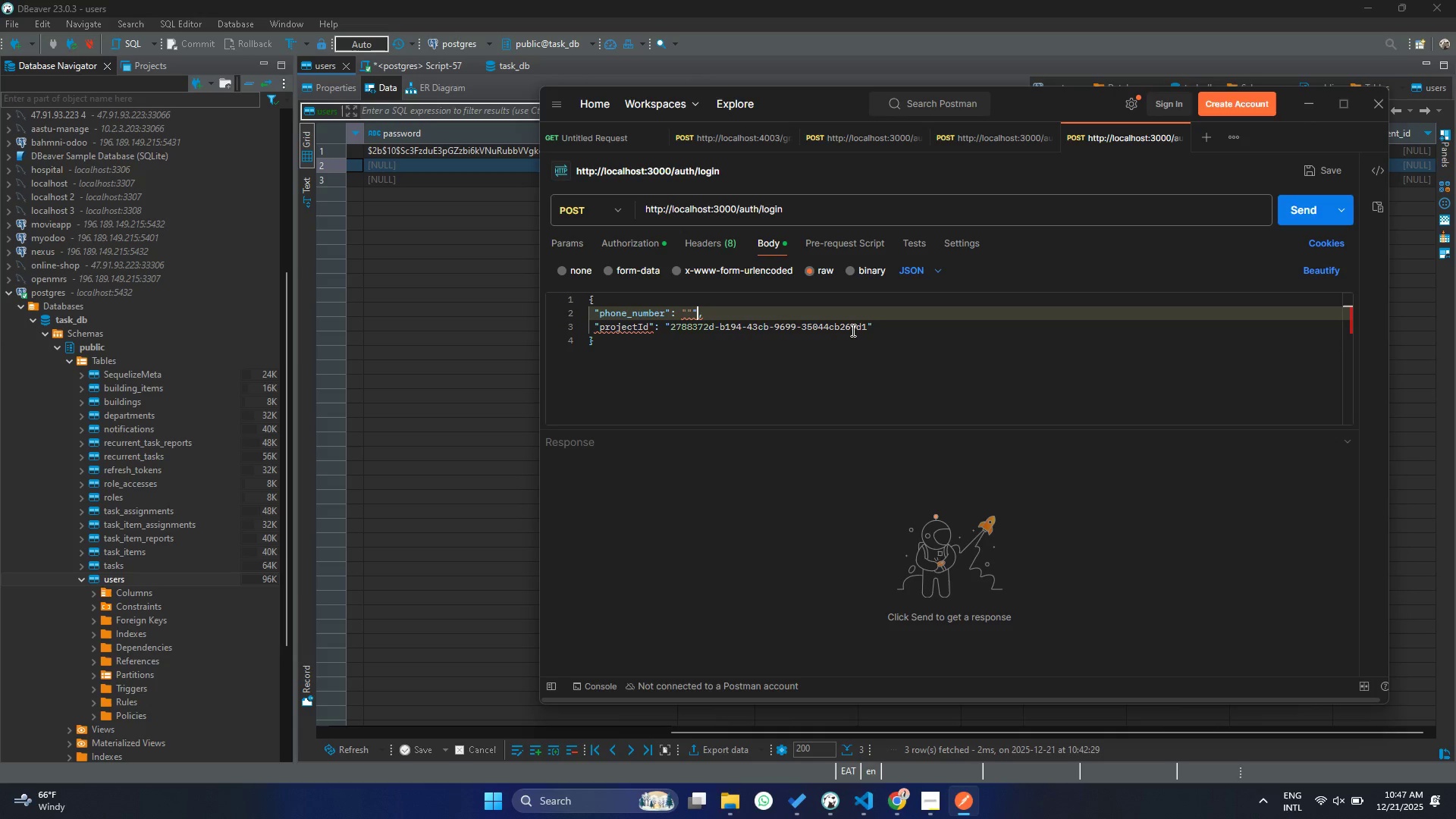 
key(Shift+Quote)
 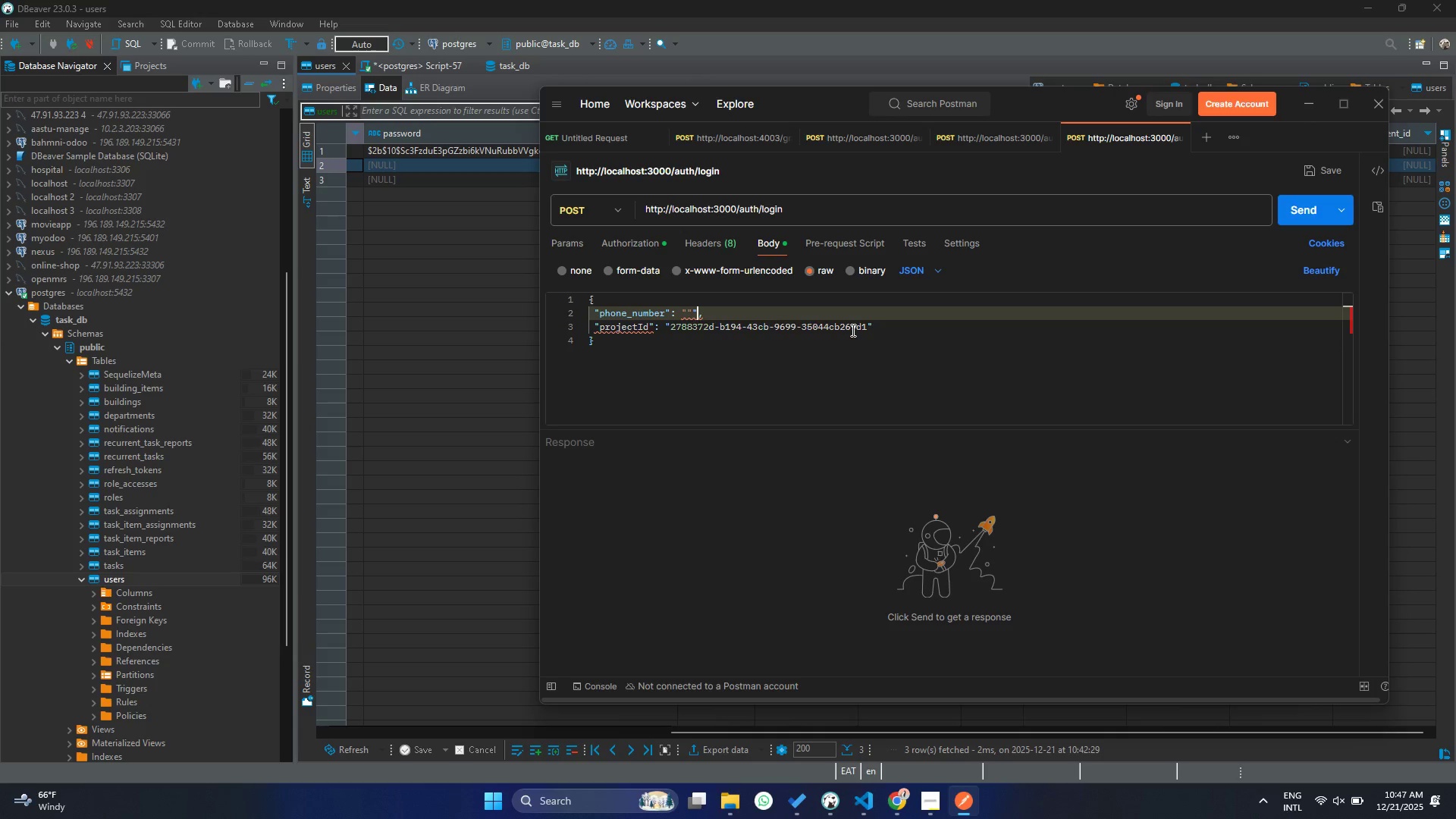 
key(Backspace)
 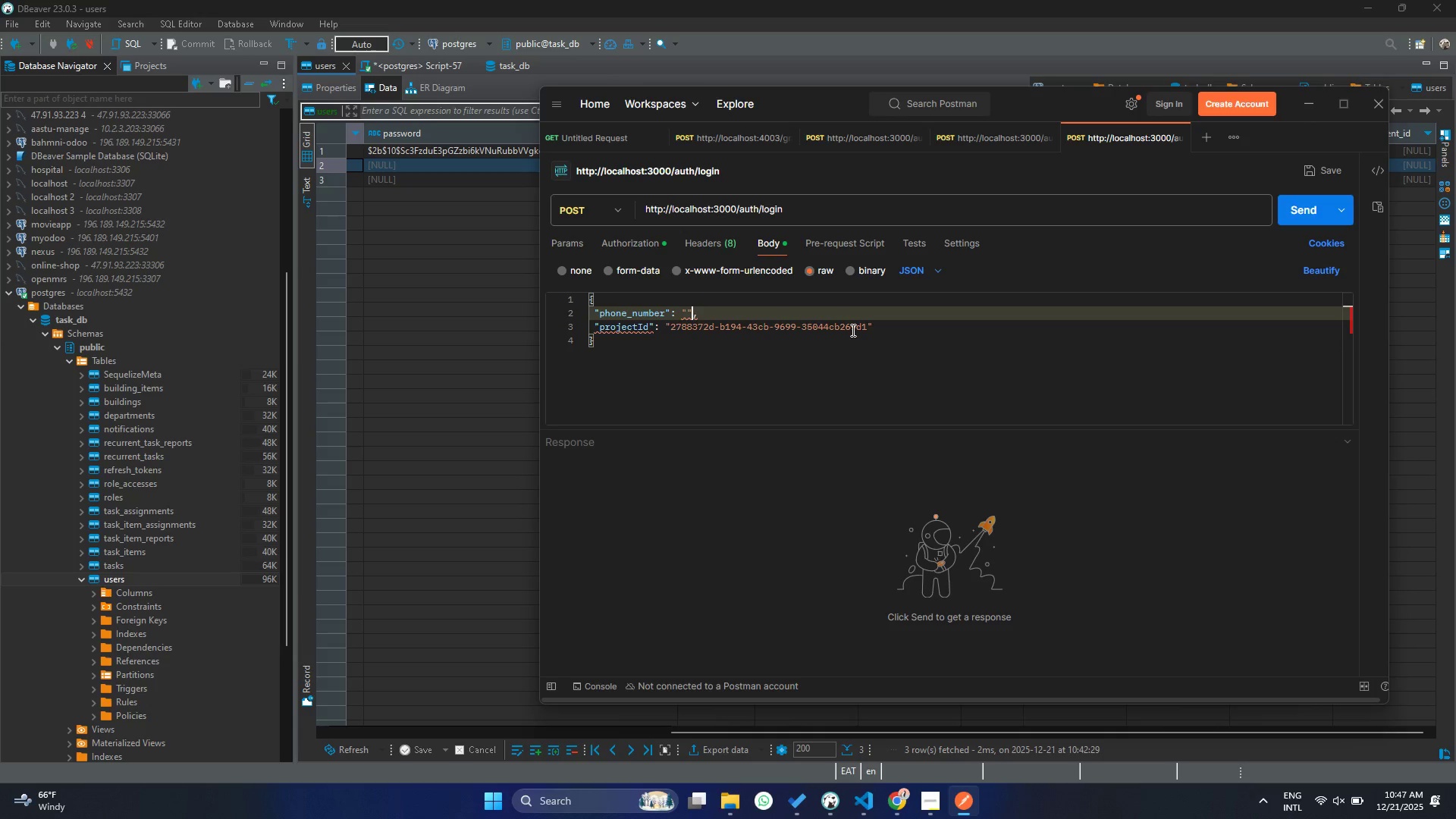 
key(ArrowLeft)
 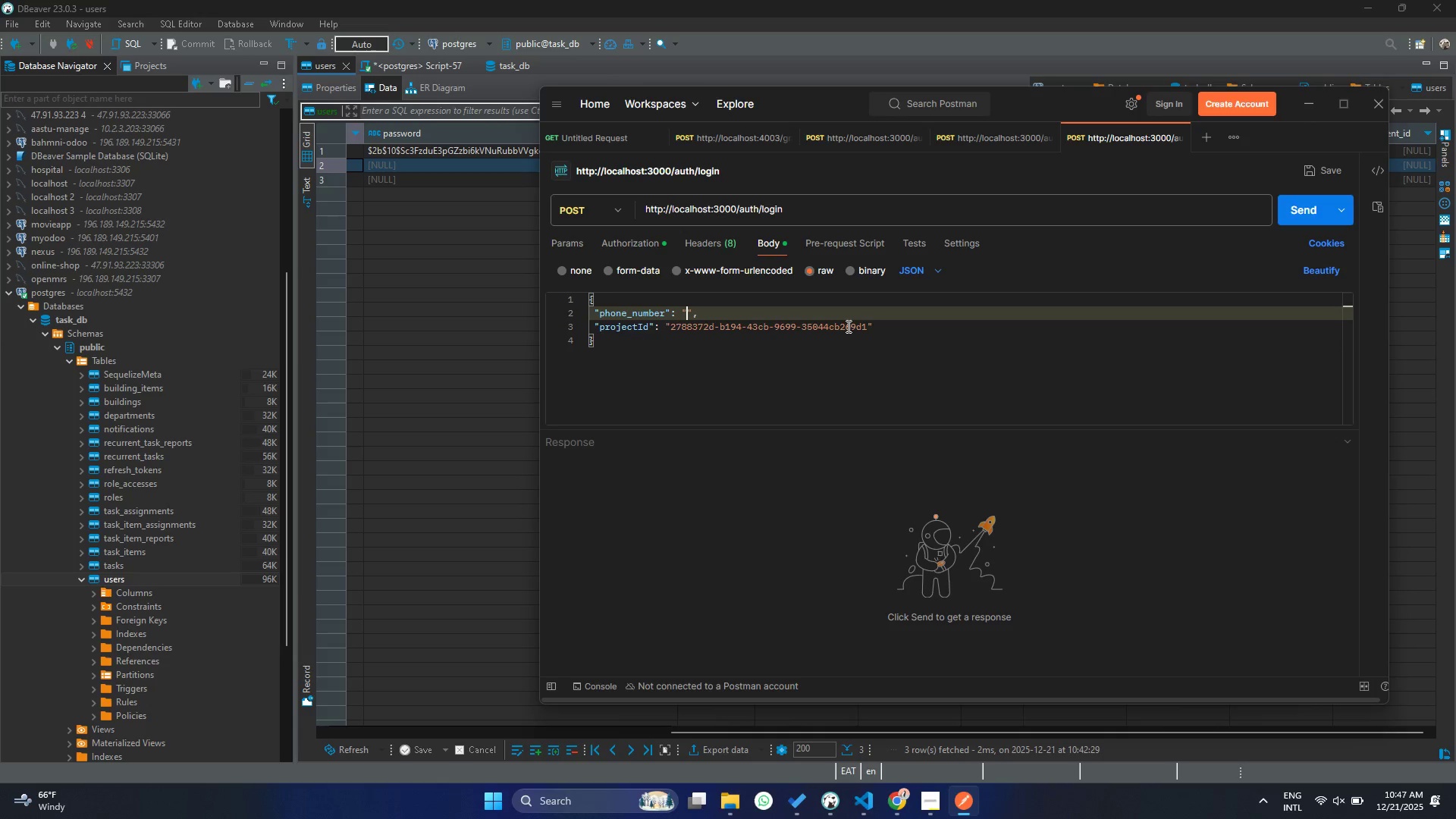 
type(+2519)
 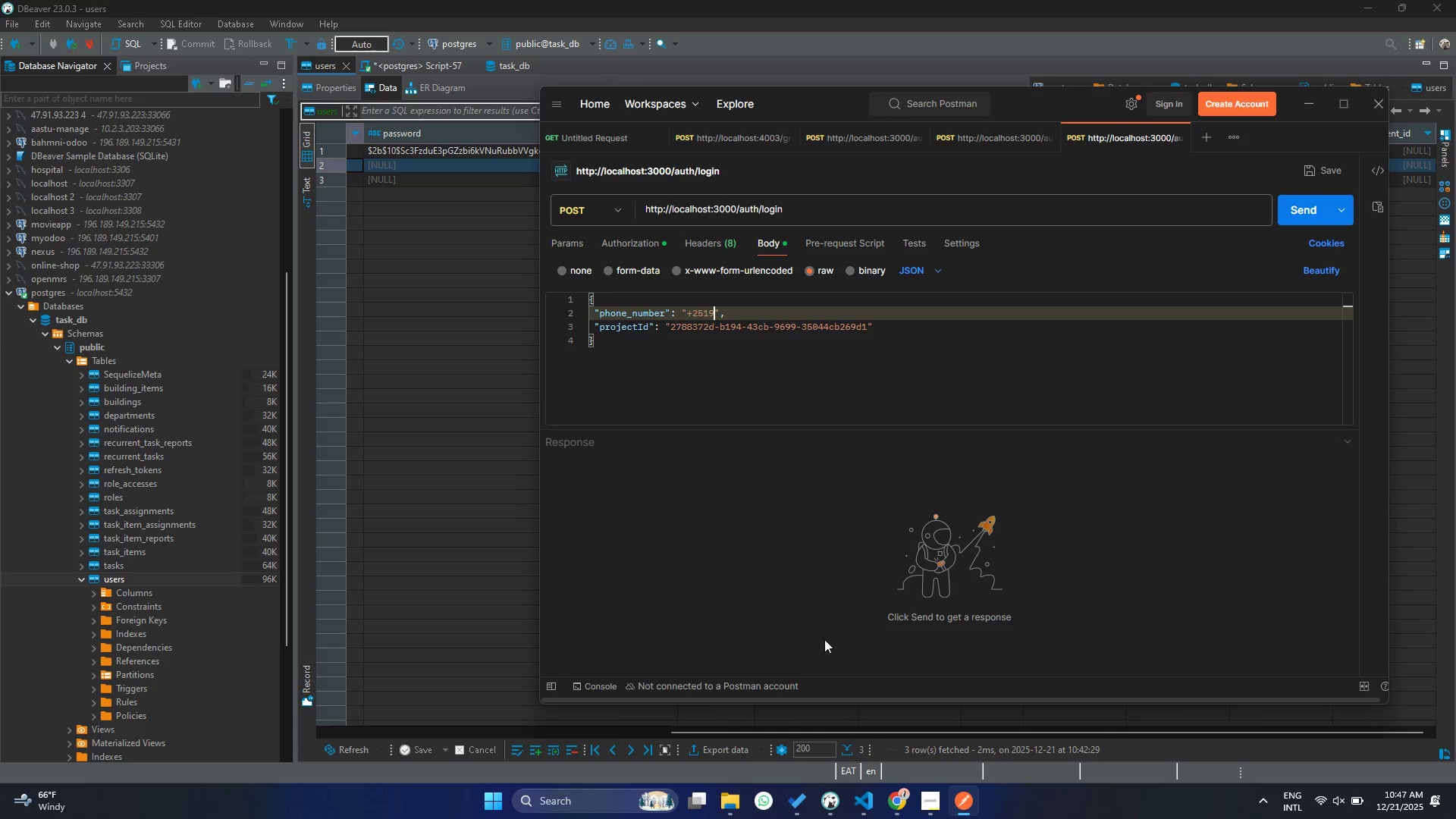 
left_click([833, 795])
 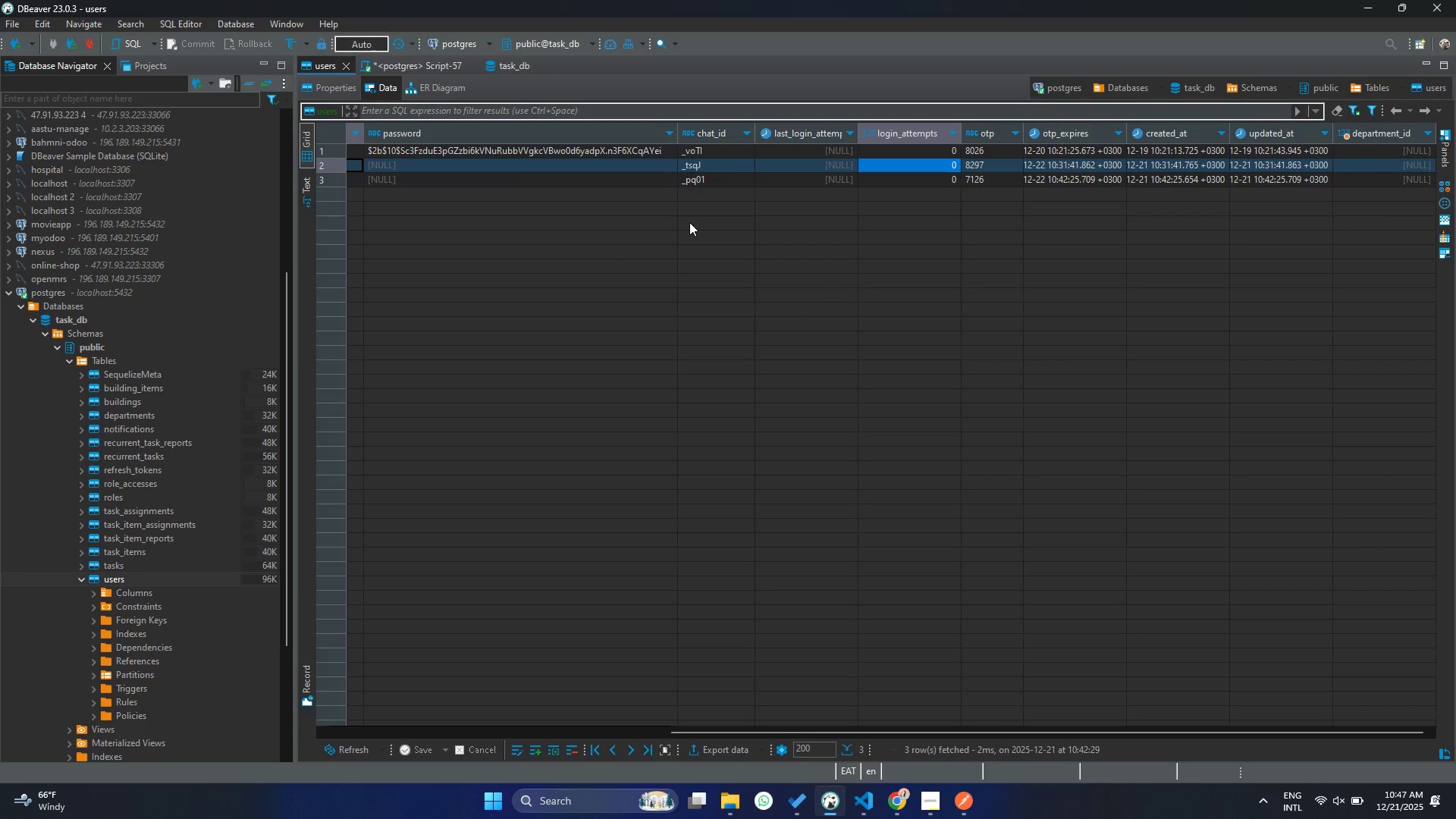 
left_click([800, 174])
 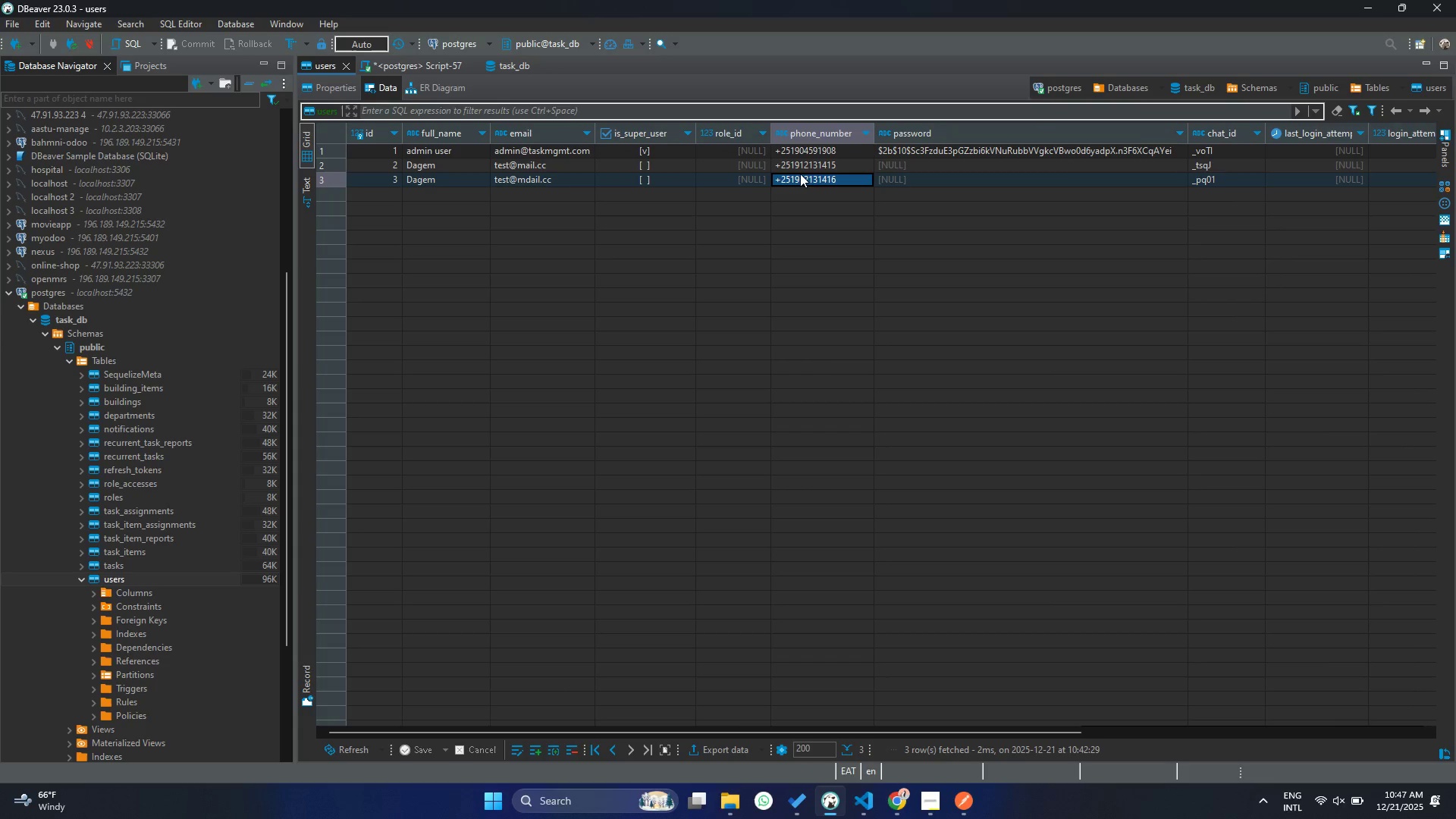 
key(Control+ControlLeft)
 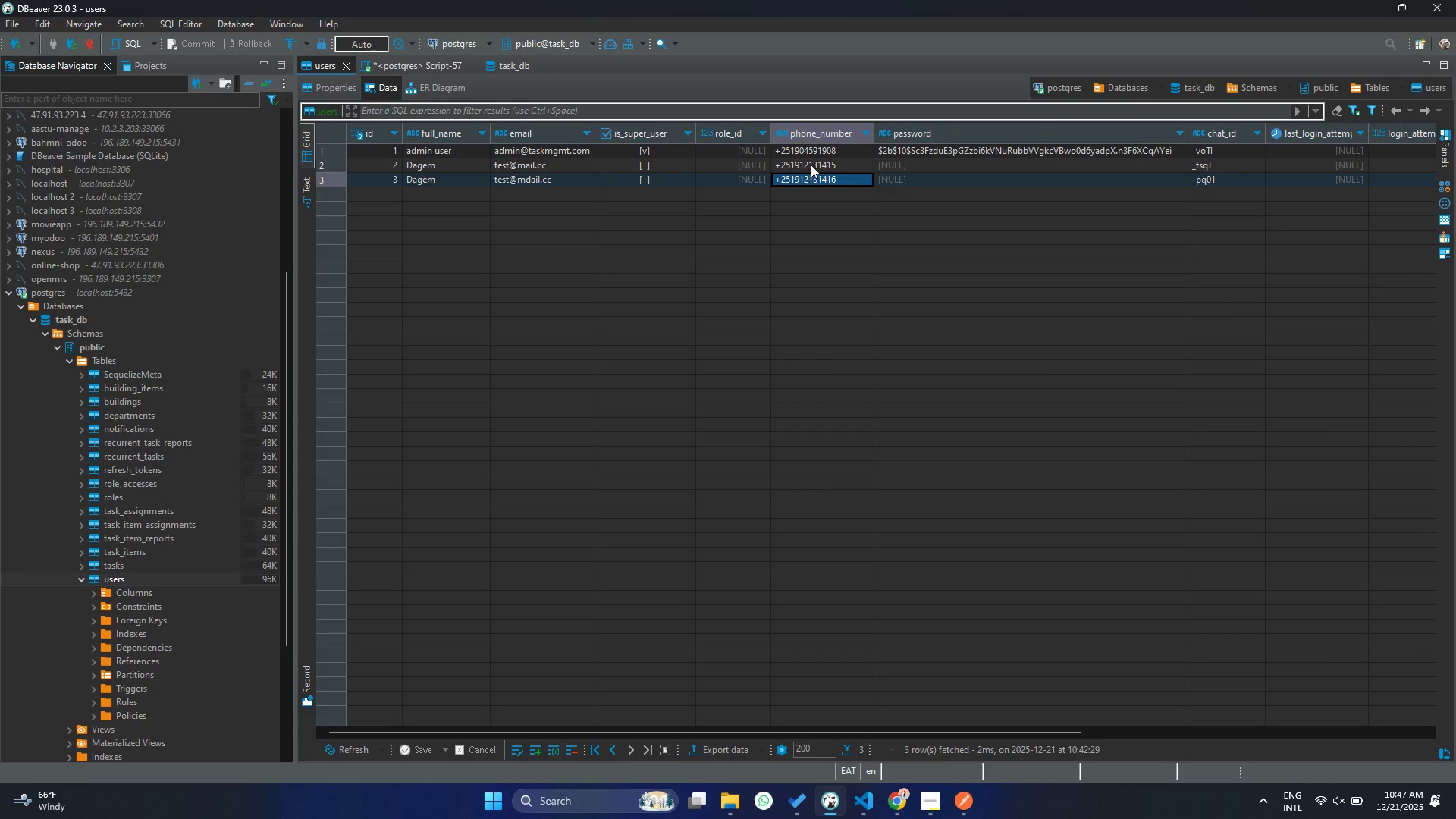 
scroll: coordinate [710, 168], scroll_direction: up, amount: 26.0
 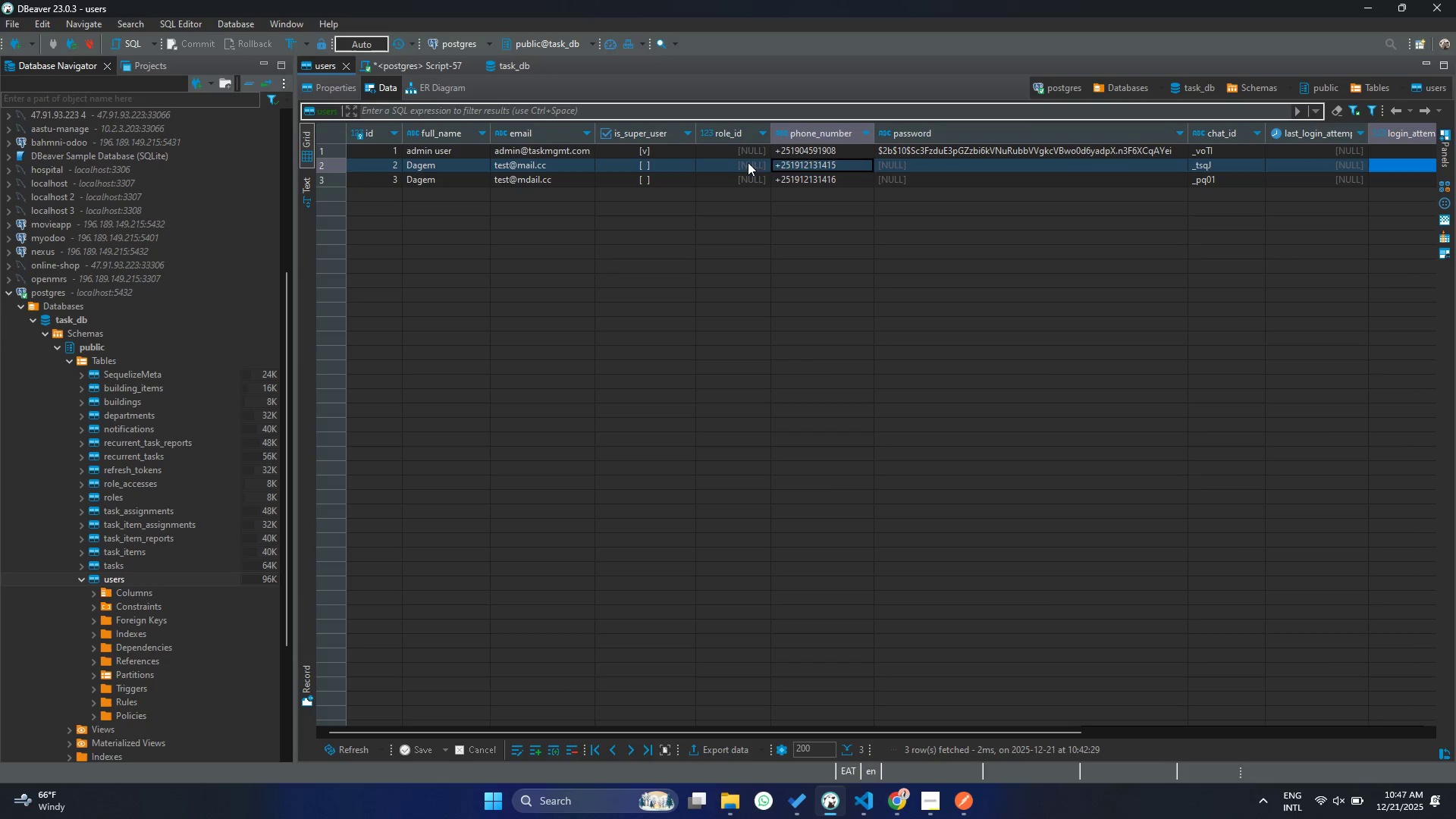 
double_click([811, 164])
 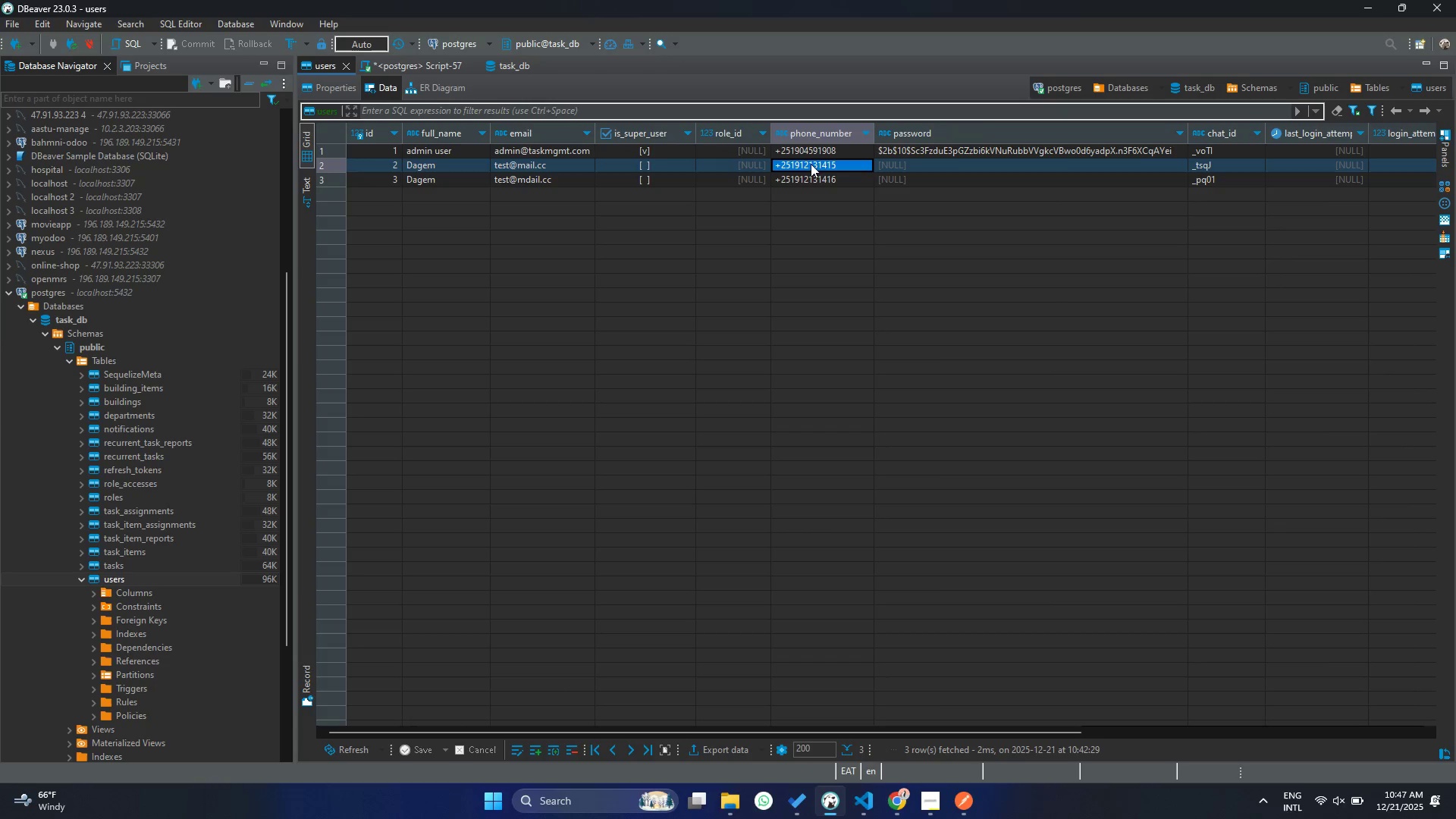 
key(Control+ControlLeft)
 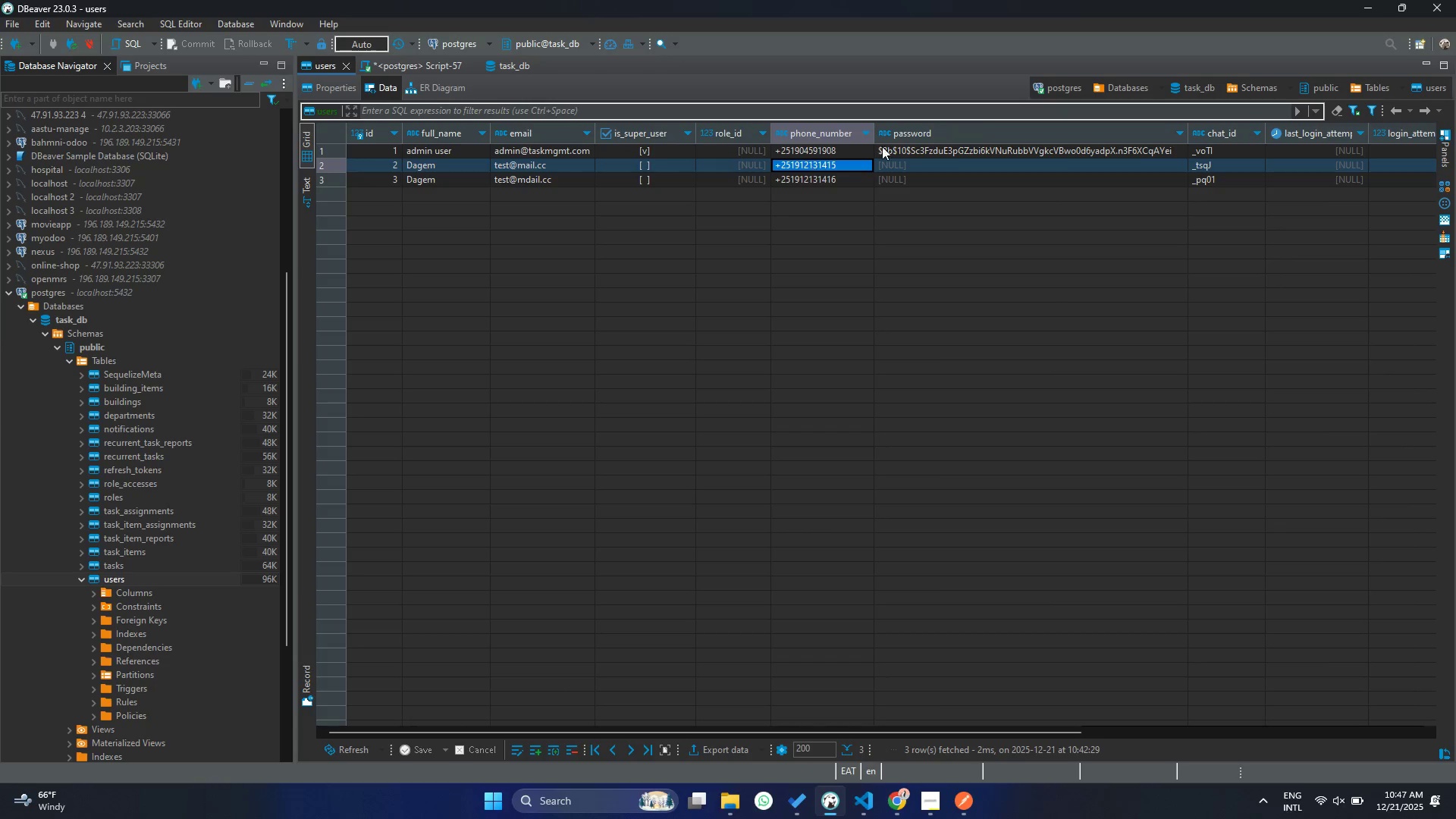 
key(Control+C)
 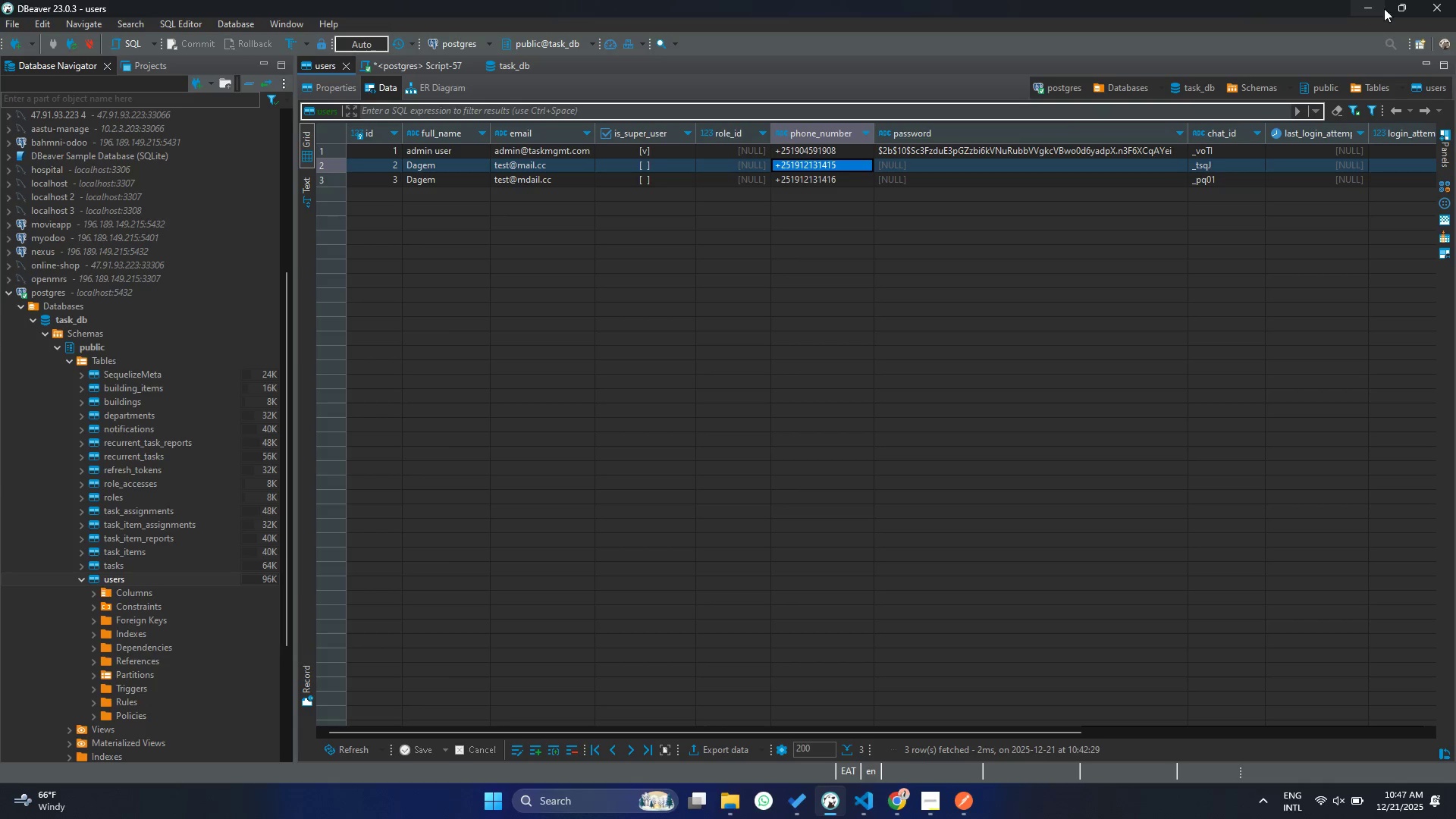 
left_click([1384, 8])
 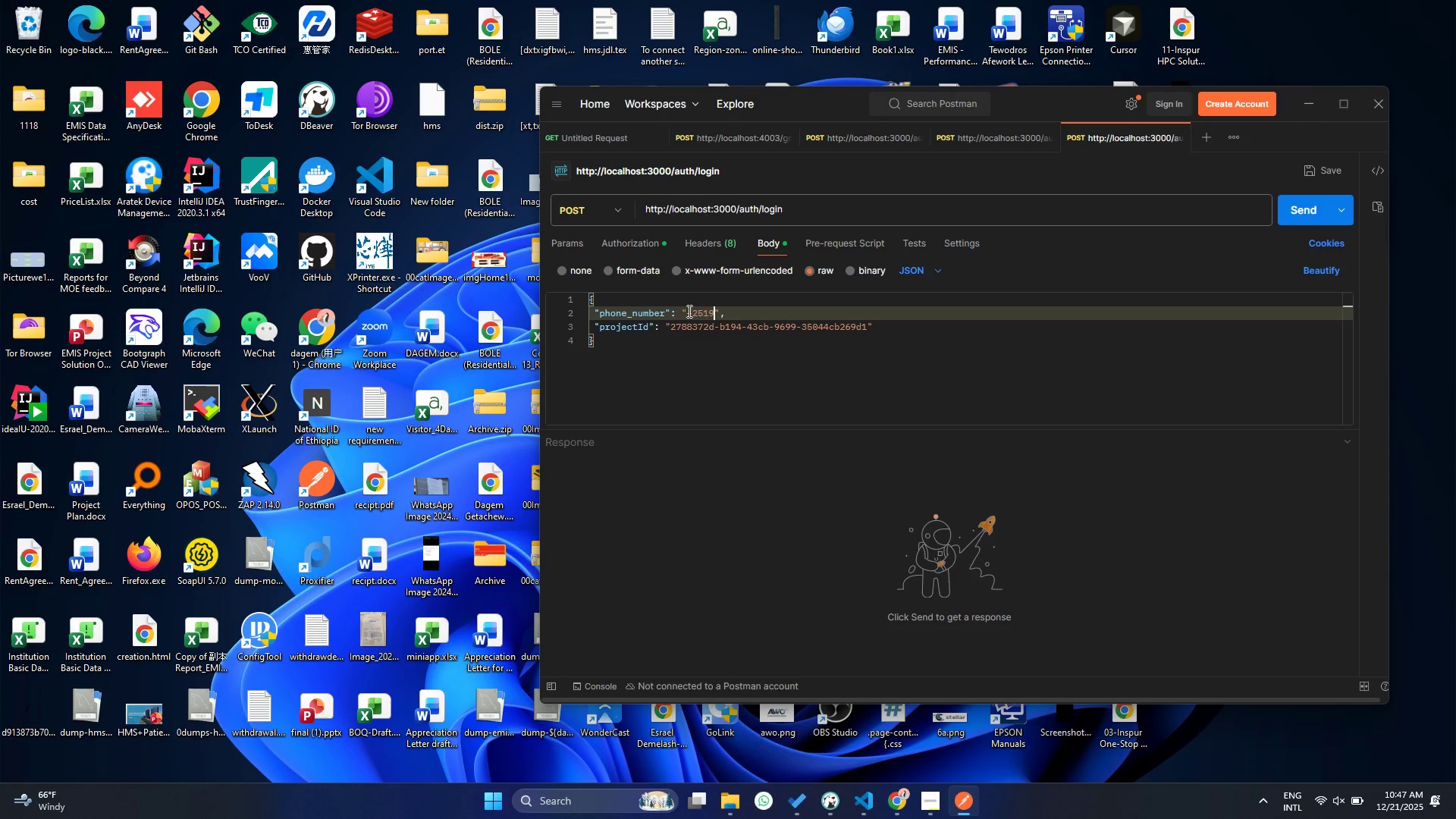 
left_click_drag(start_coordinate=[690, 312], to_coordinate=[715, 315])
 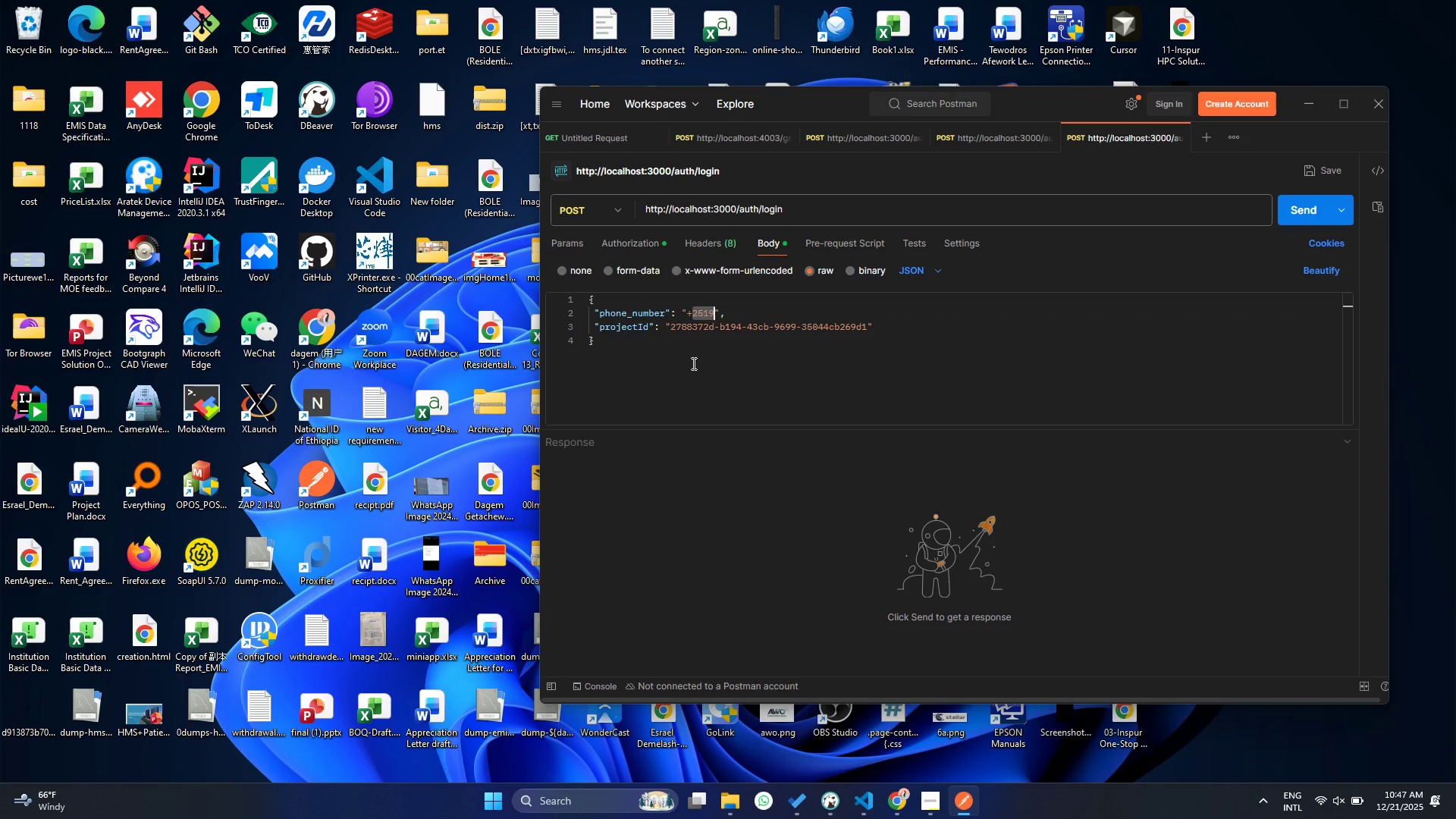 
key(Backspace)
 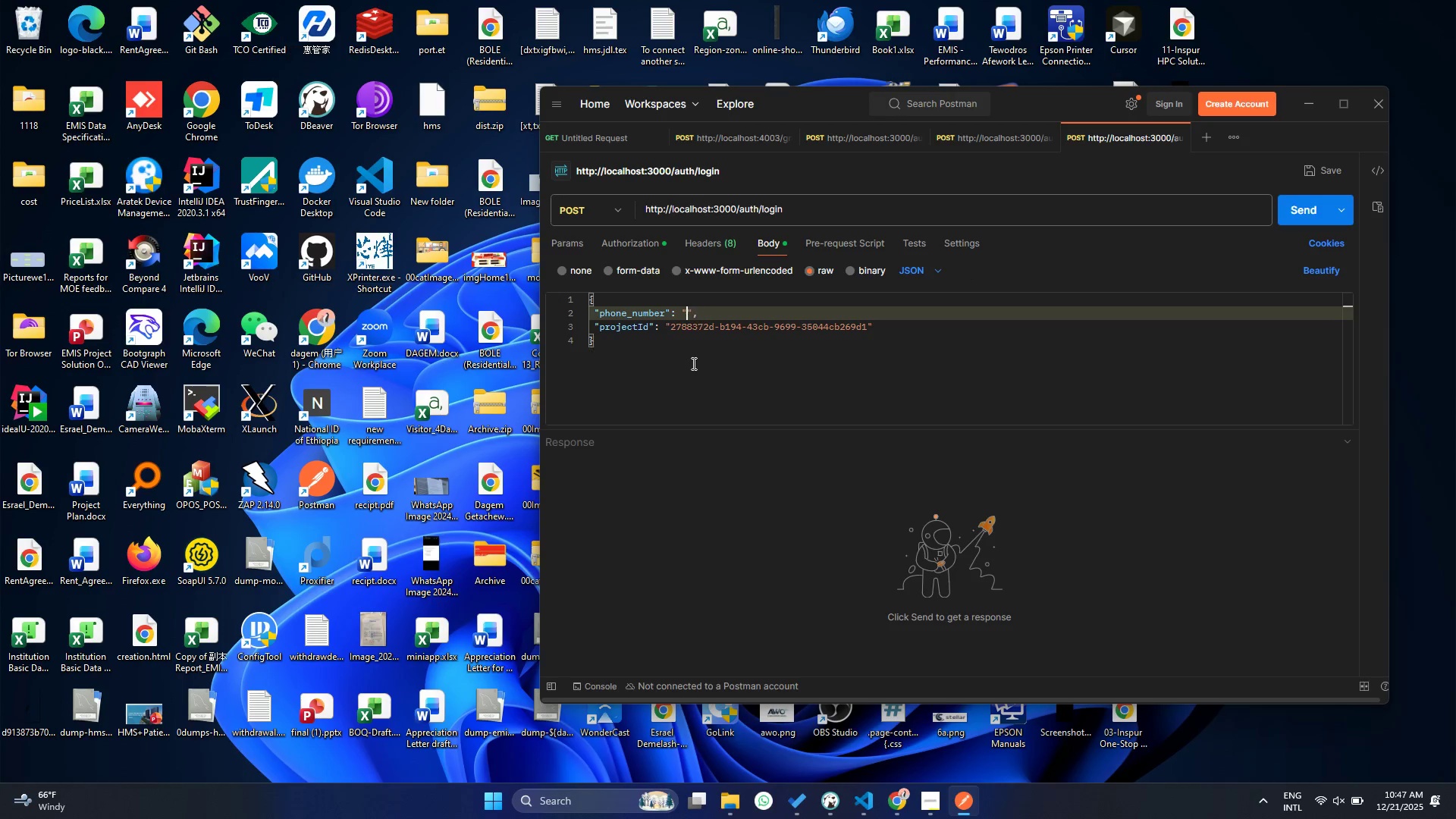 
key(Backspace)
 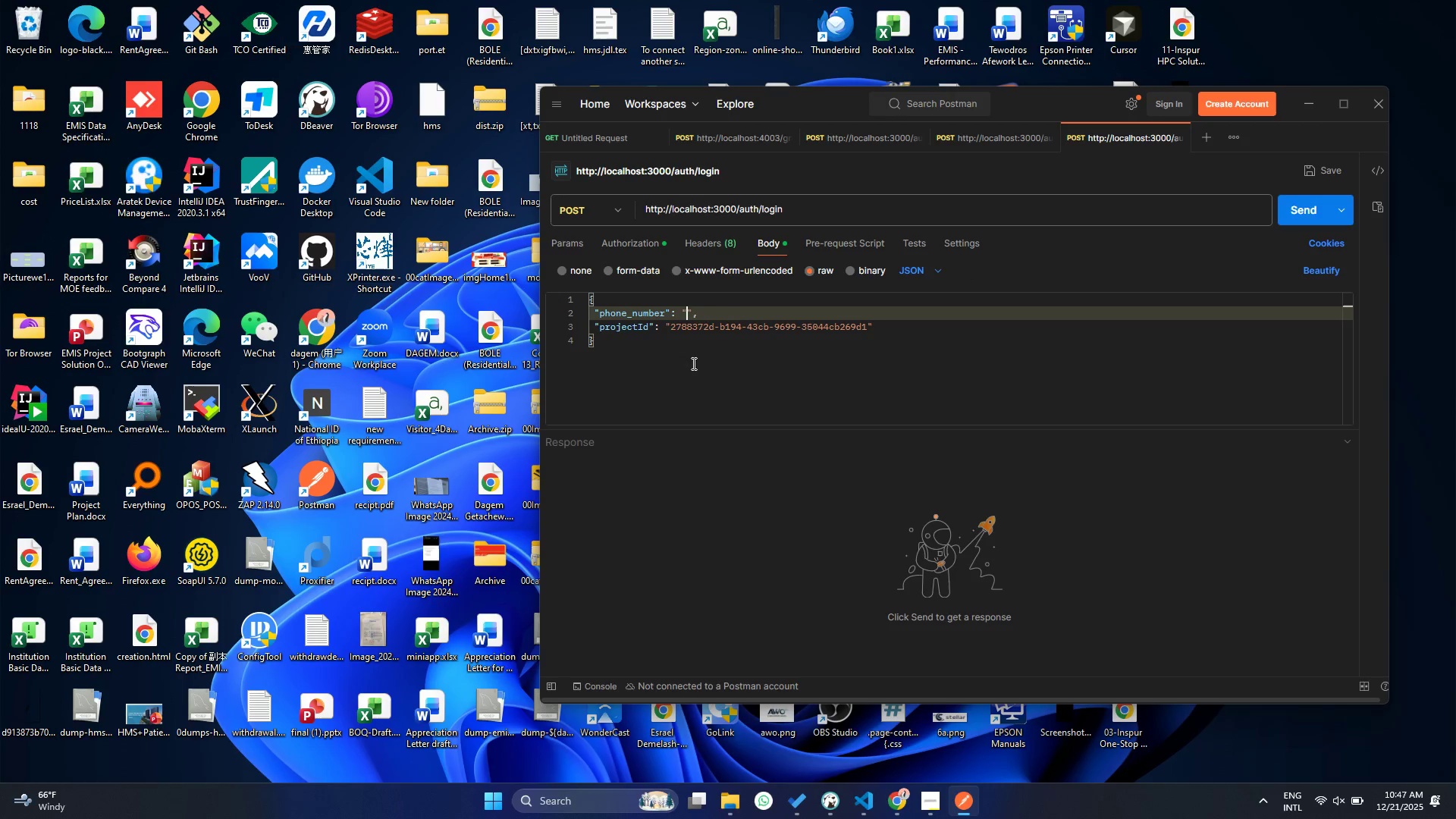 
key(Control+ControlLeft)
 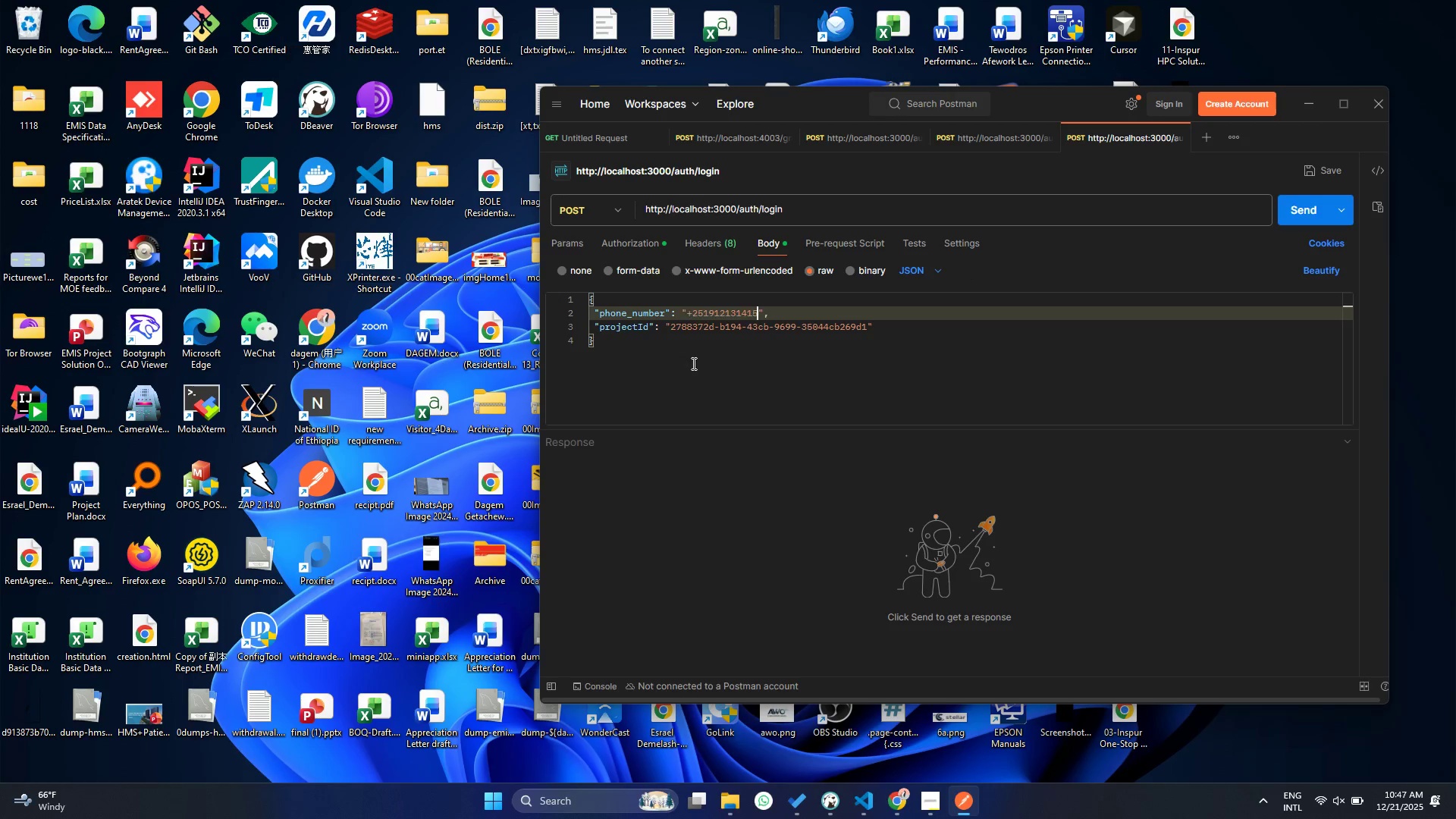 
key(Control+V)
 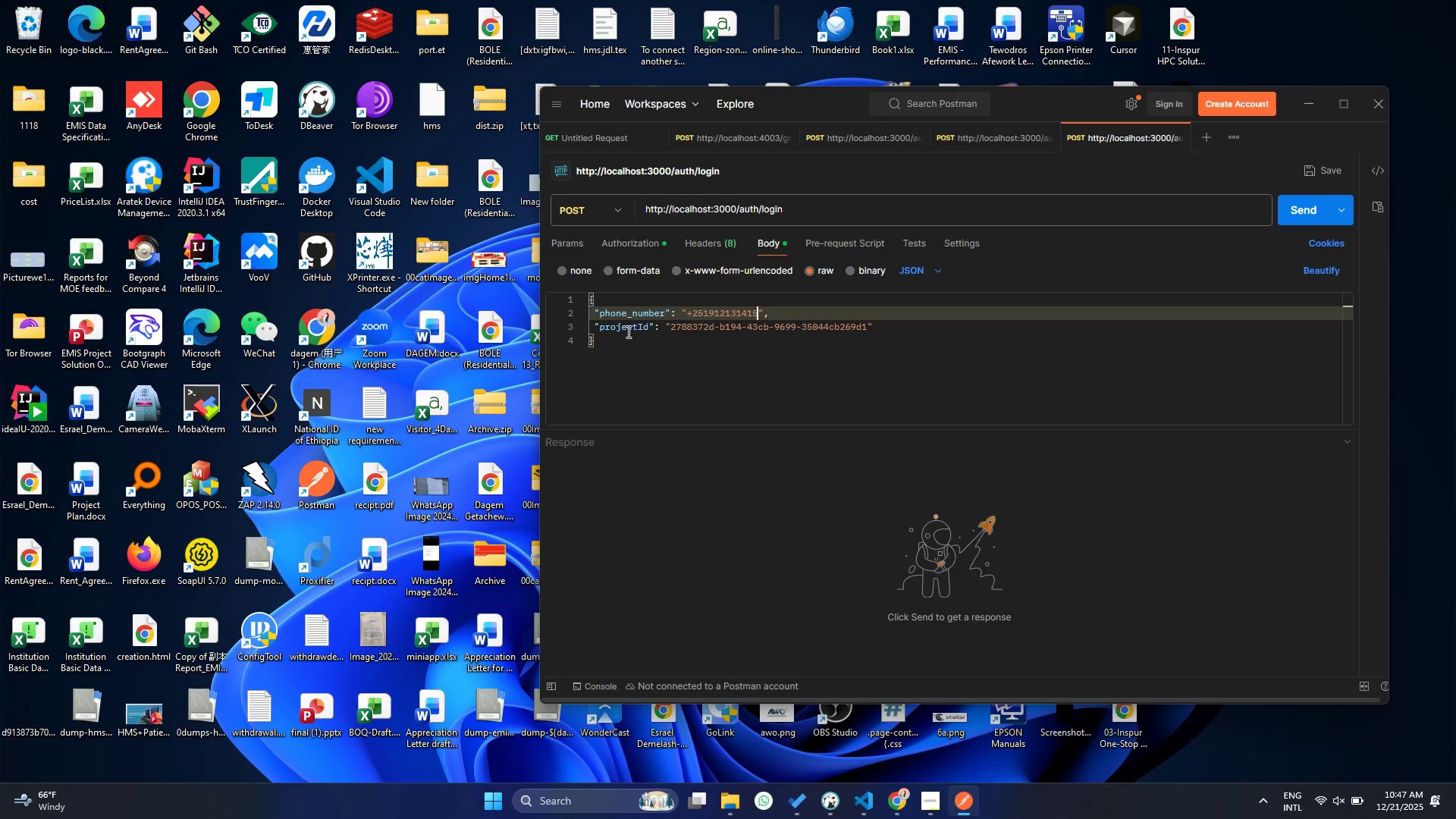 
double_click([609, 320])
 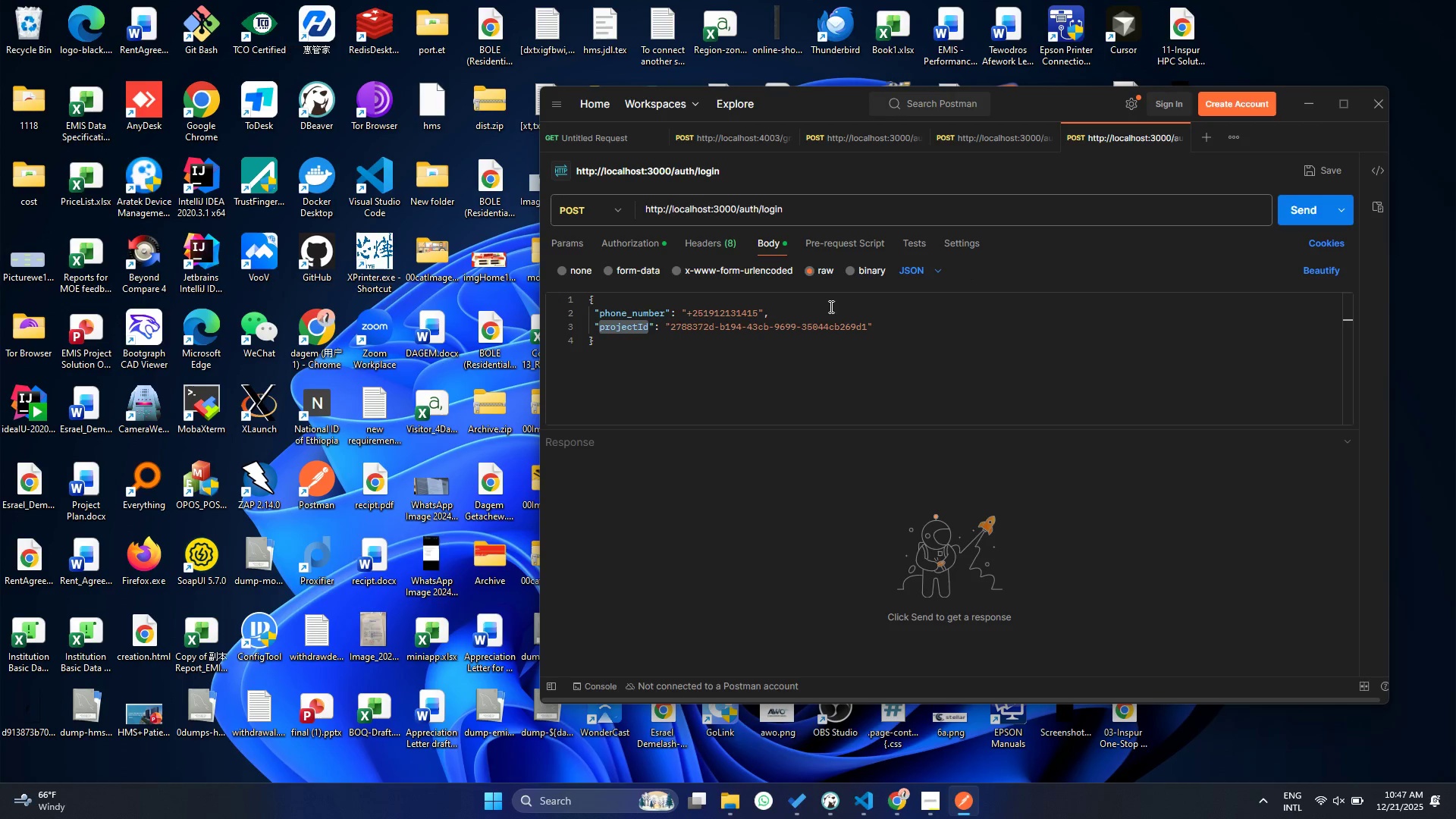 
type(otp)
 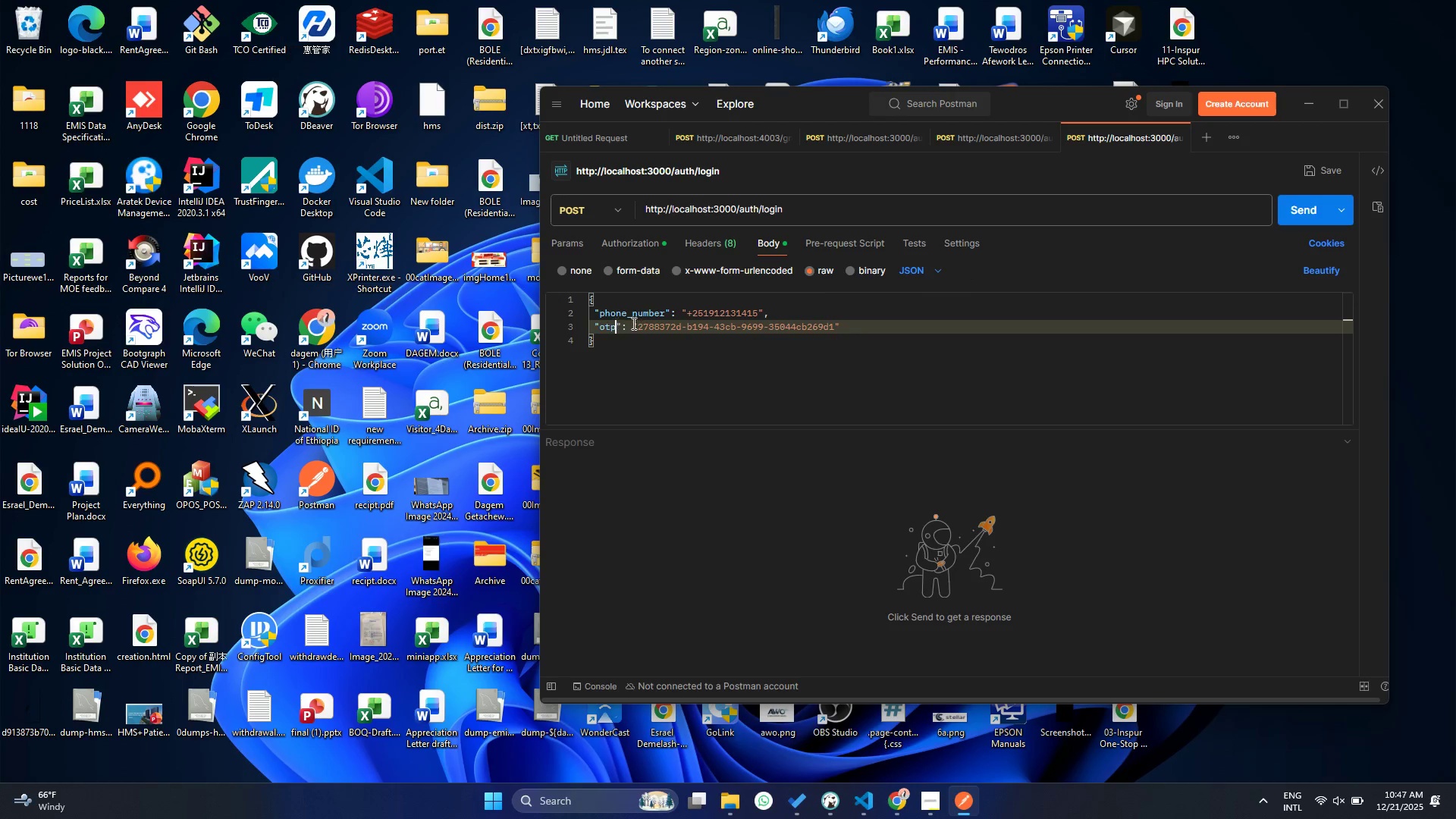 
left_click_drag(start_coordinate=[639, 328], to_coordinate=[835, 324])
 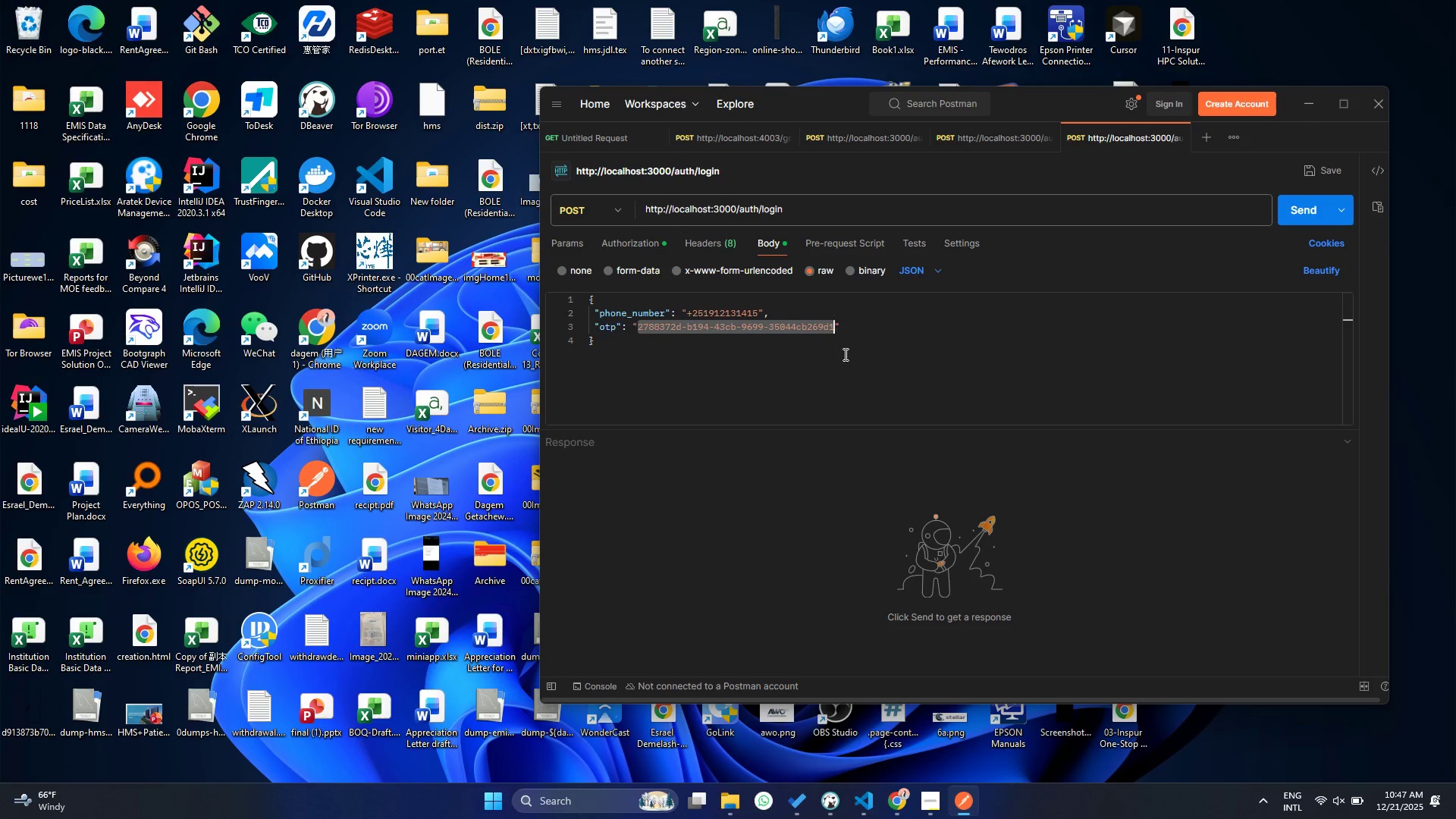 
key(Backspace)
 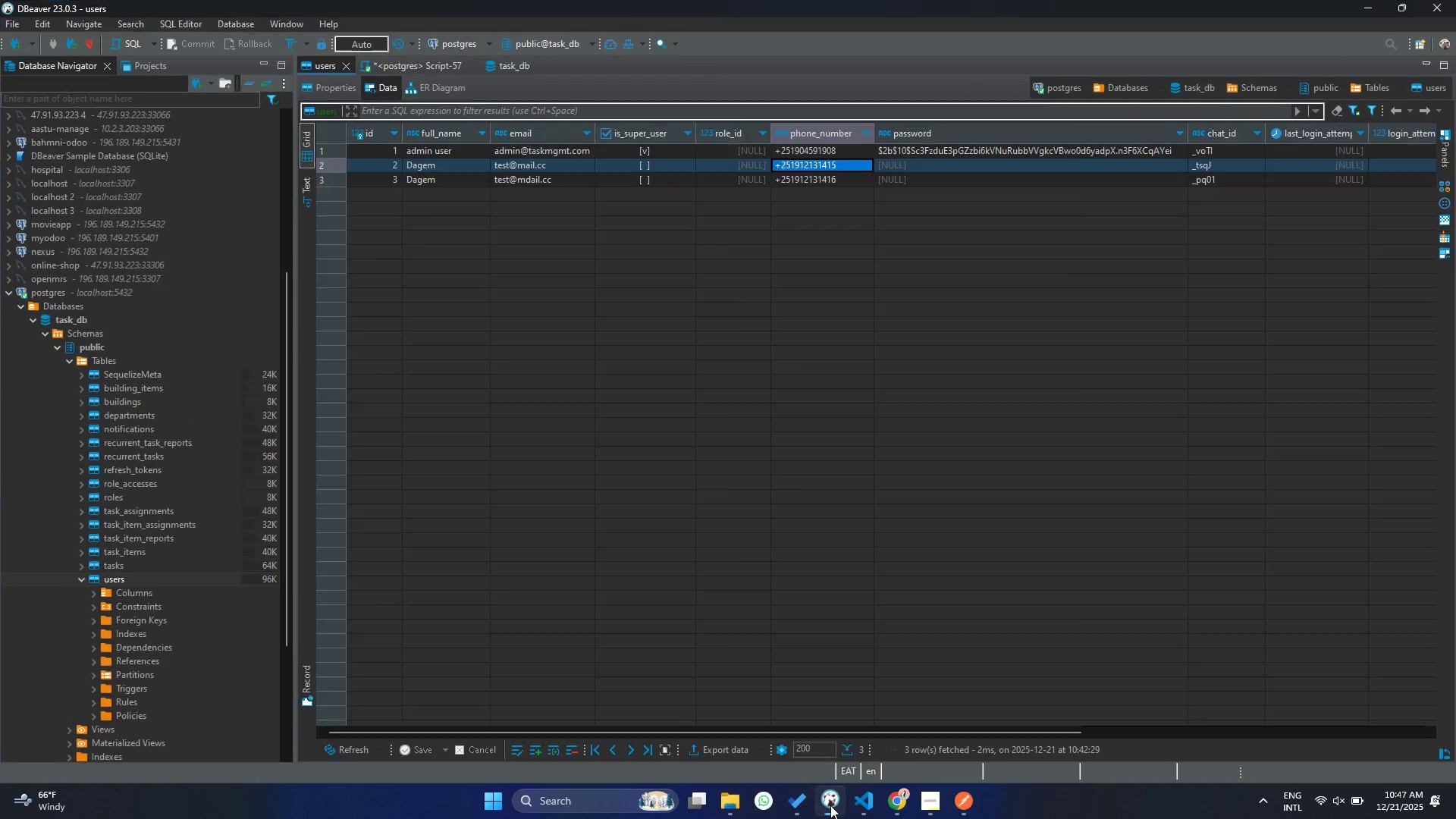 
wait(7.03)
 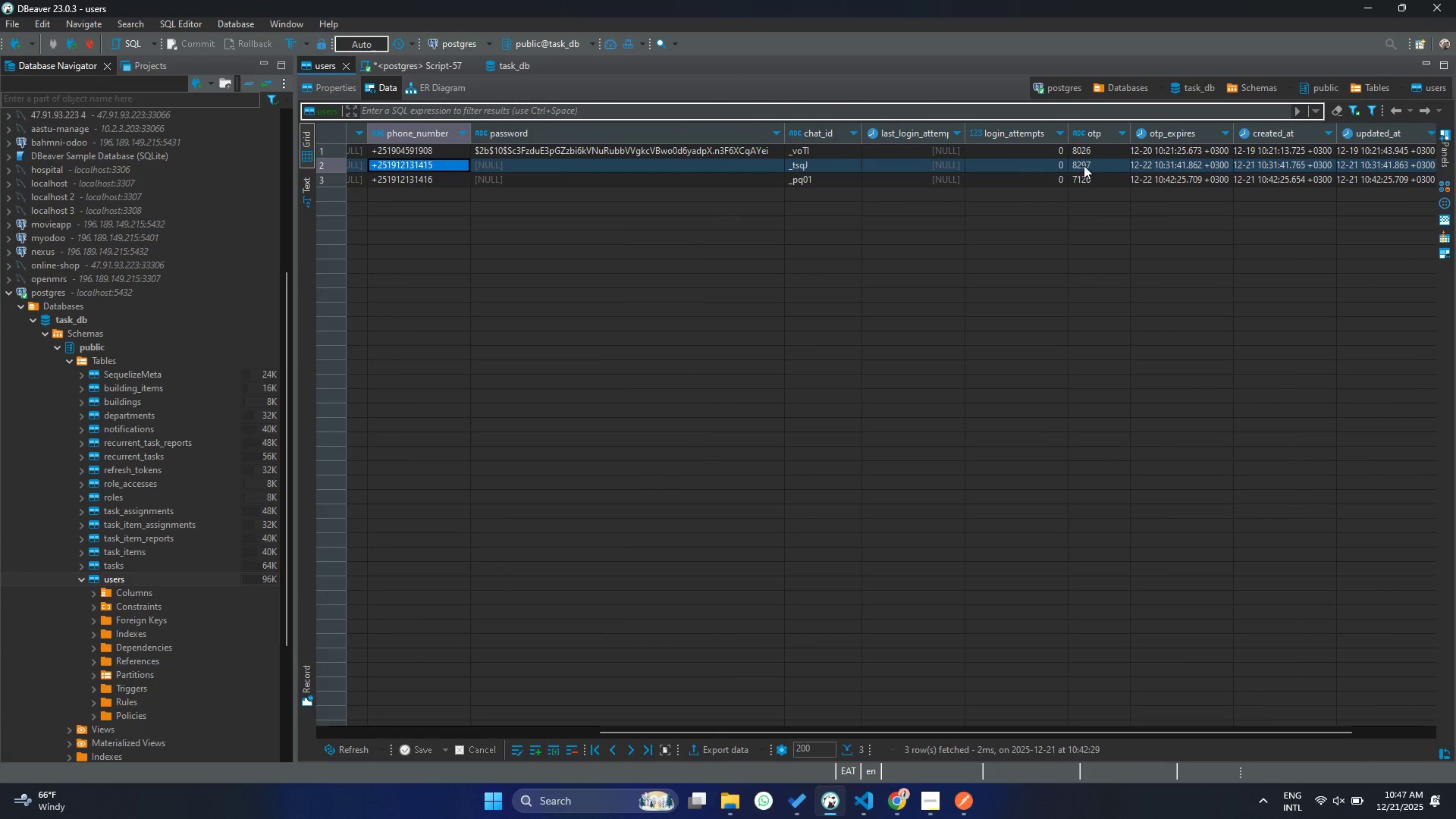 
left_click([1084, 165])
 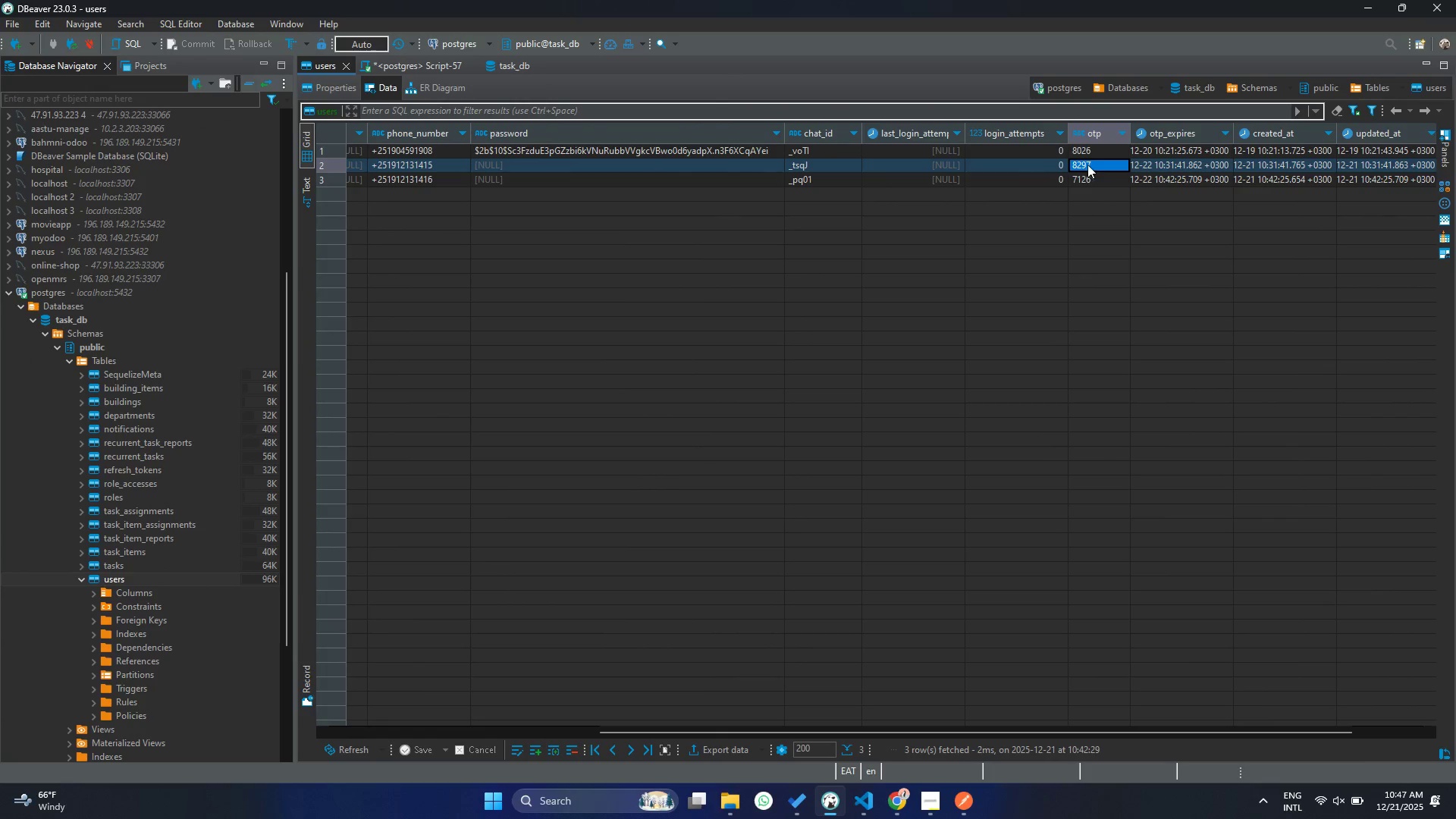 
key(Control+ControlLeft)
 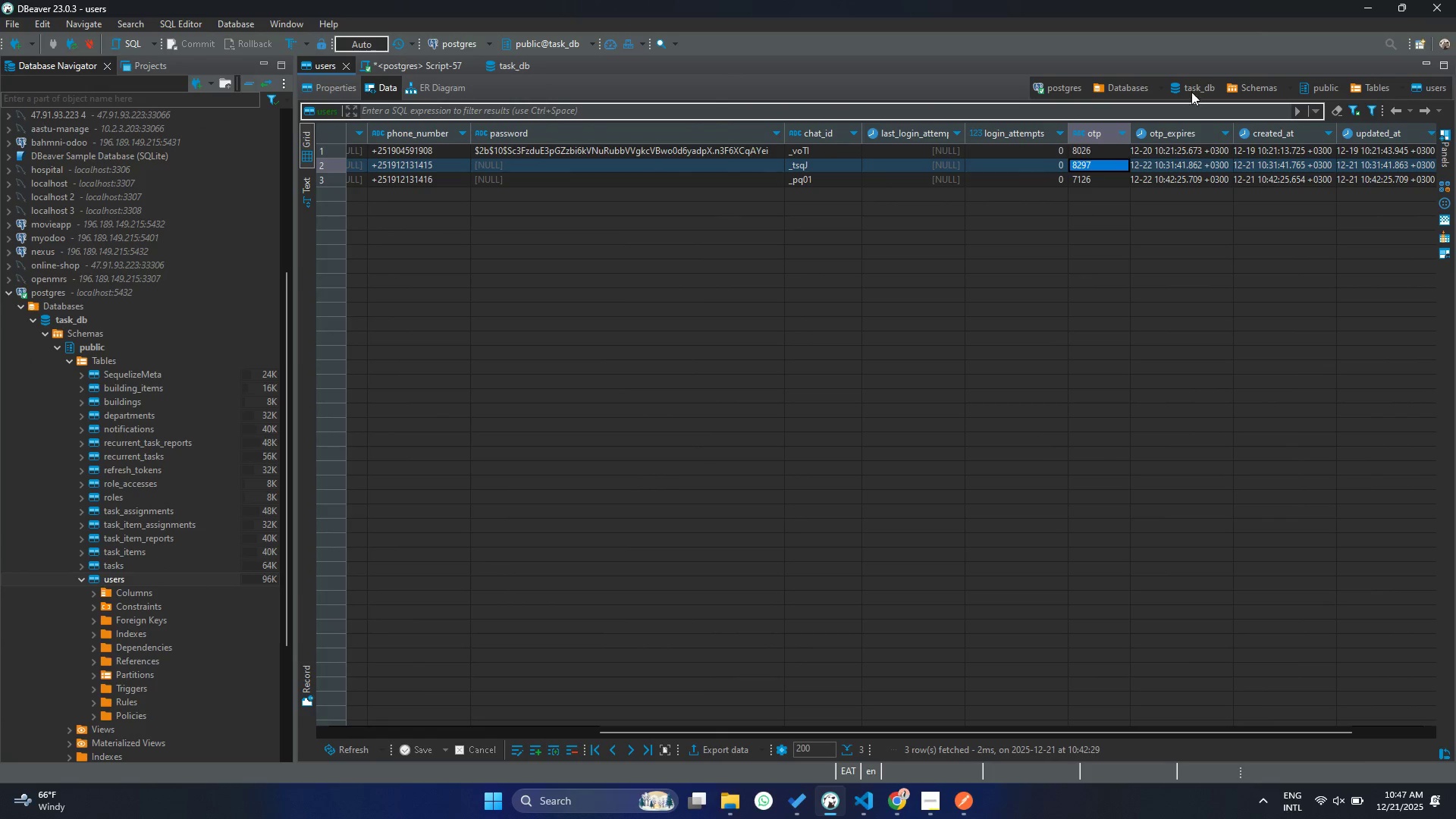 
key(Control+C)
 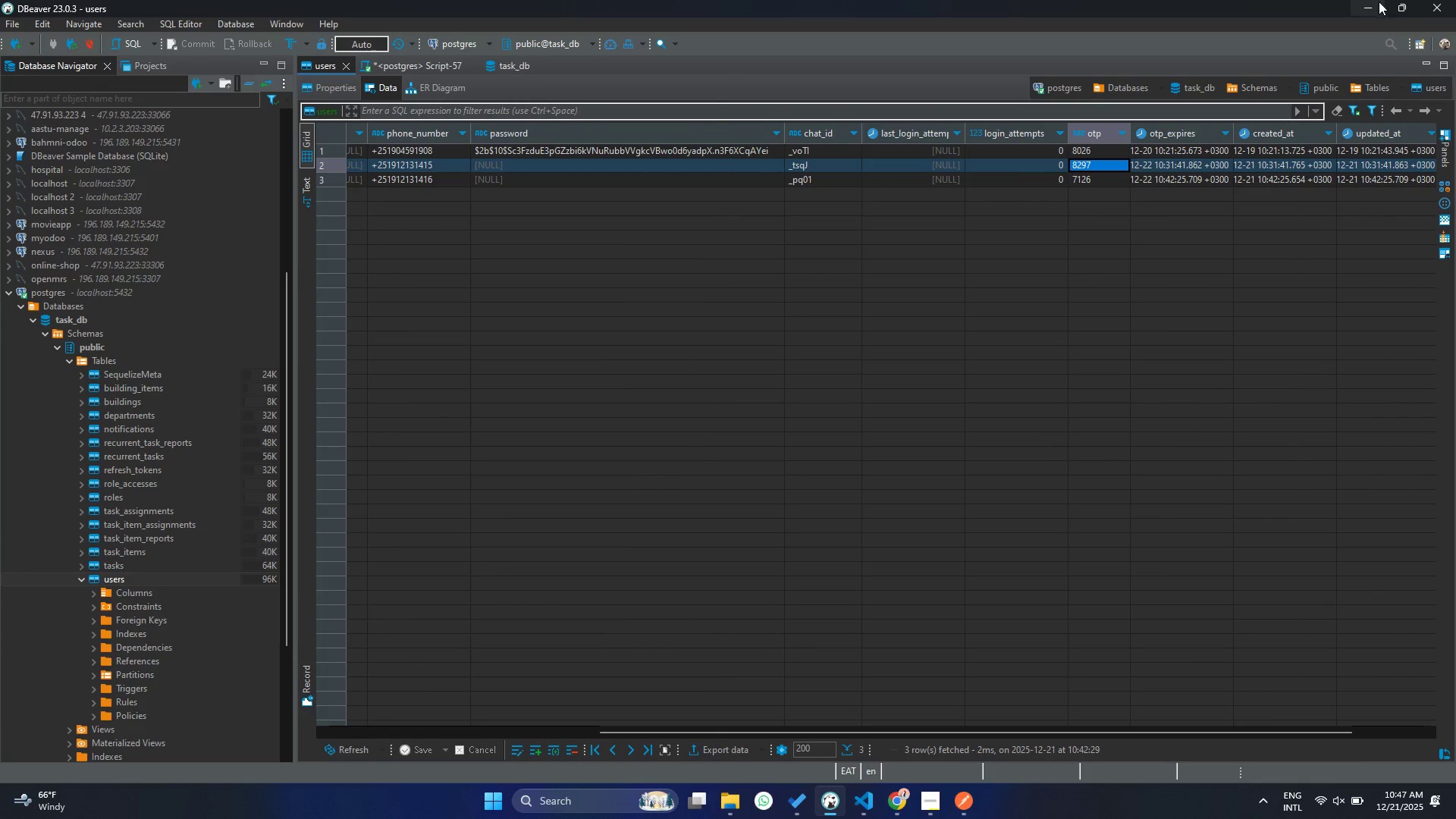 
scroll: coordinate [1084, 179], scroll_direction: down, amount: 13.0
 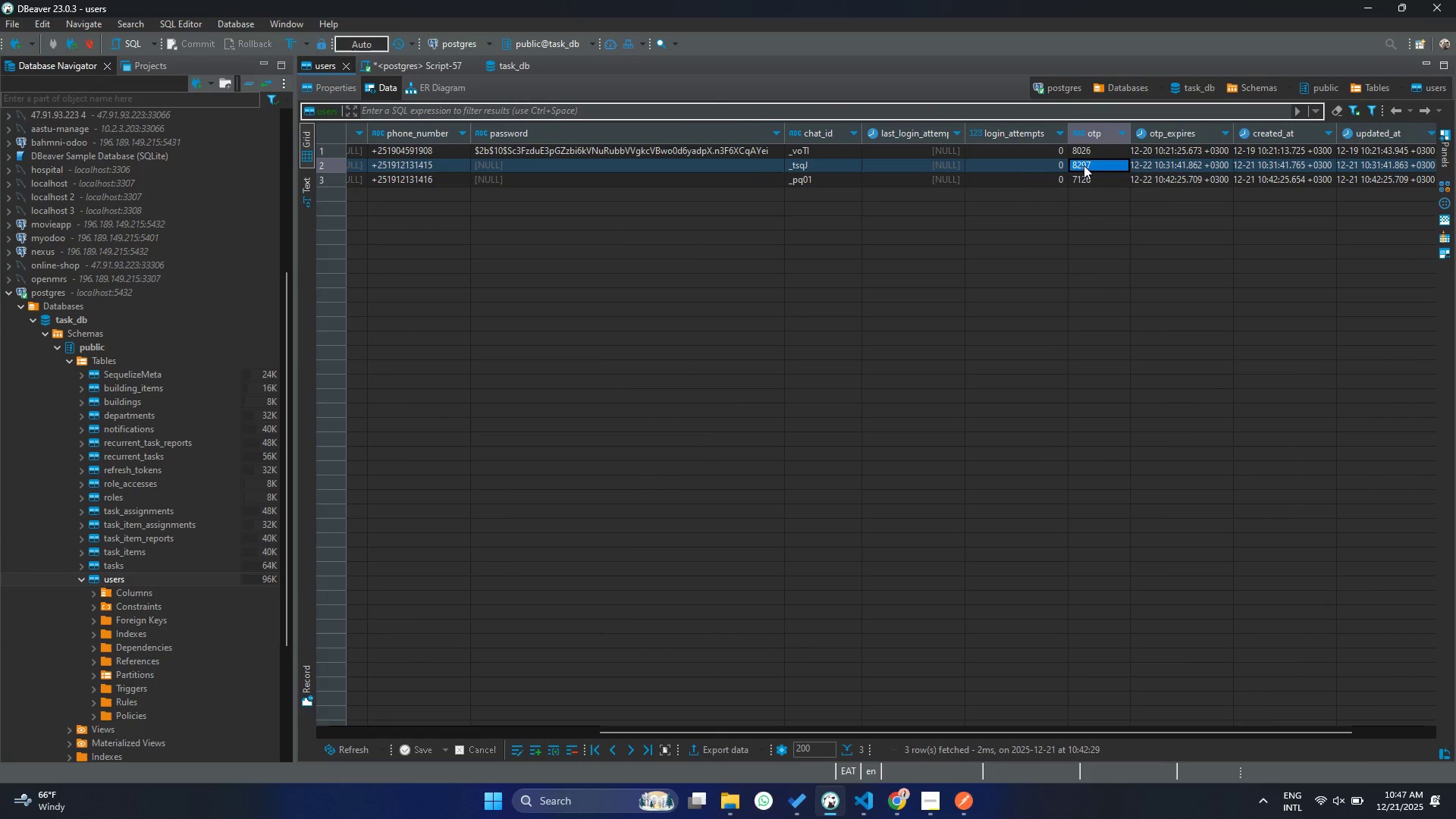 
left_click([1379, 2])
 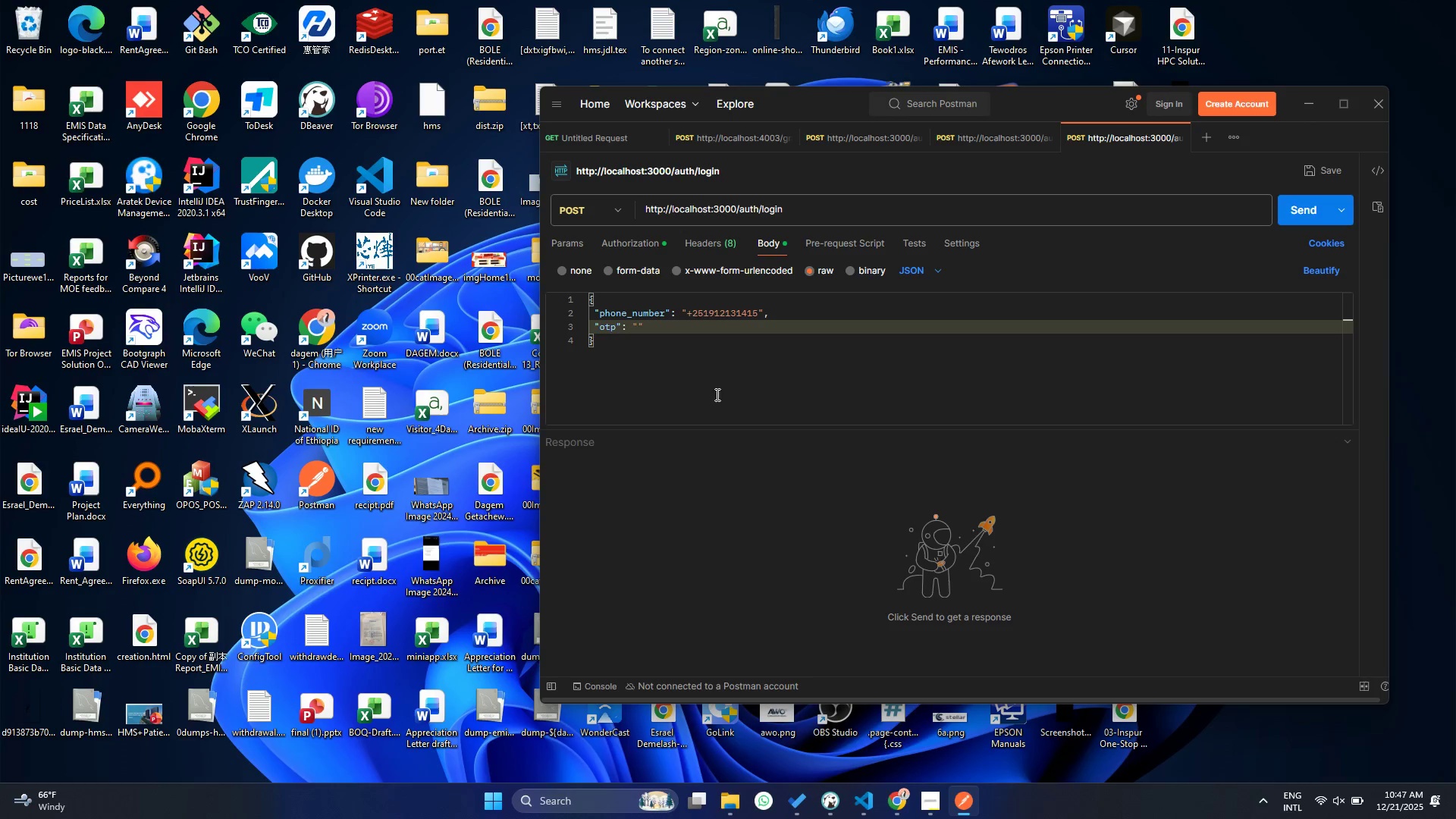 
key(Control+ControlLeft)
 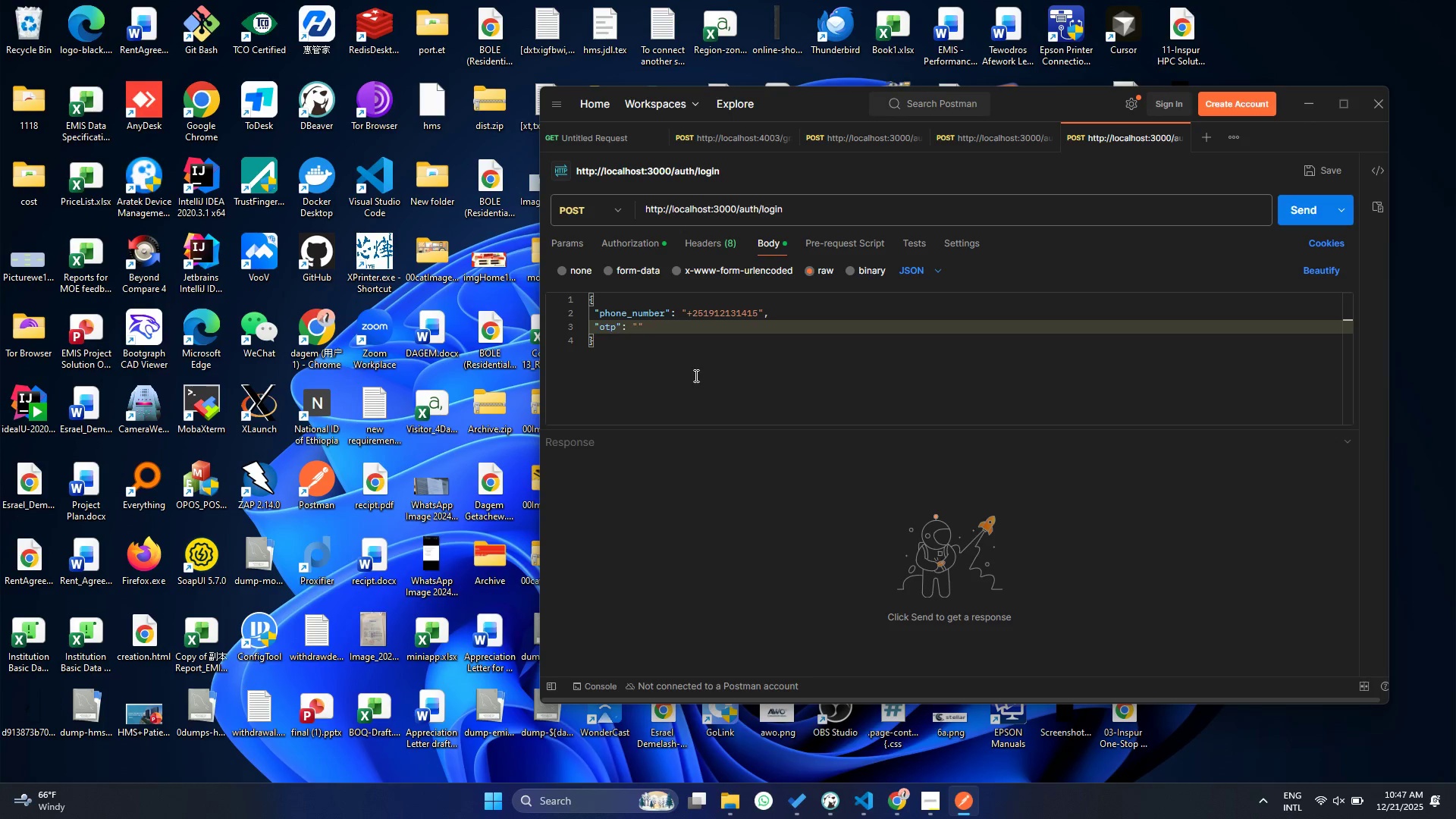 
key(Control+V)
 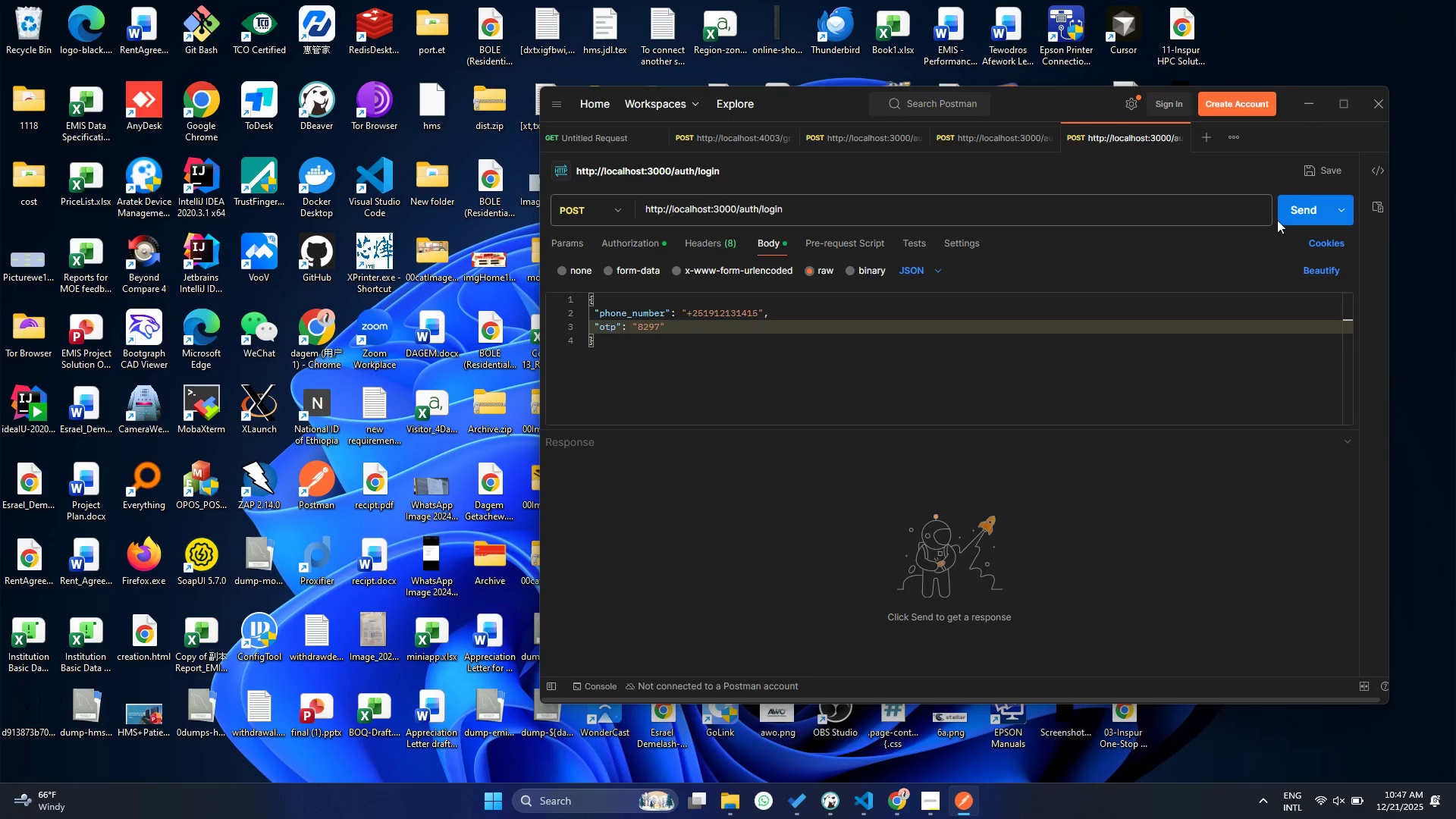 
left_click([1304, 201])
 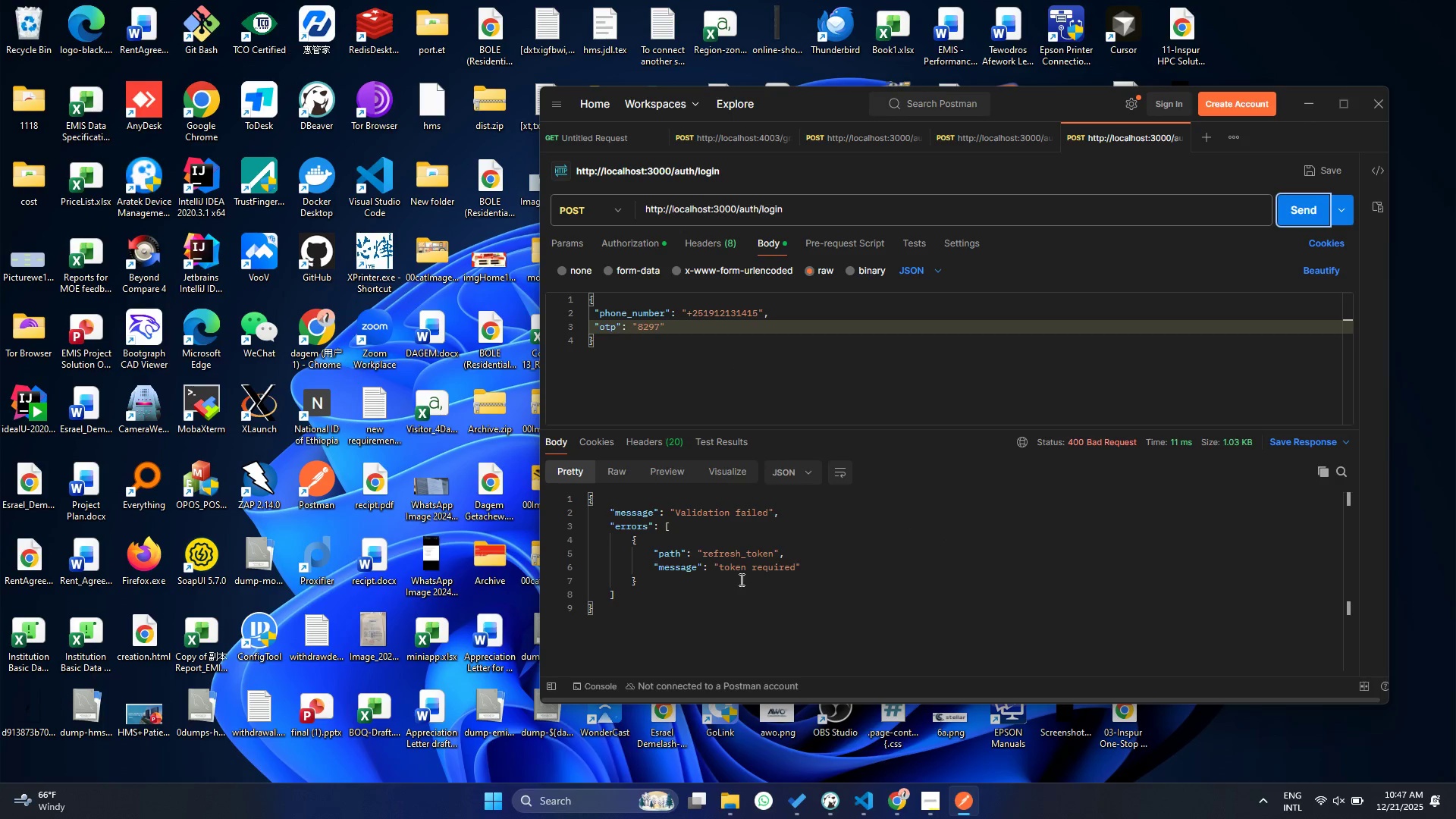 
left_click([717, 576])
 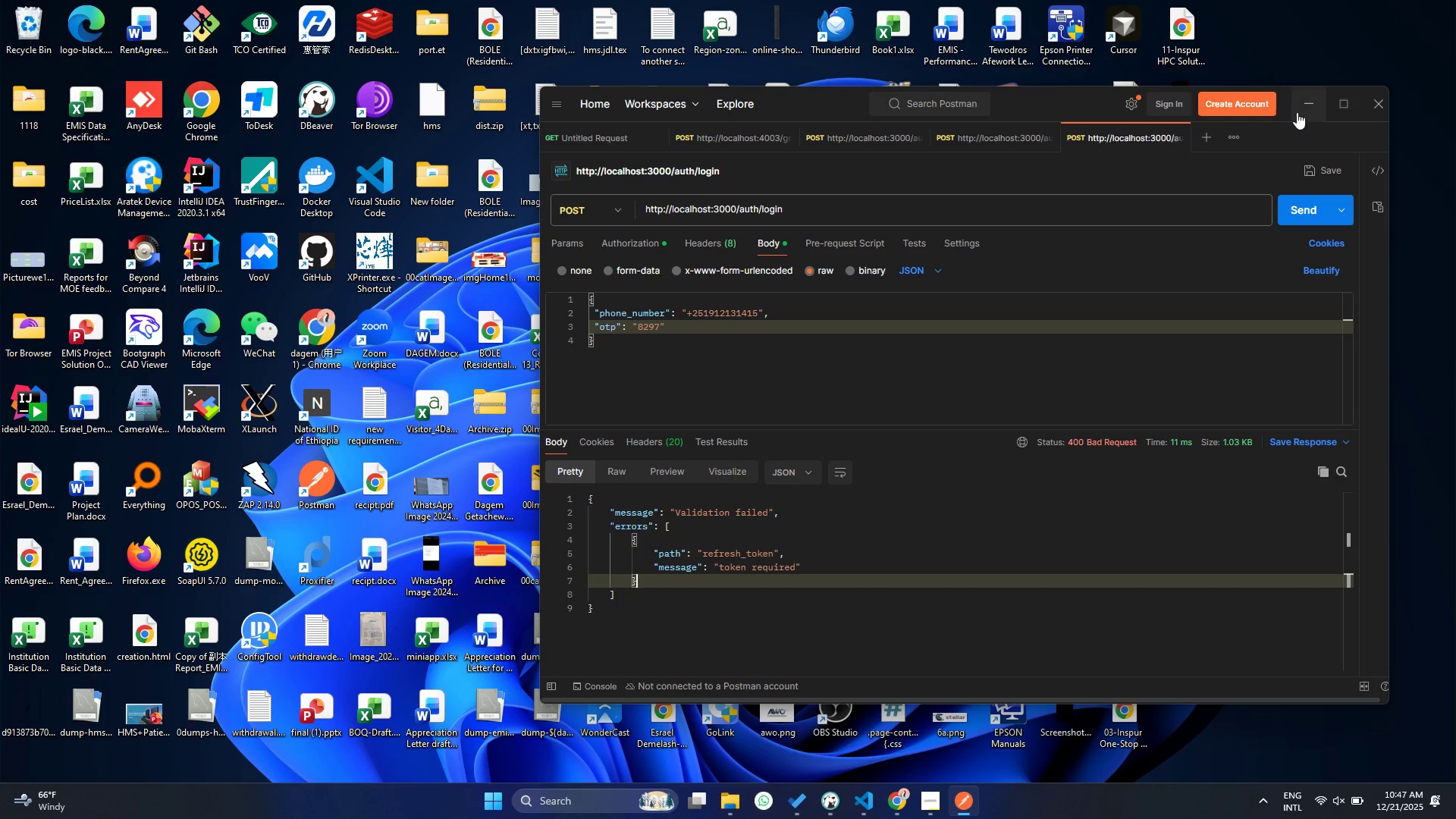 
left_click([1343, 111])
 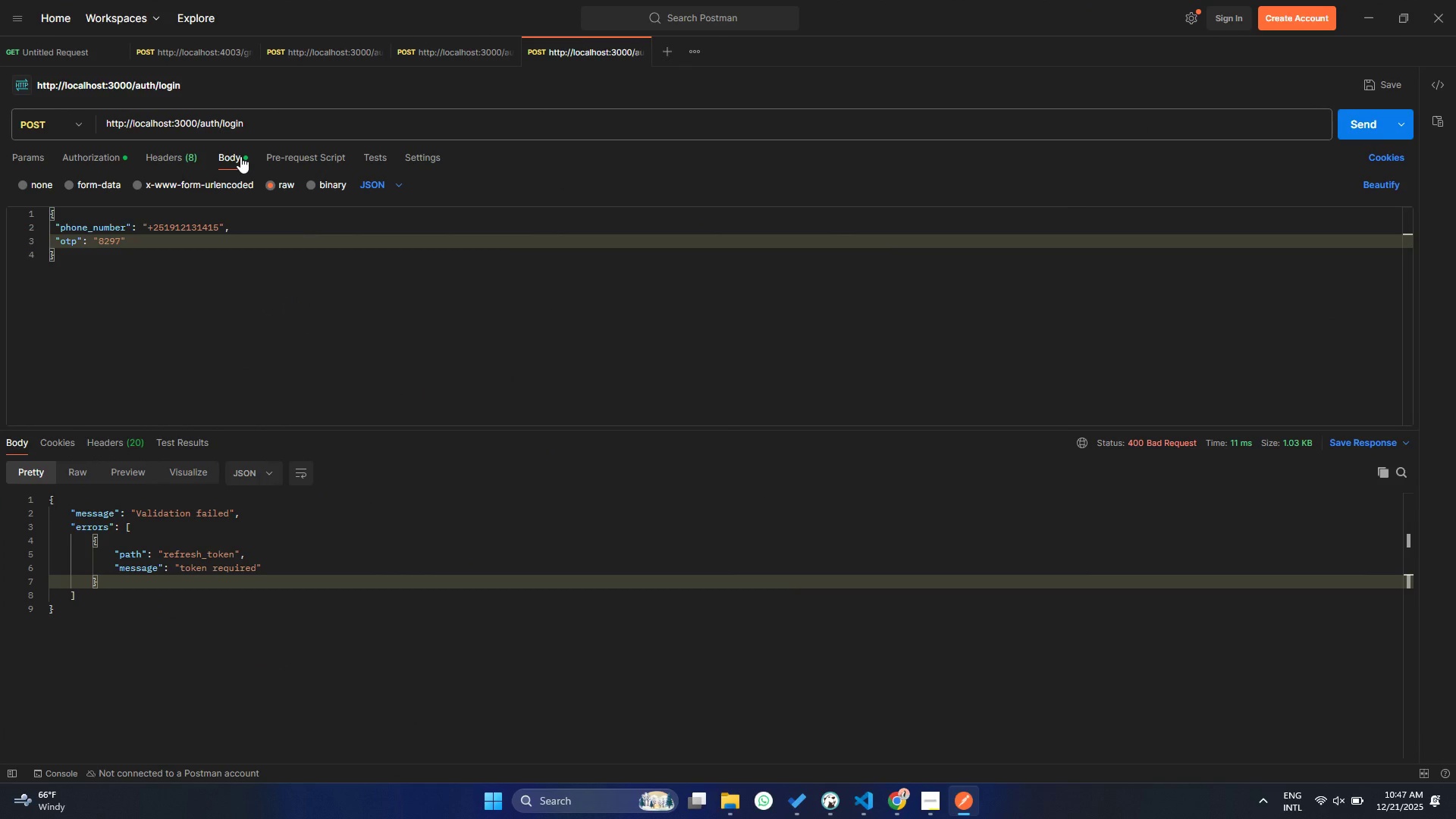 
left_click([240, 156])
 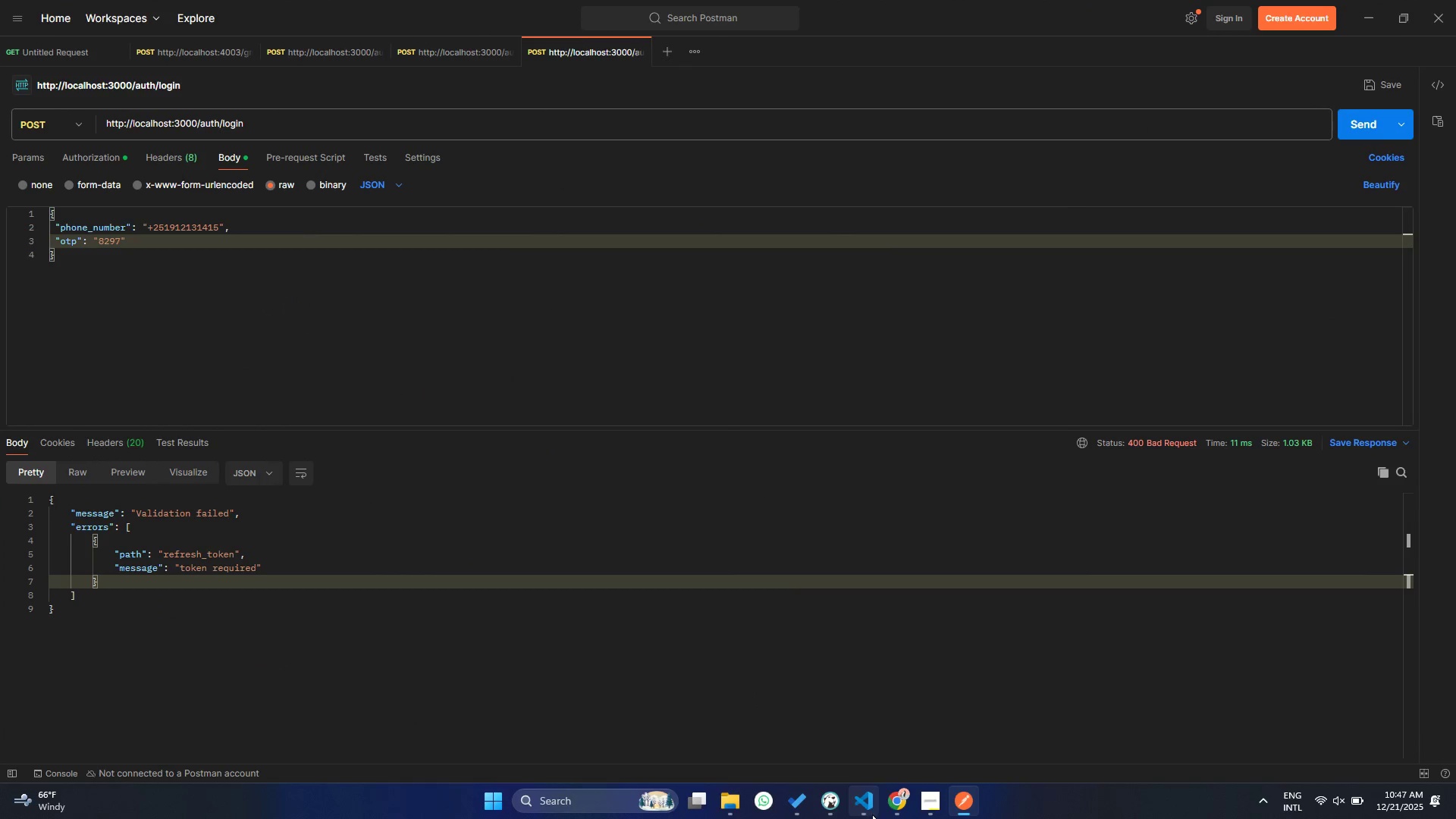 
left_click([835, 811])
 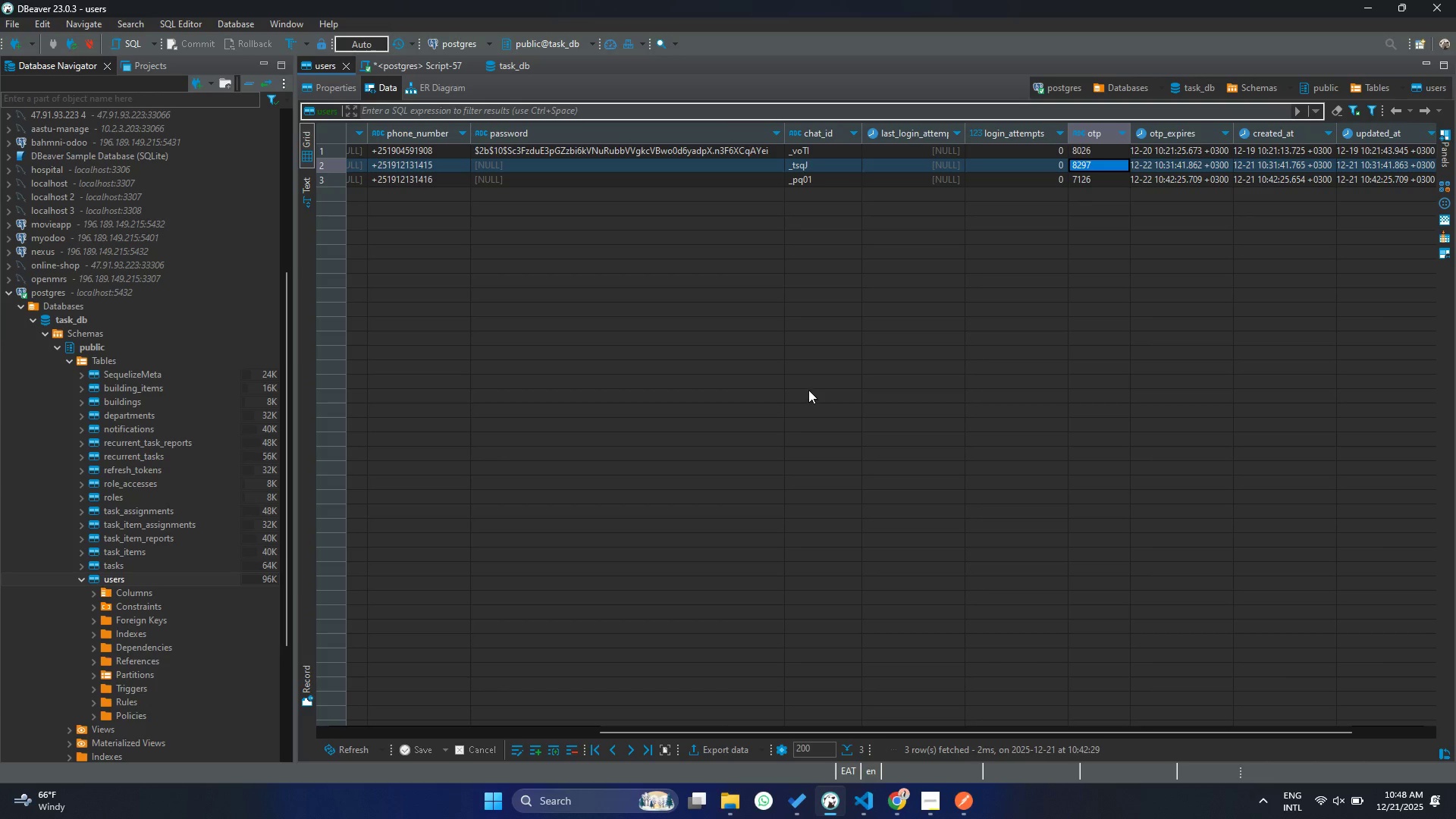 
wait(5.92)
 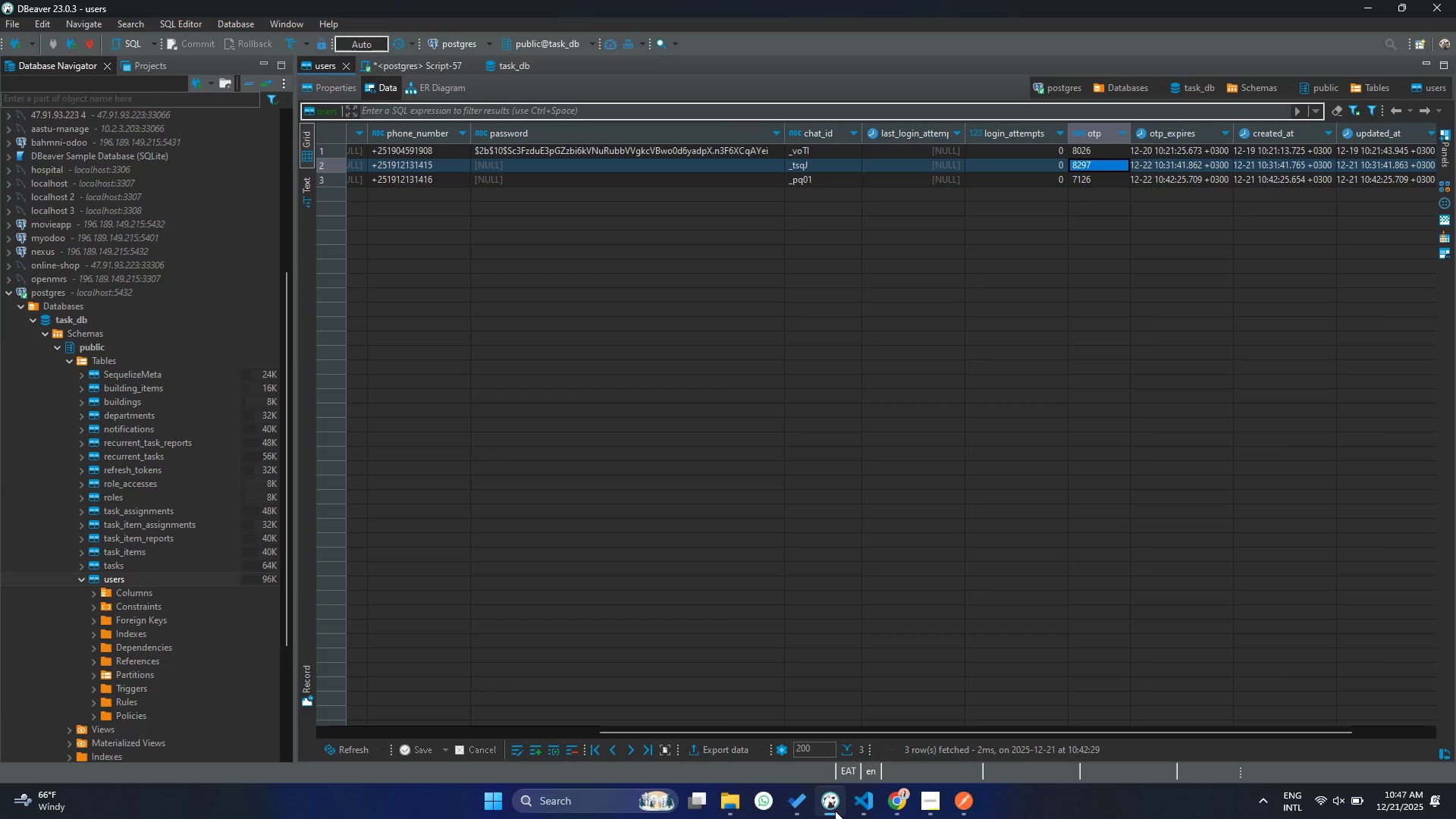 
left_click([1368, 1])
 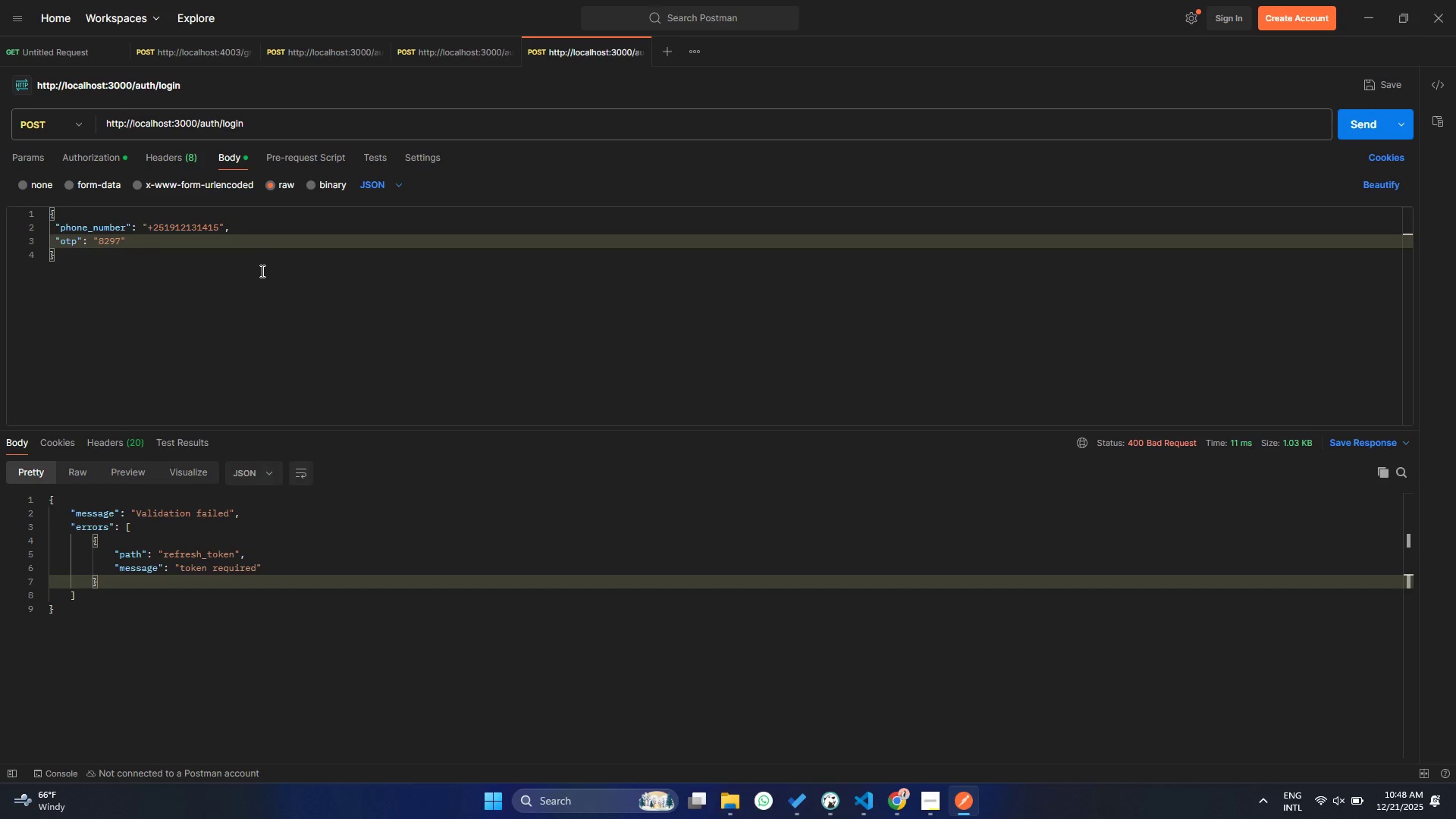 
left_click([261, 271])
 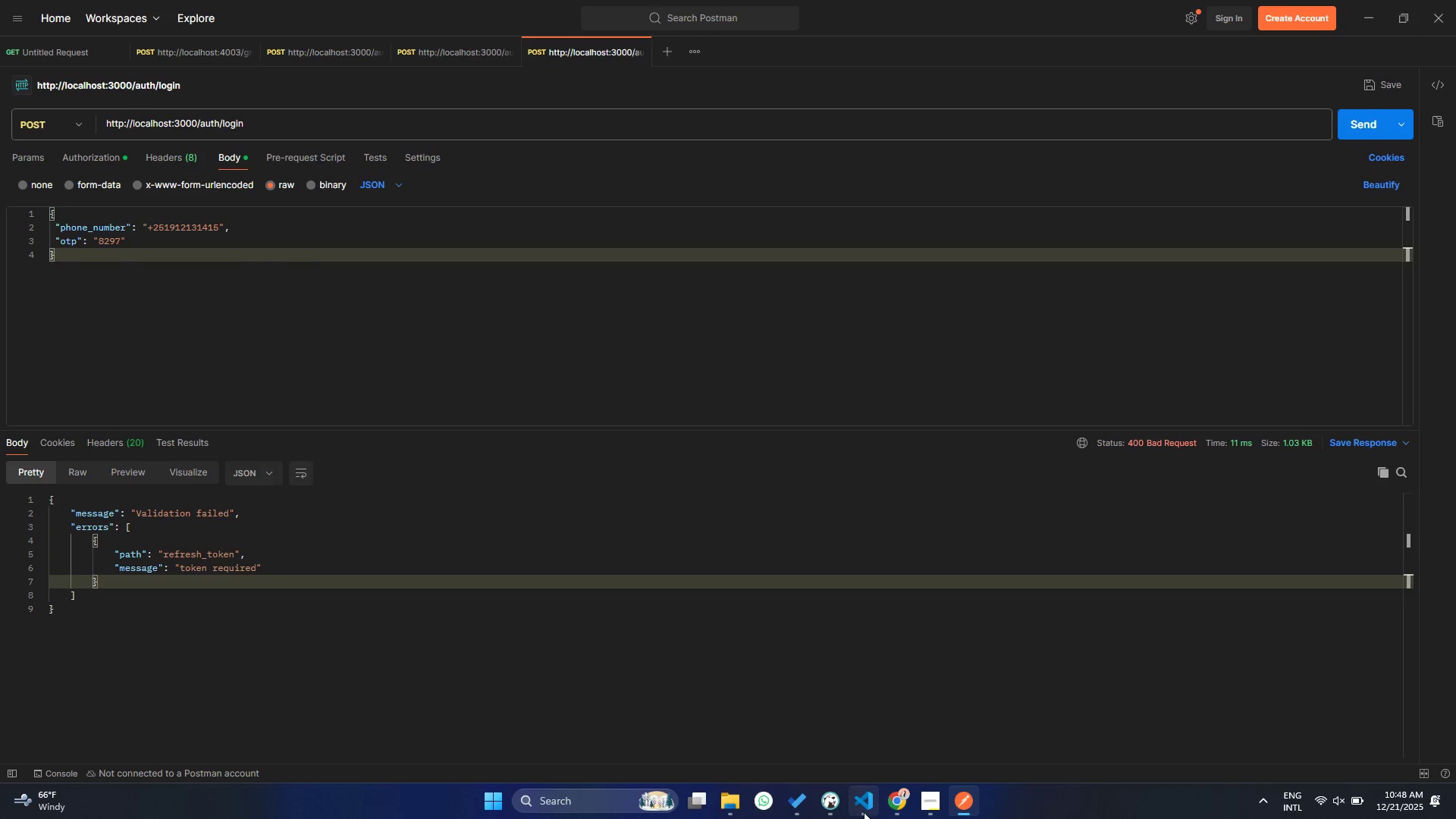 
left_click([876, 810])
 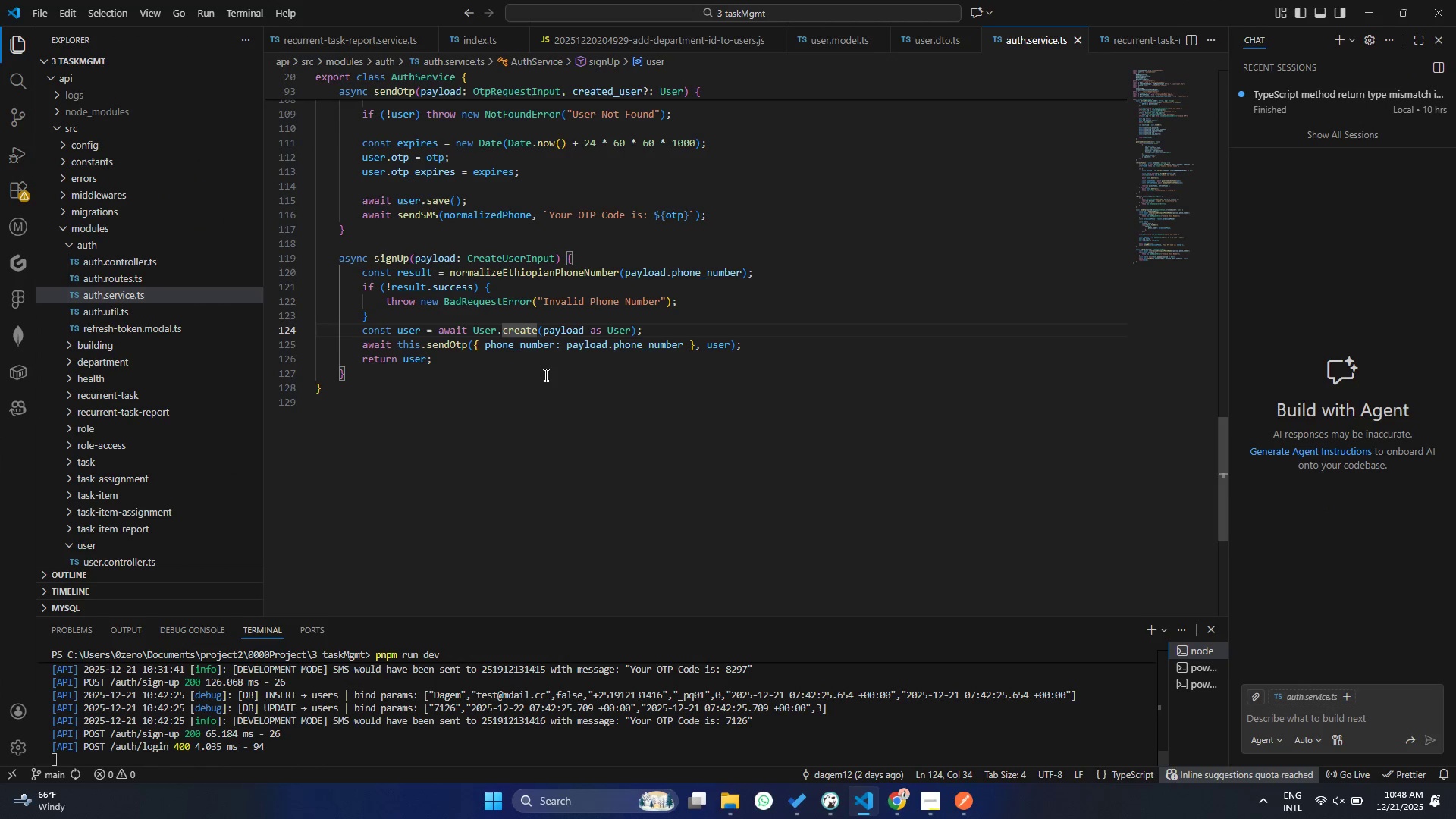 
scroll: coordinate [545, 382], scroll_direction: up, amount: 5.0
 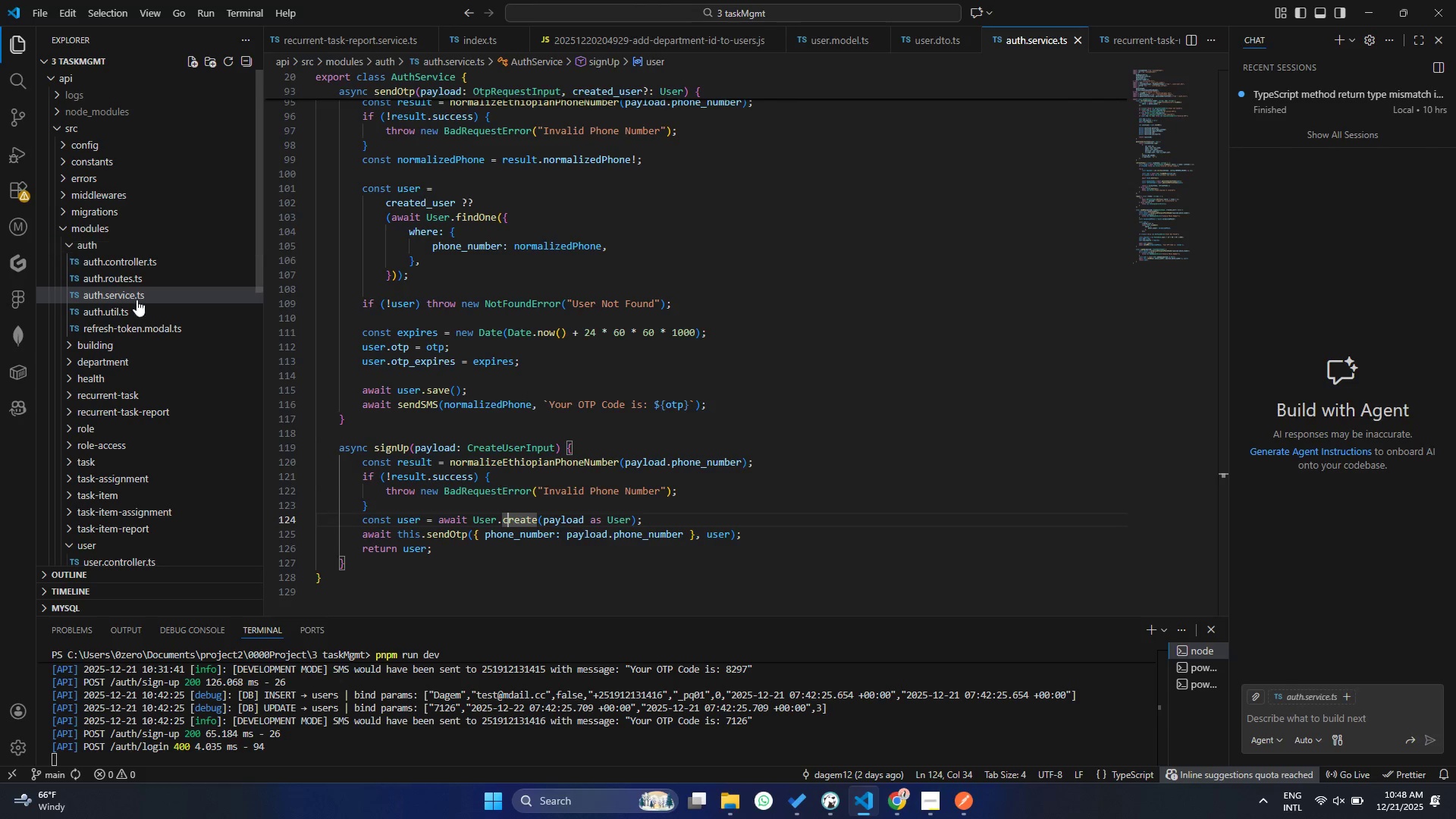 
scroll: coordinate [565, 722], scroll_direction: down, amount: 8.0
 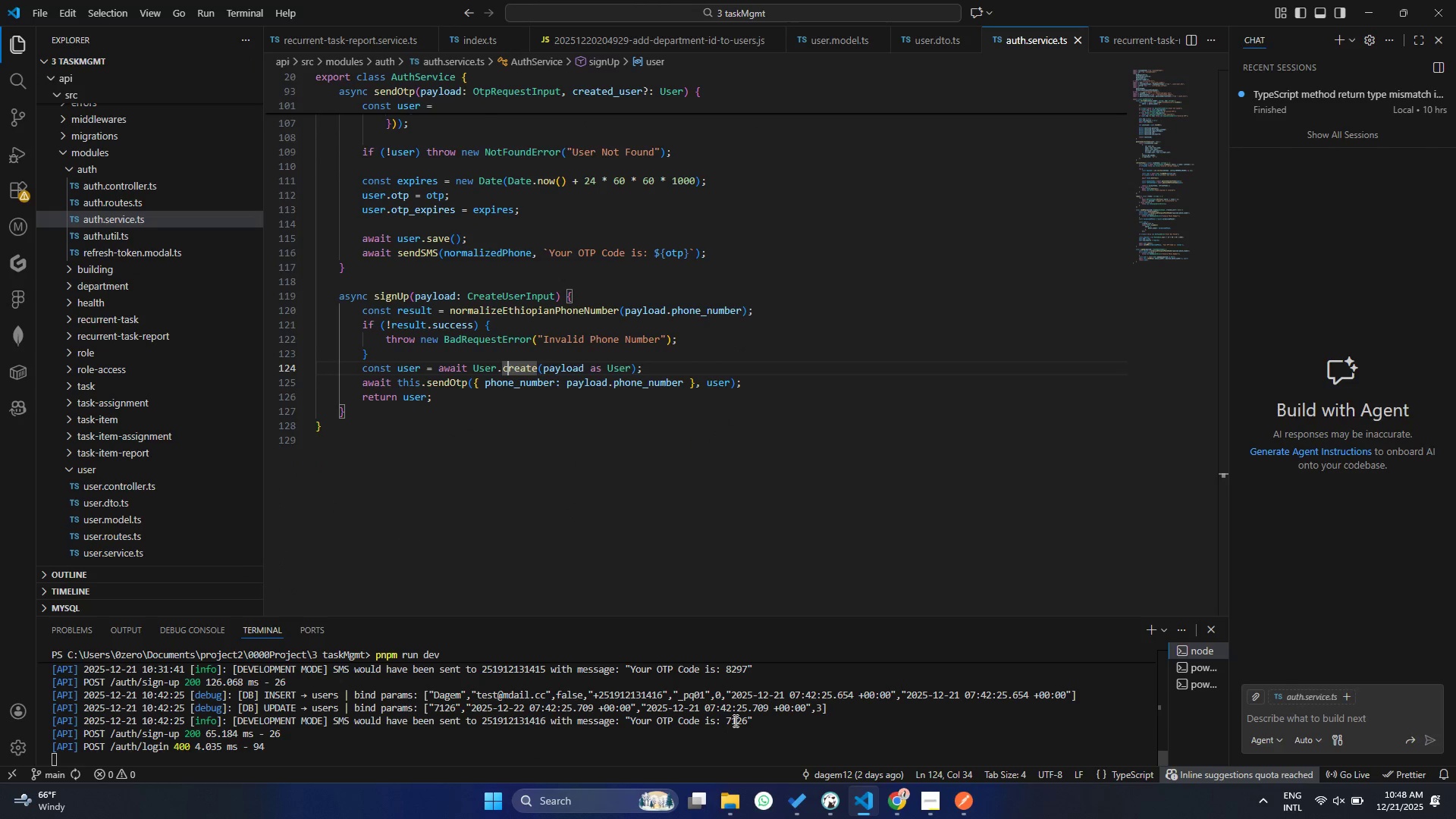 
double_click([734, 720])
 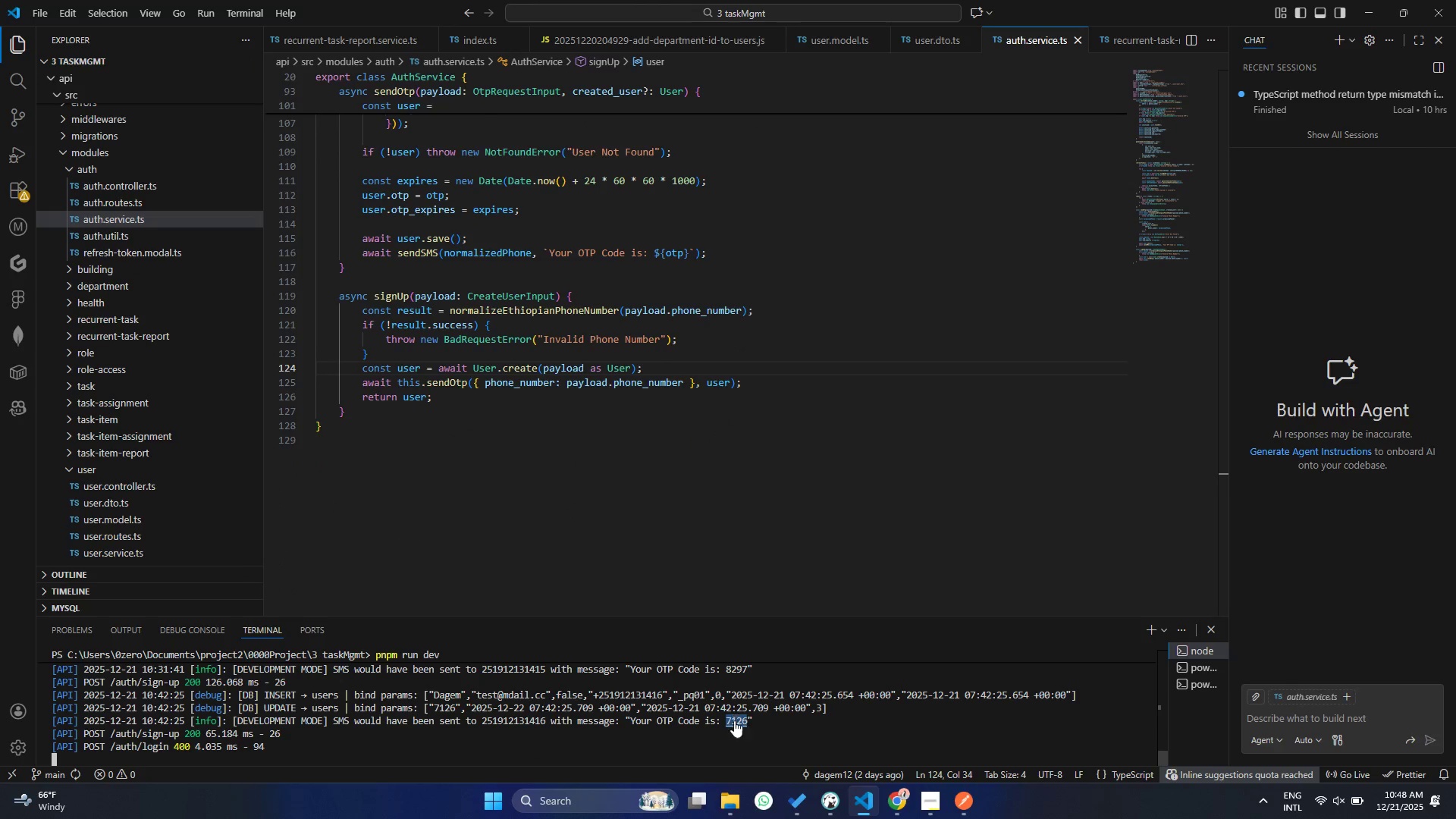 
key(Control+ControlLeft)
 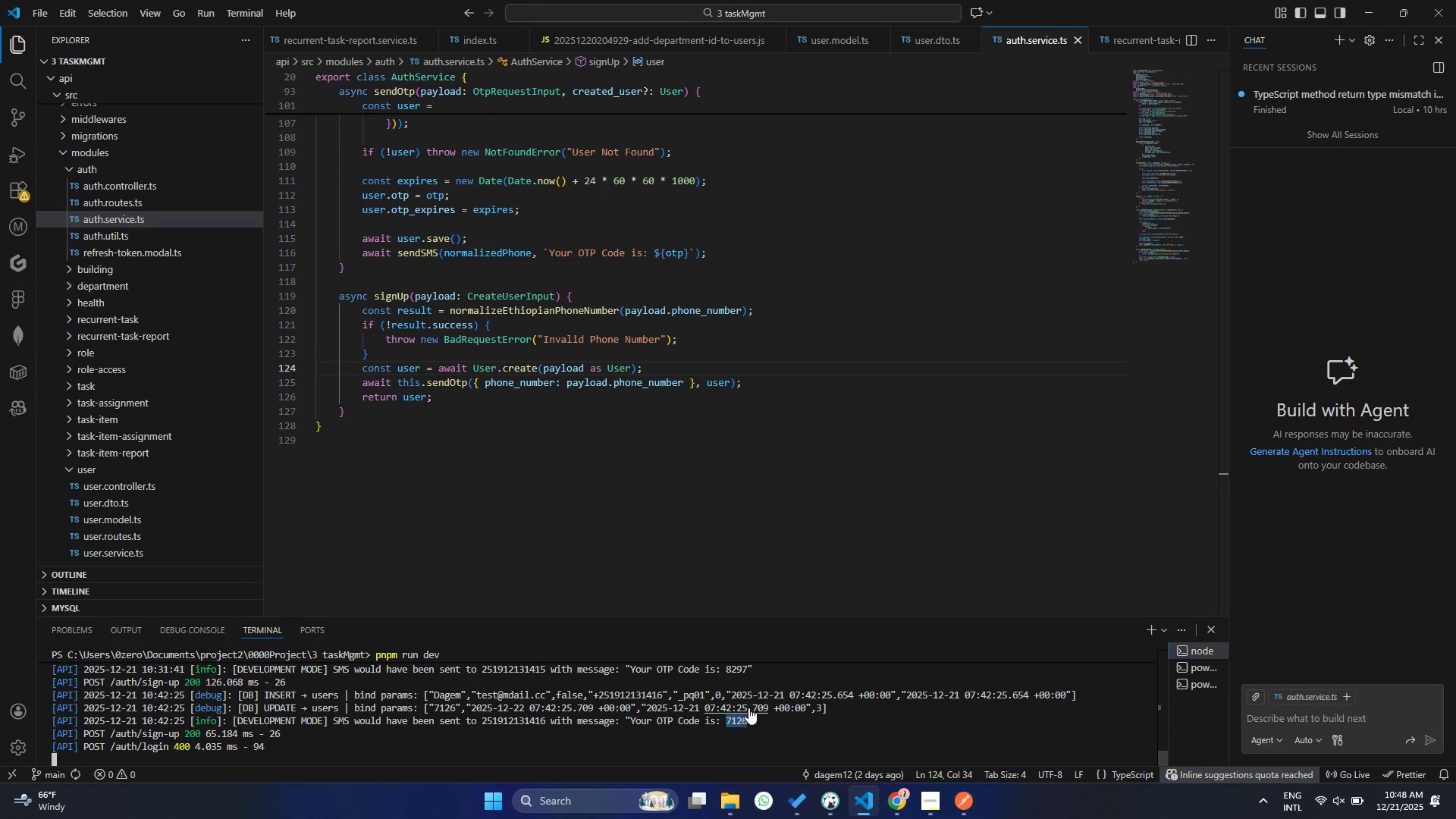 
key(Control+C)
 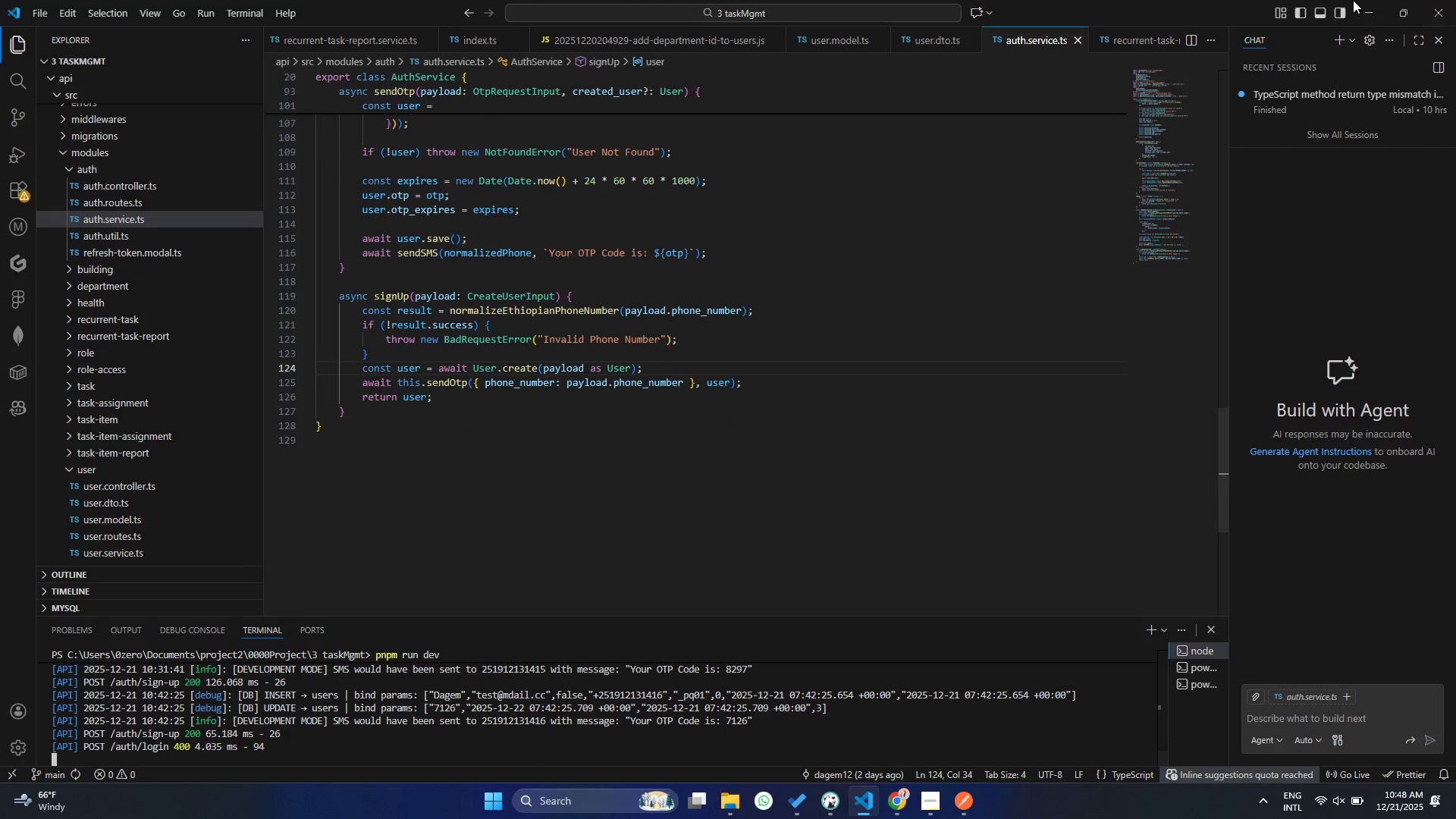 
left_click([1376, 8])
 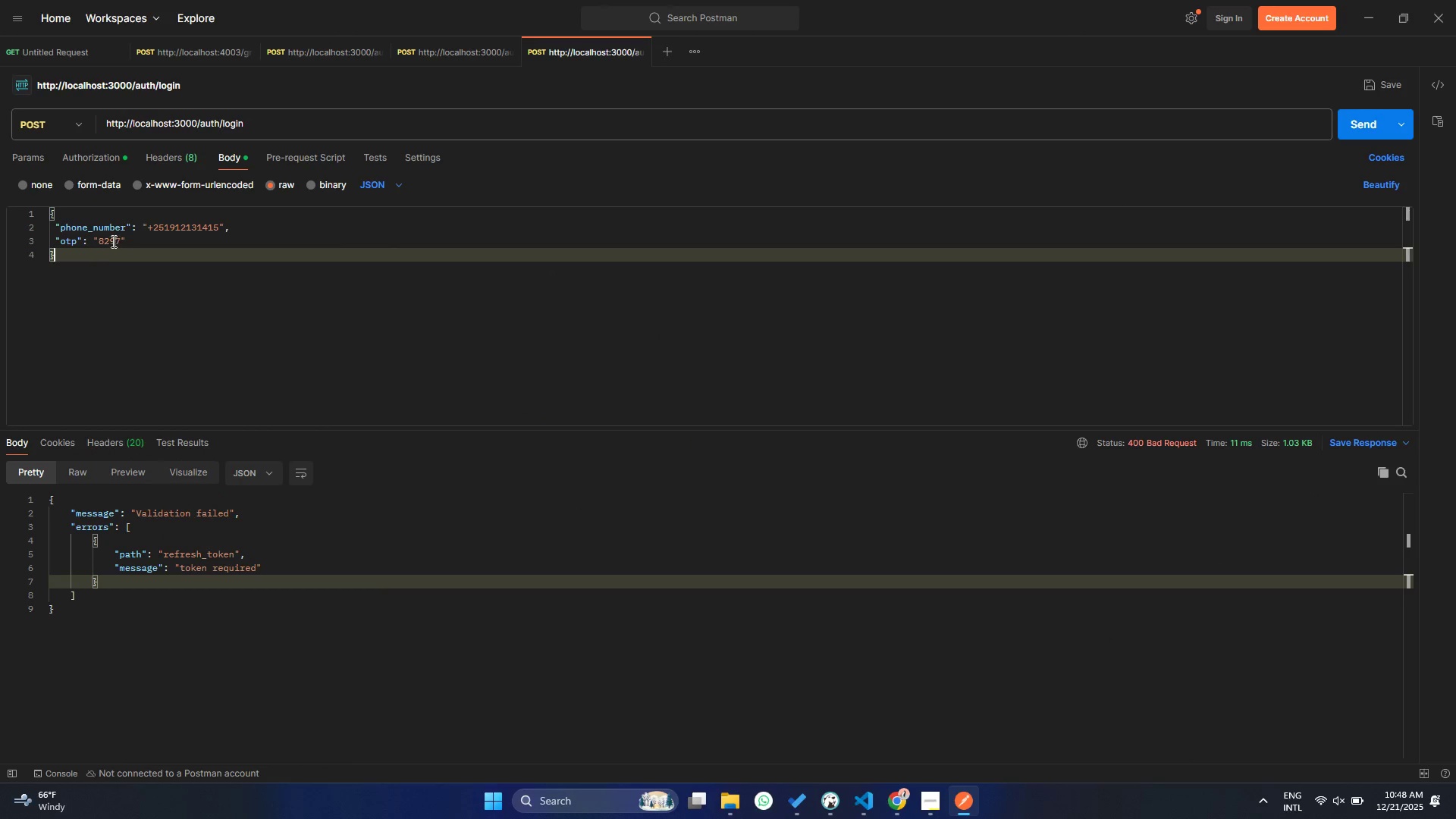 
double_click([112, 241])
 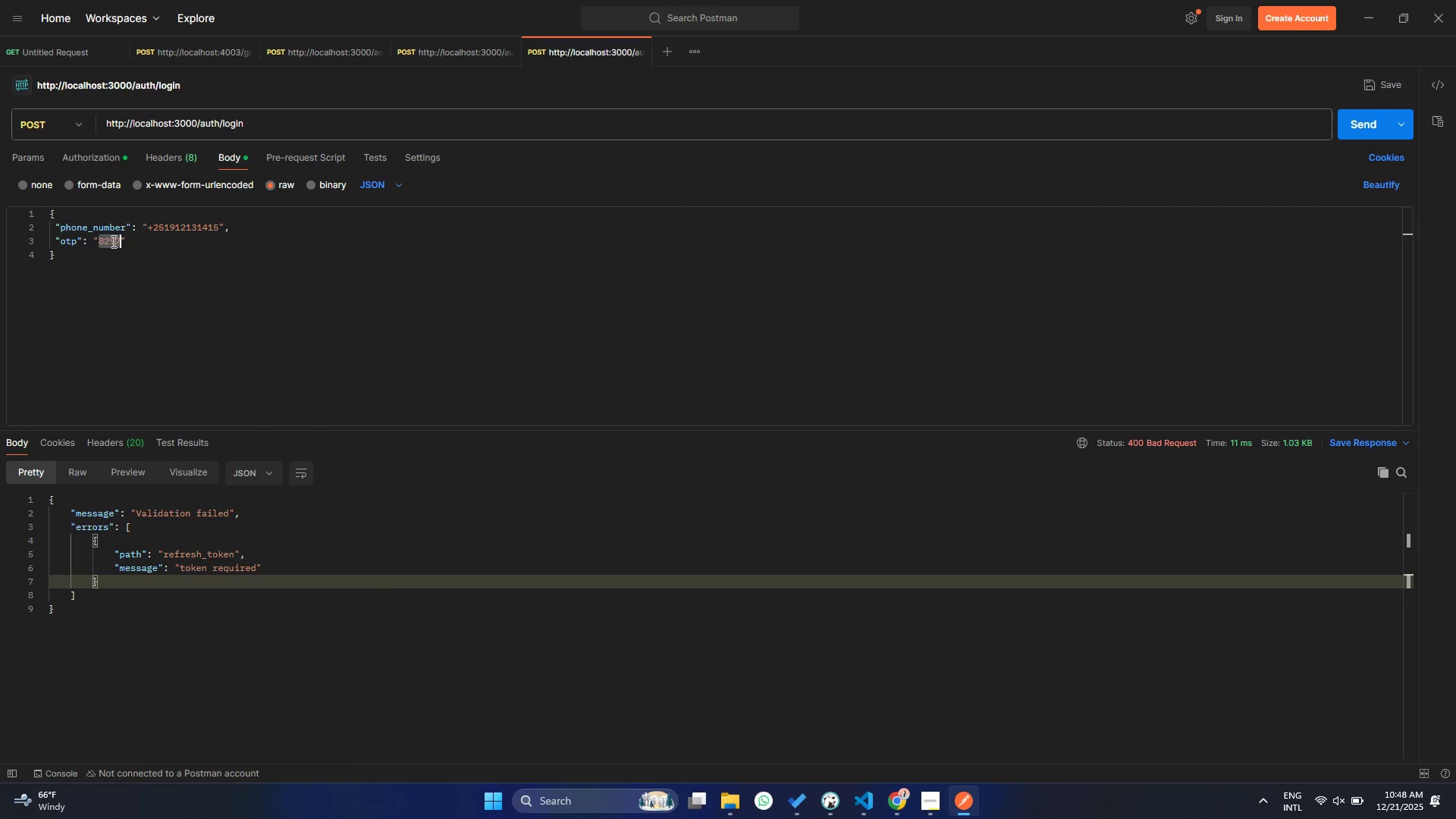 
key(Control+ControlLeft)
 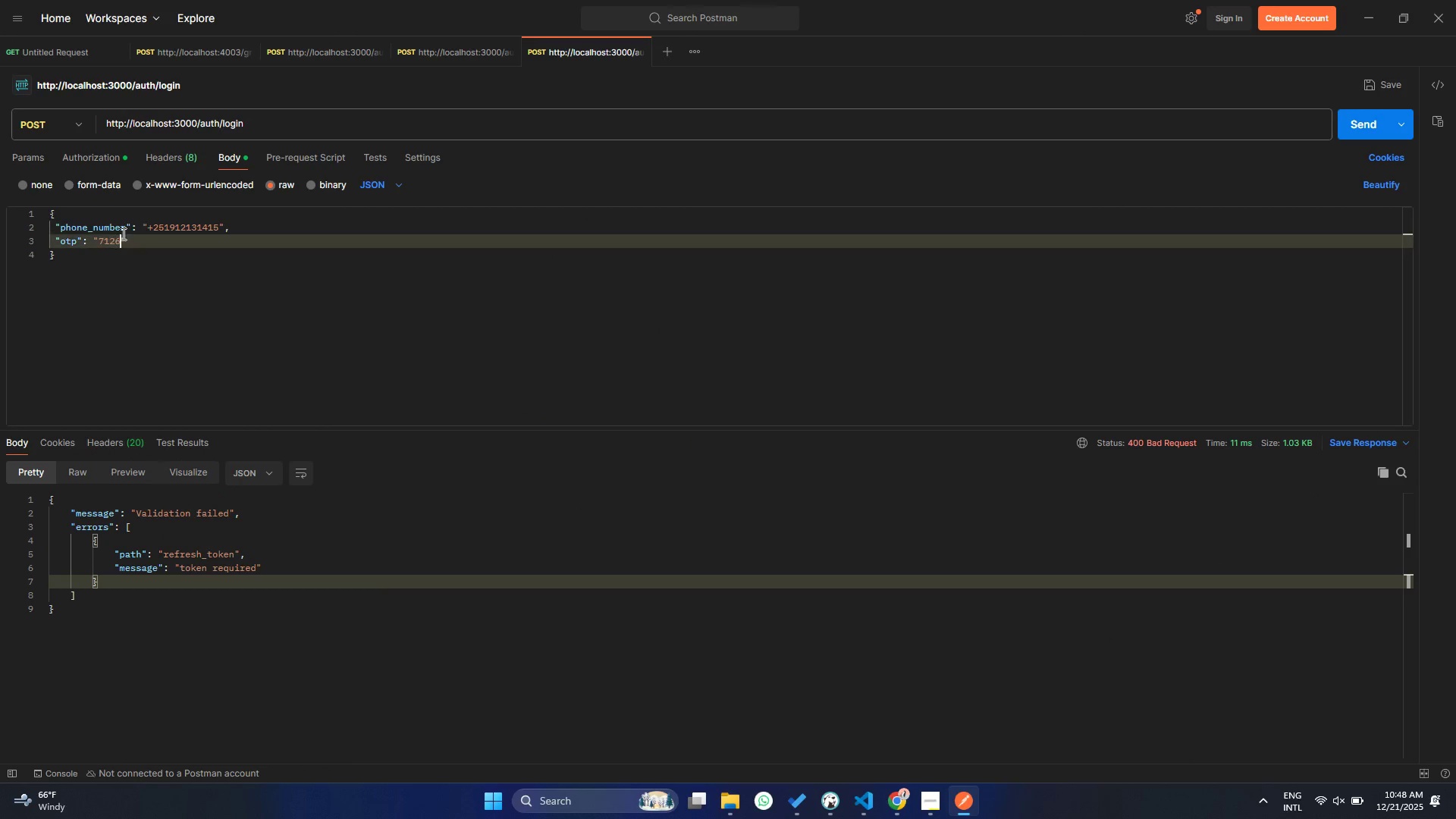 
key(Control+V)
 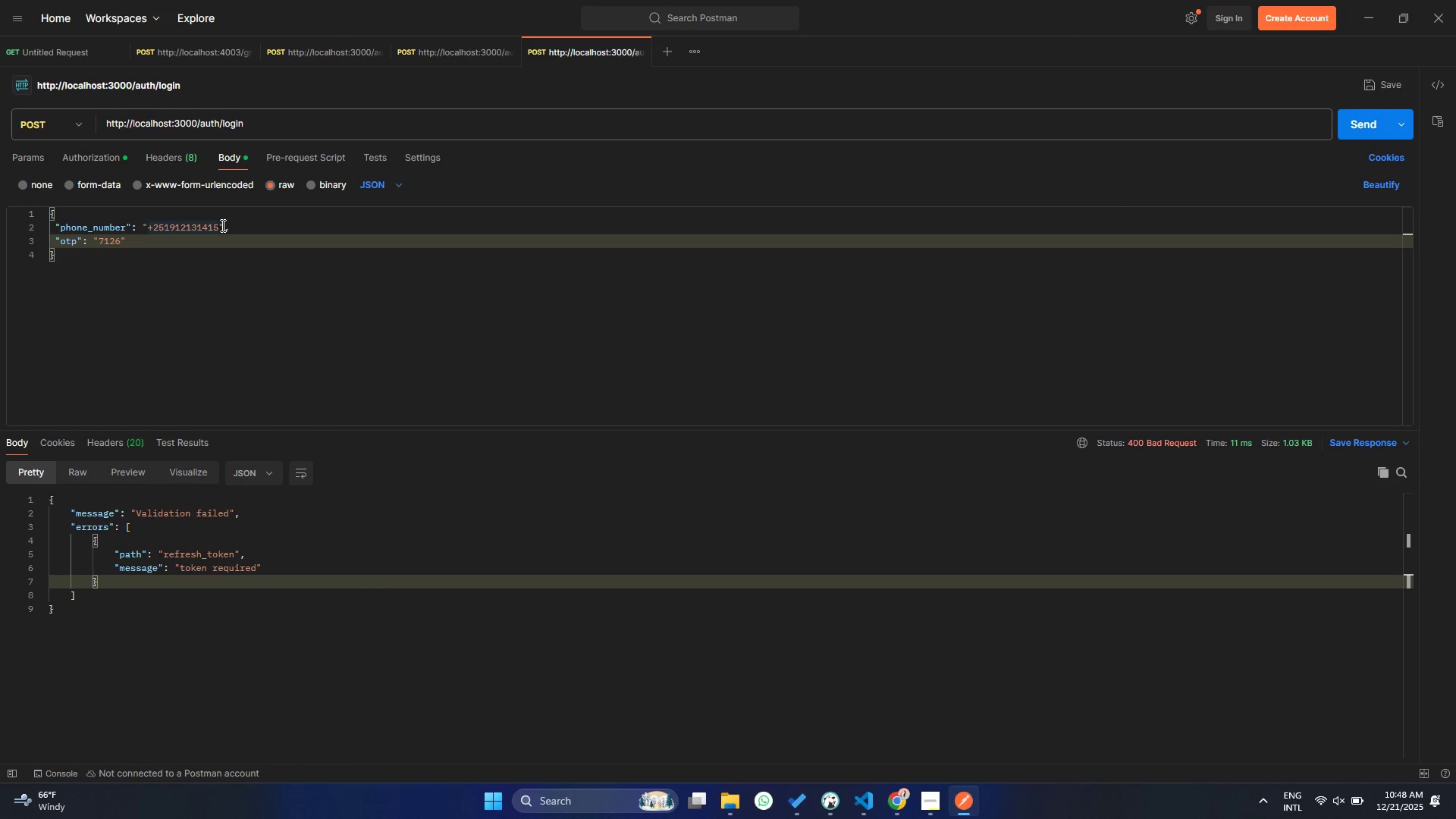 
left_click([221, 225])
 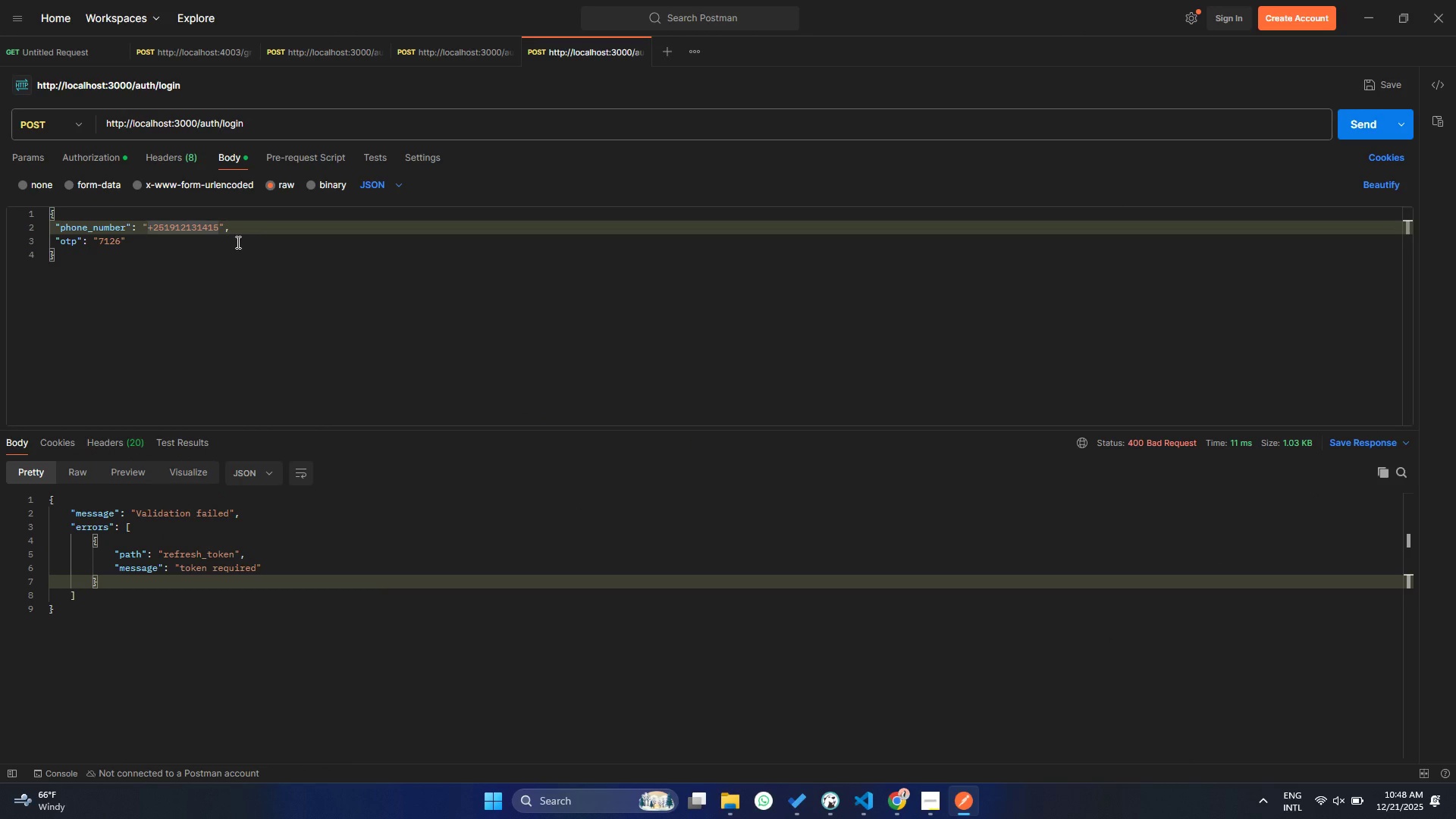 
key(Backspace)
 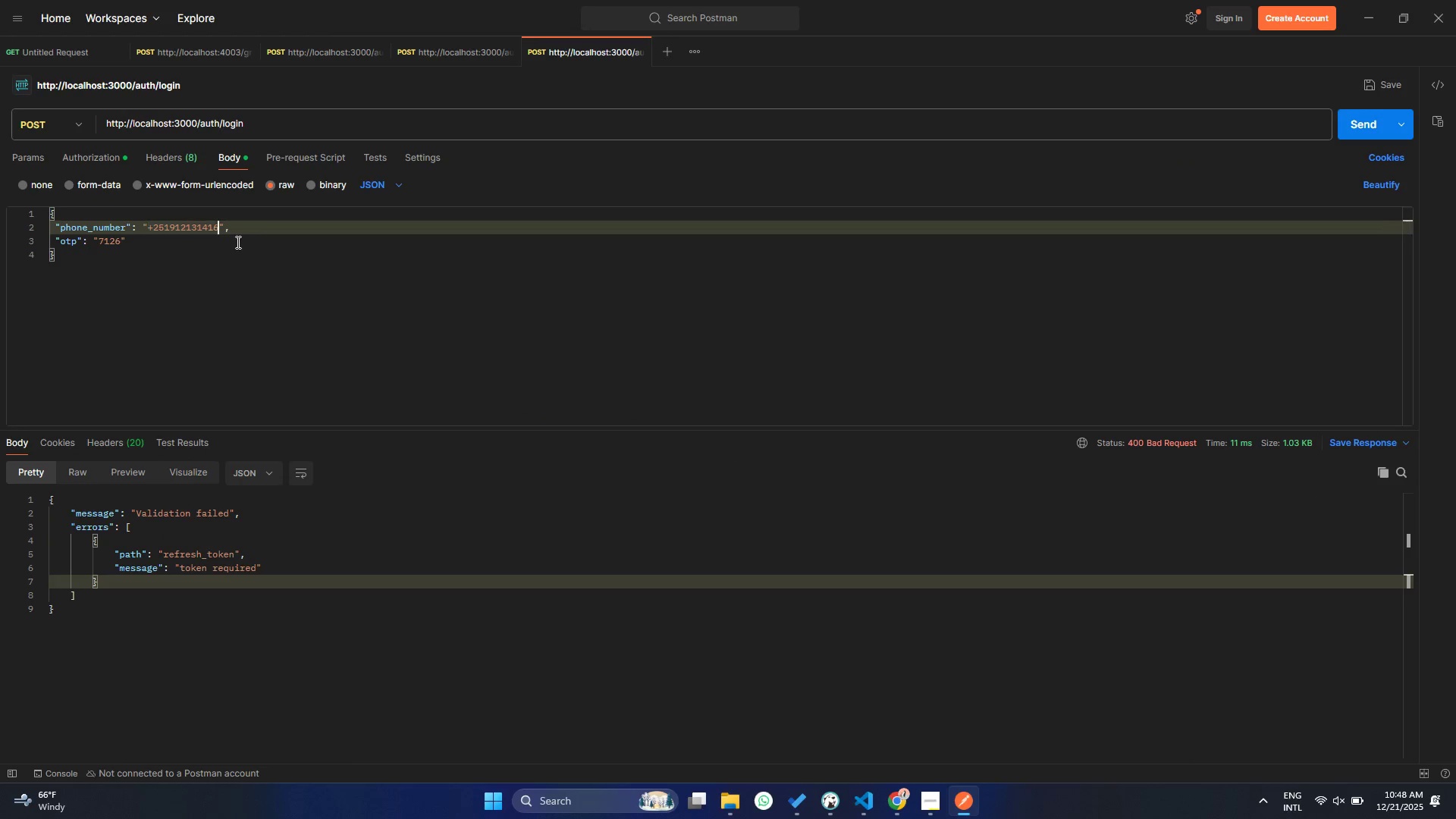 
key(6)
 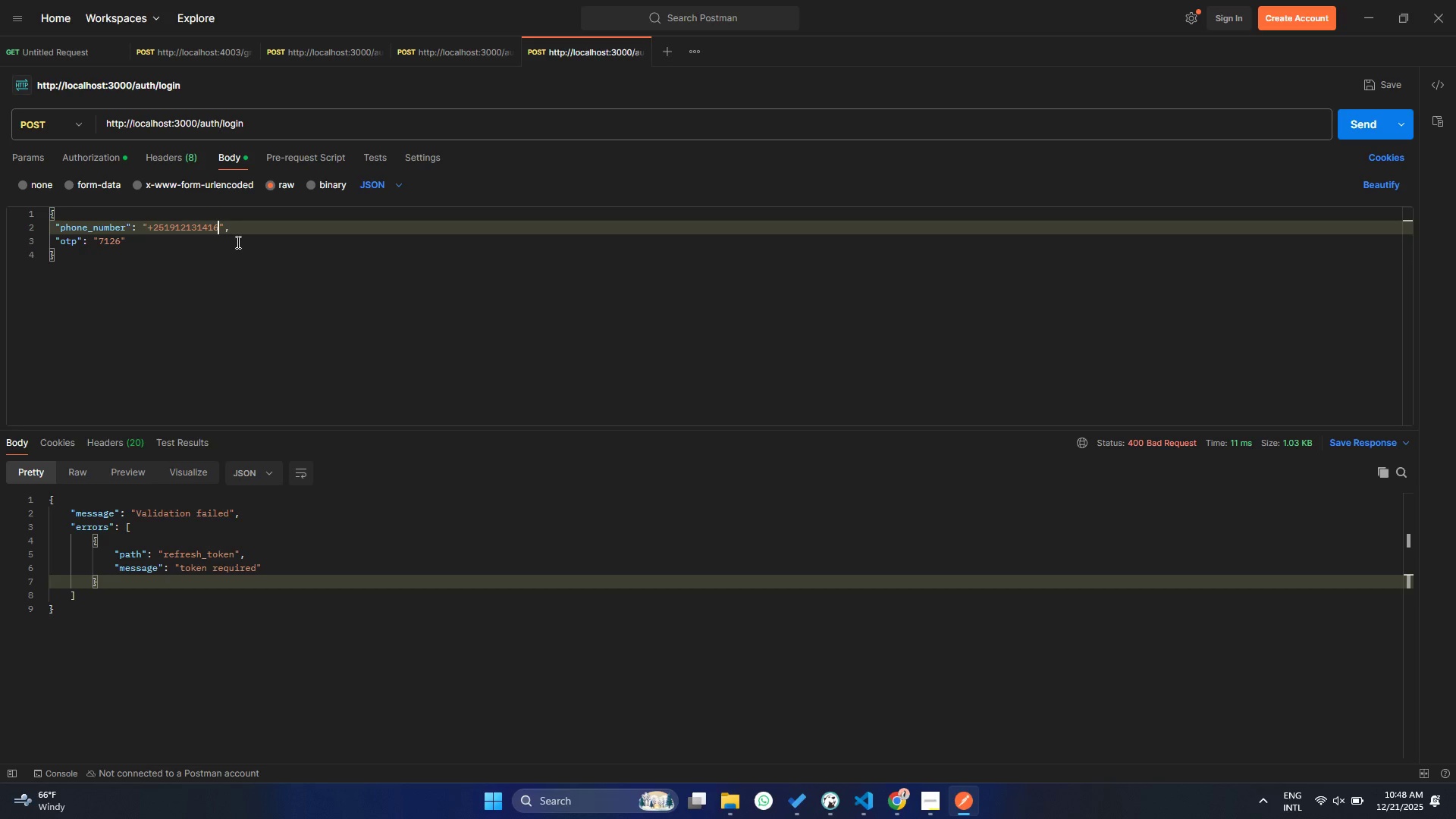 
key(Control+ControlLeft)
 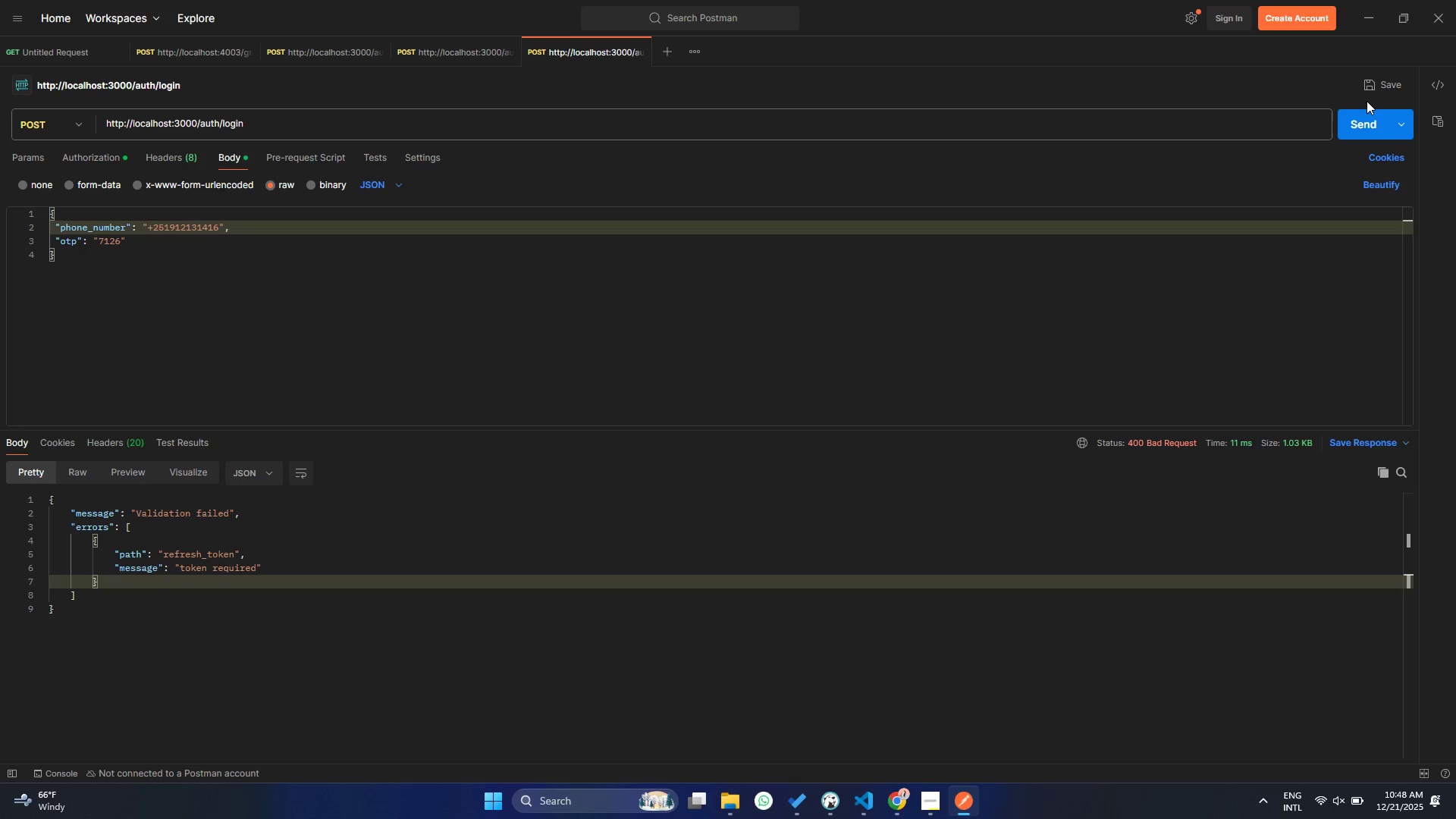 
double_click([1353, 116])
 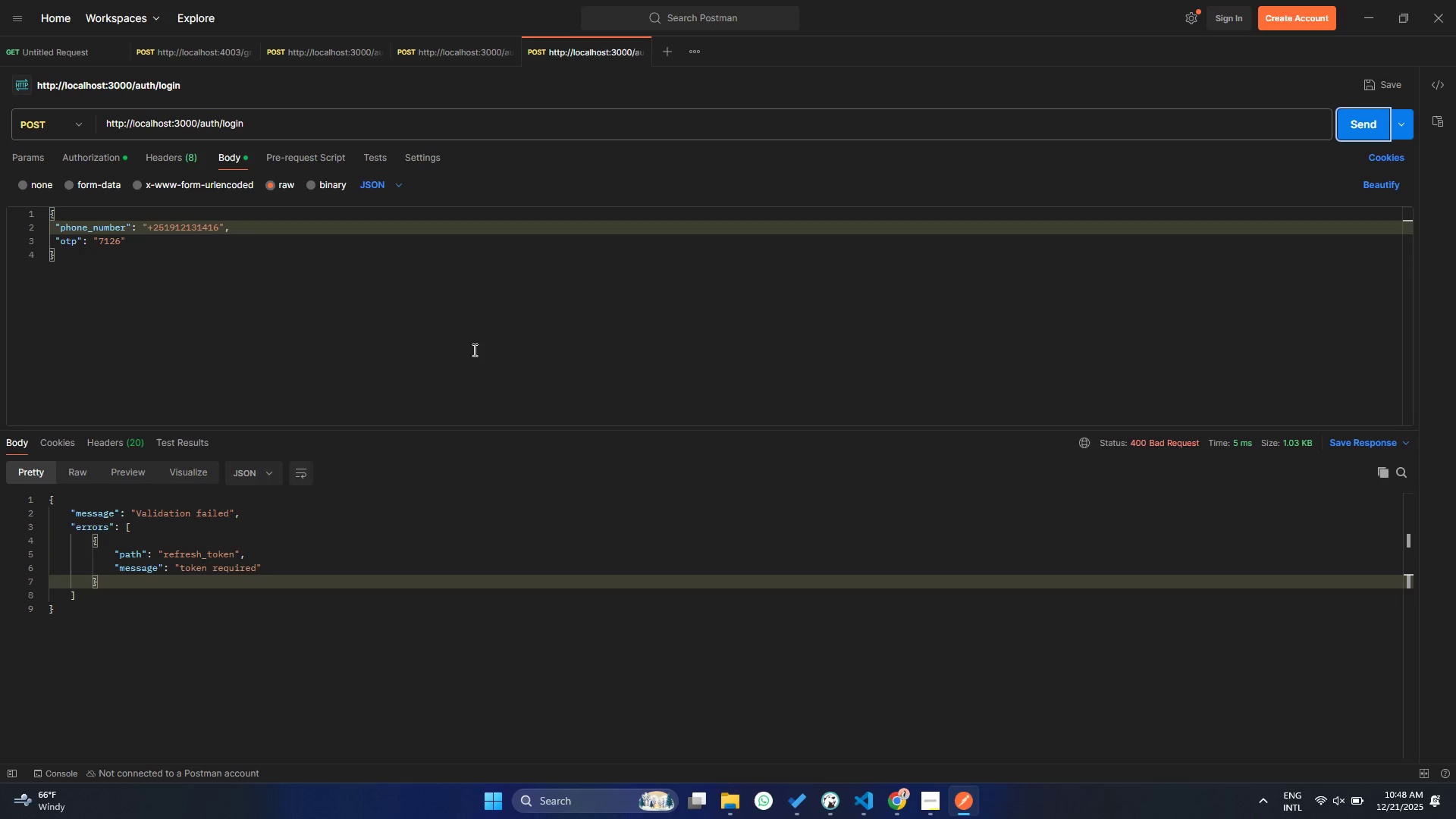 
wait(10.39)
 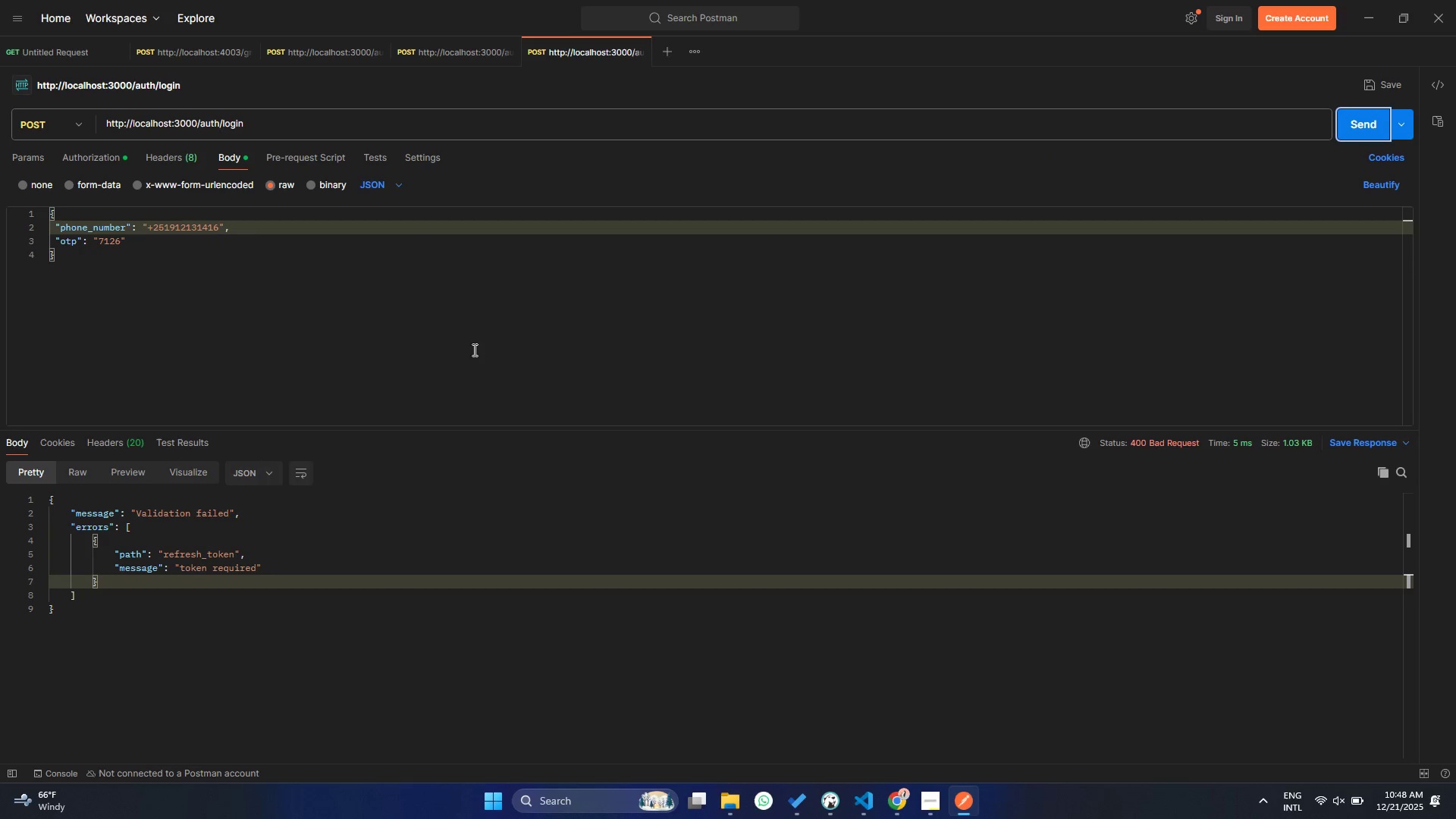 
left_click([473, 43])
 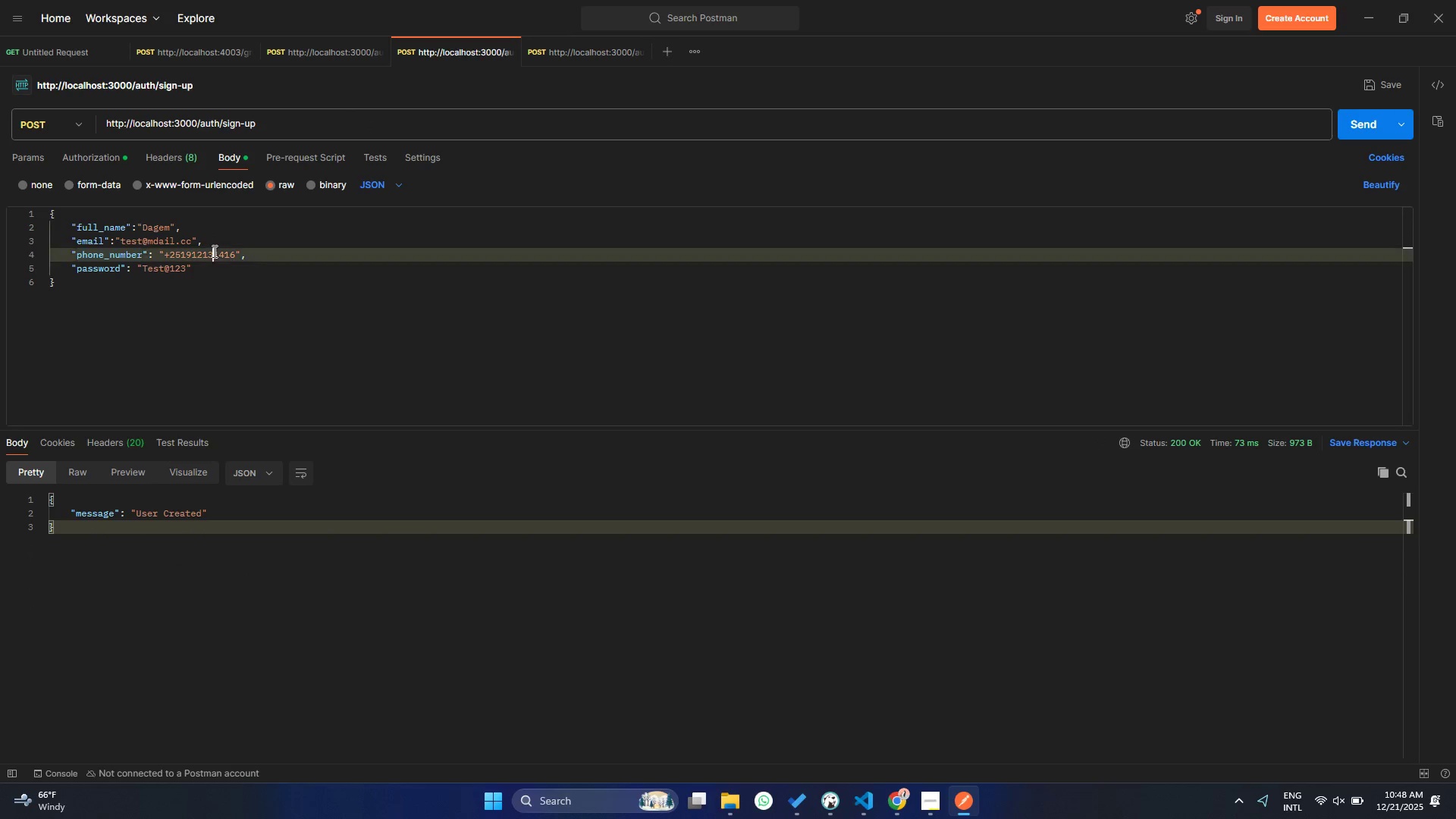 
double_click([239, 249])
 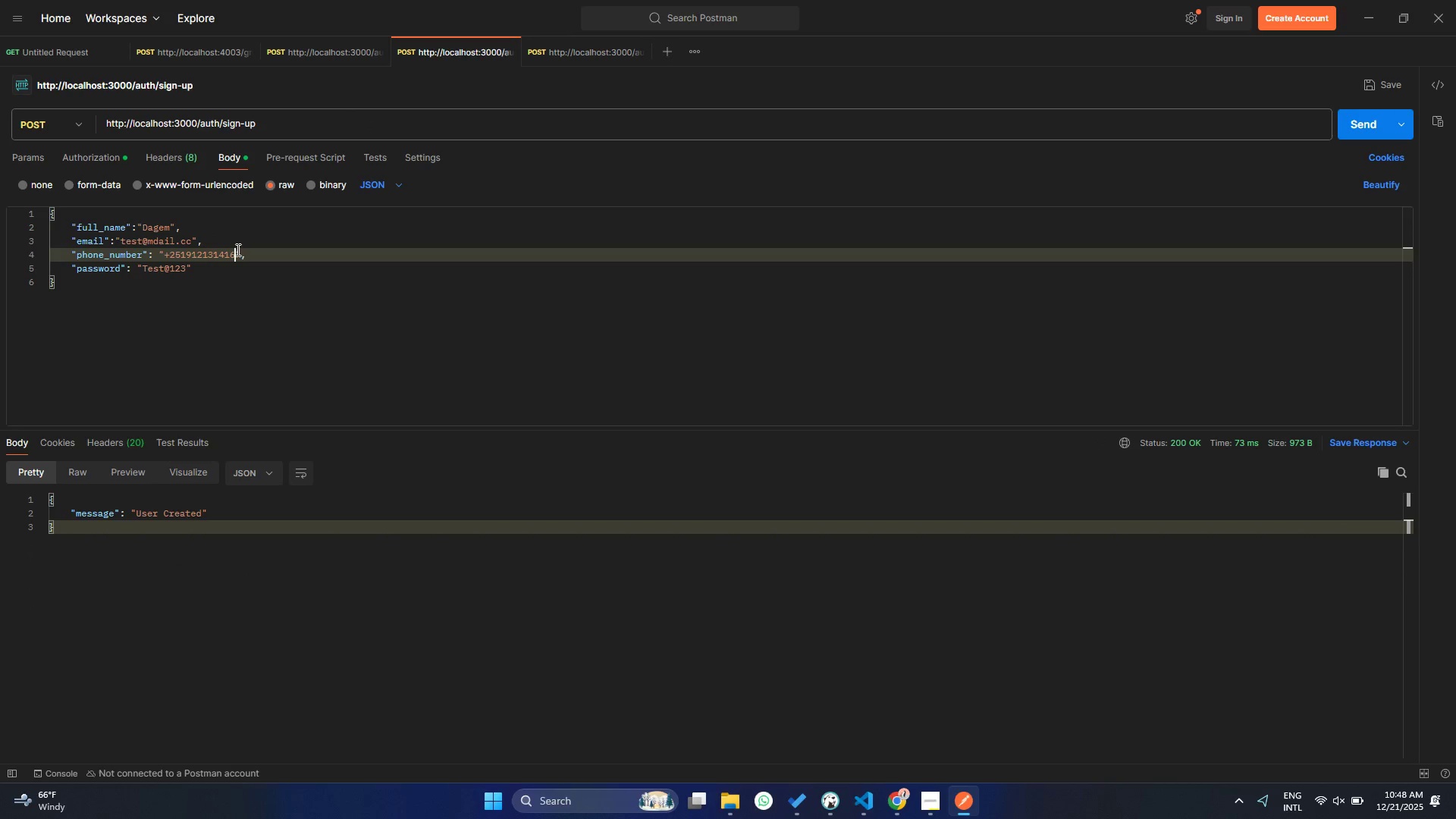 
triple_click([237, 249])
 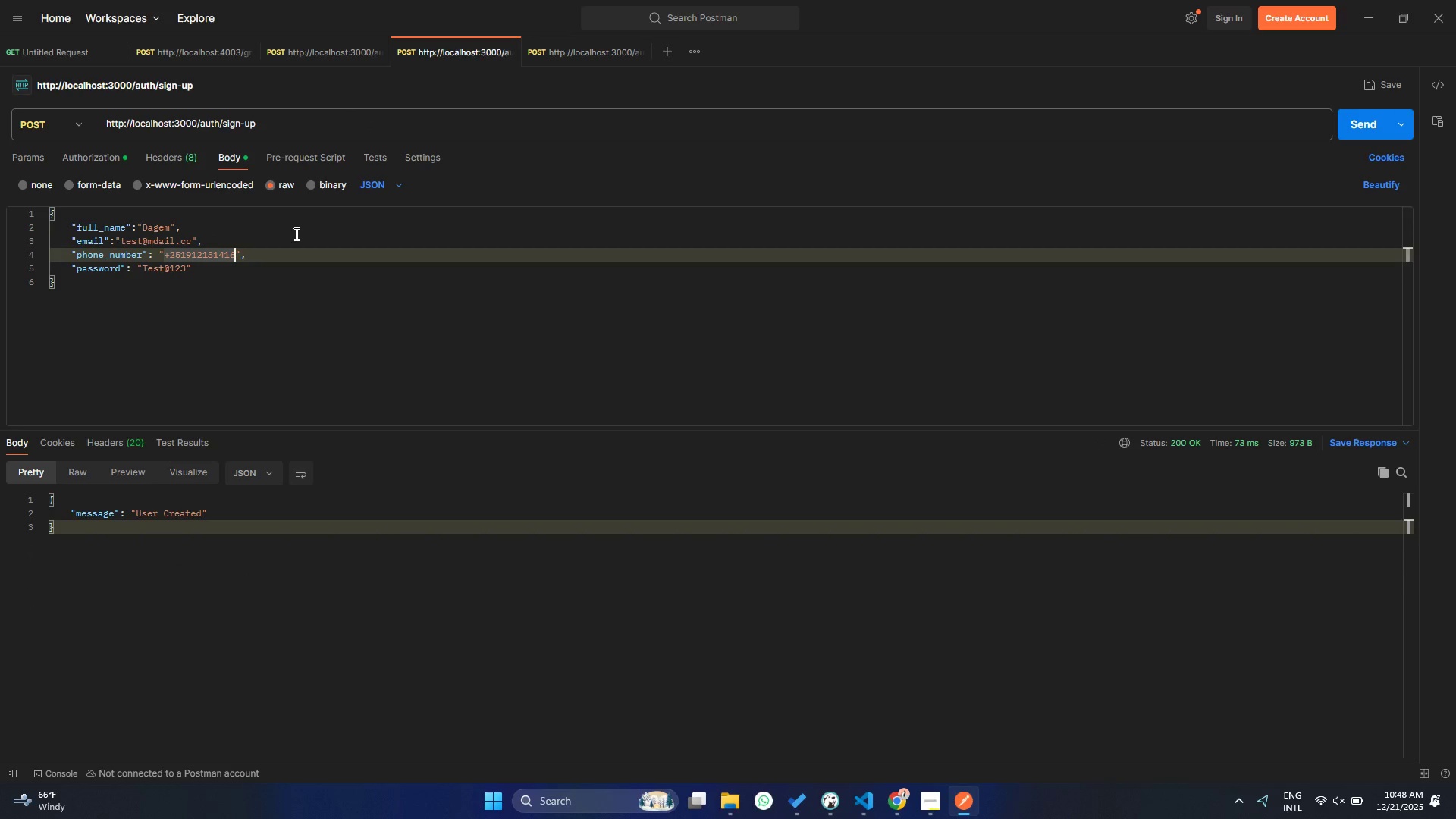 
key(Backspace)
 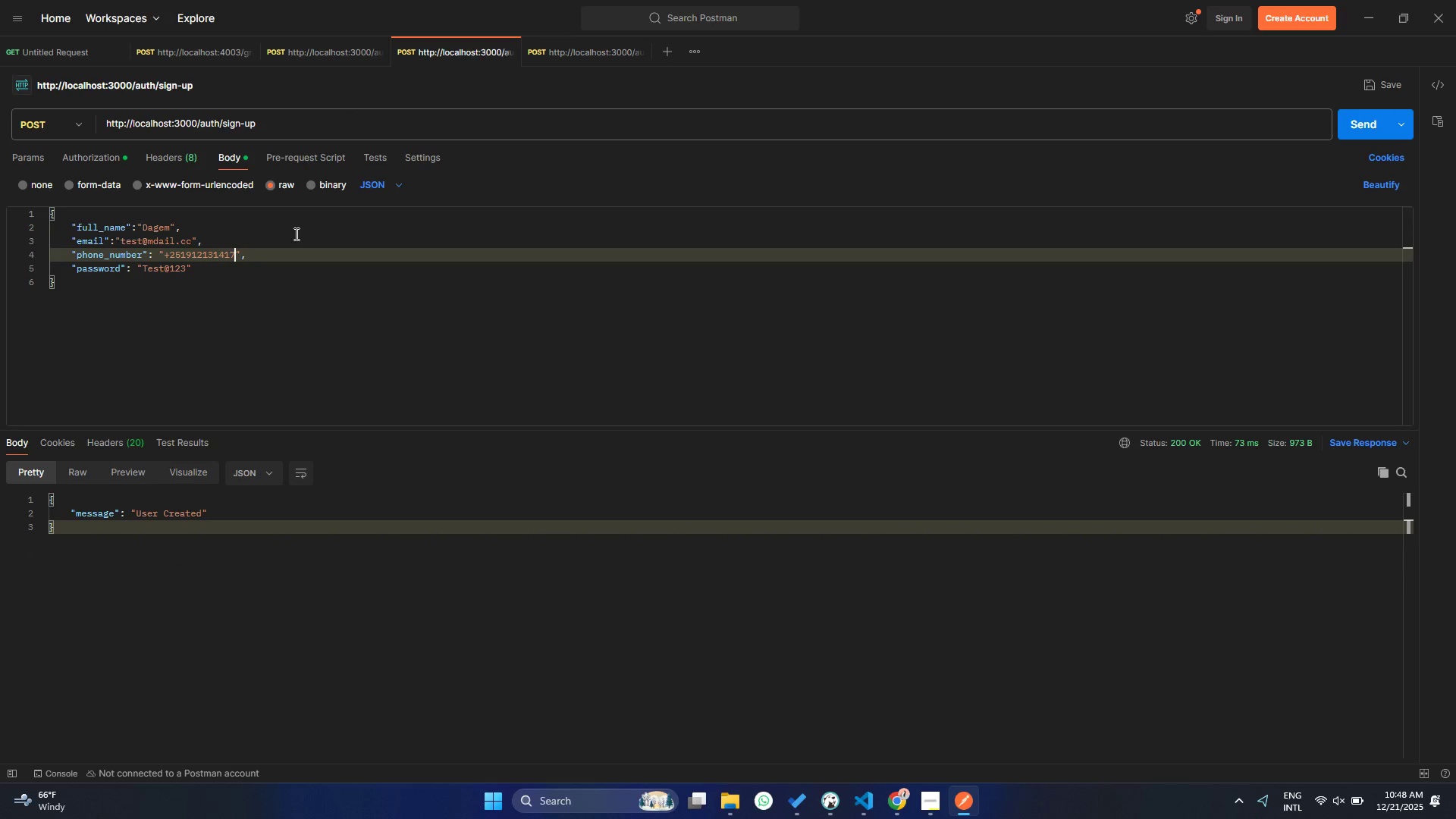 
key(7)
 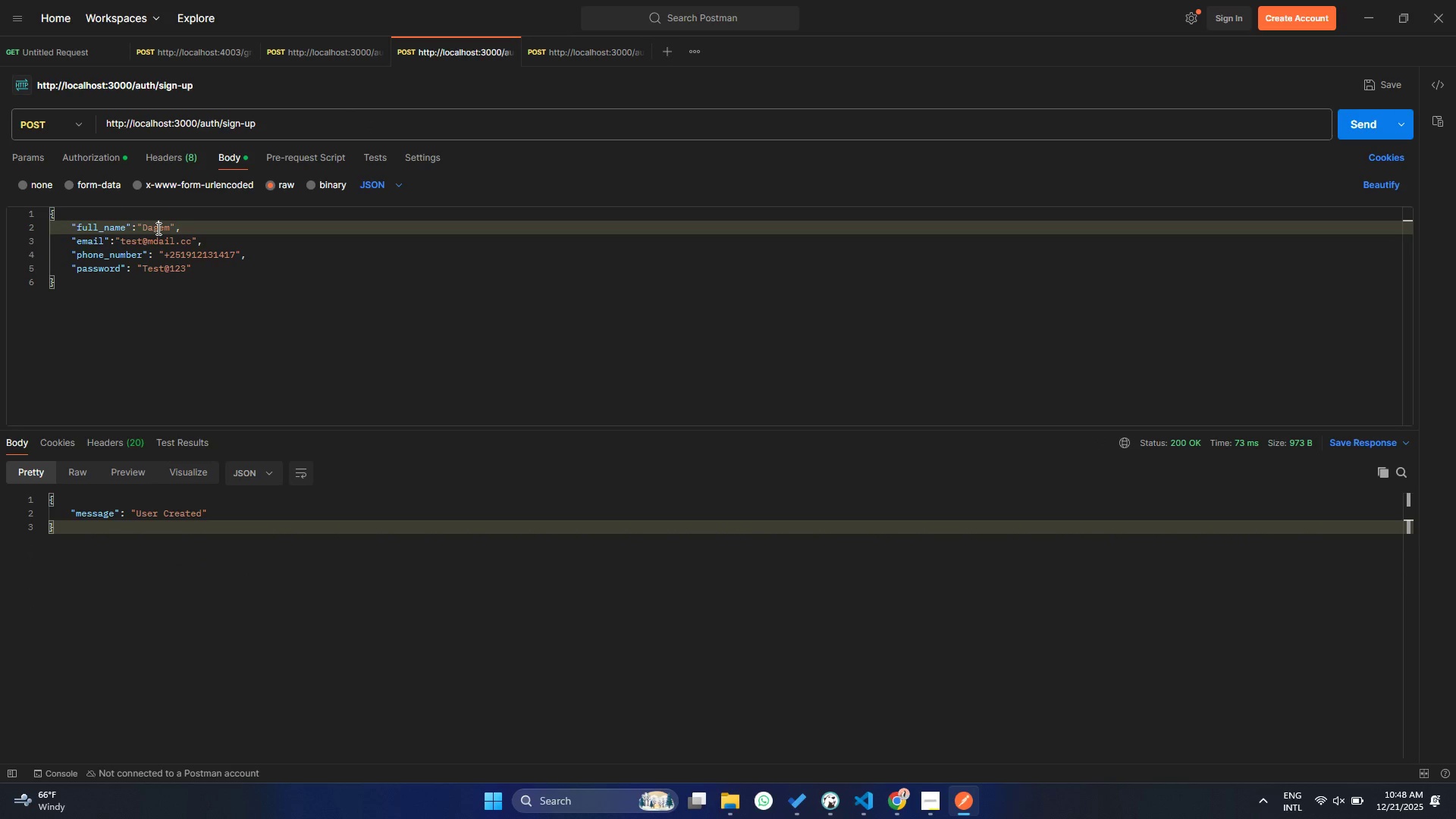 
double_click([160, 228])
 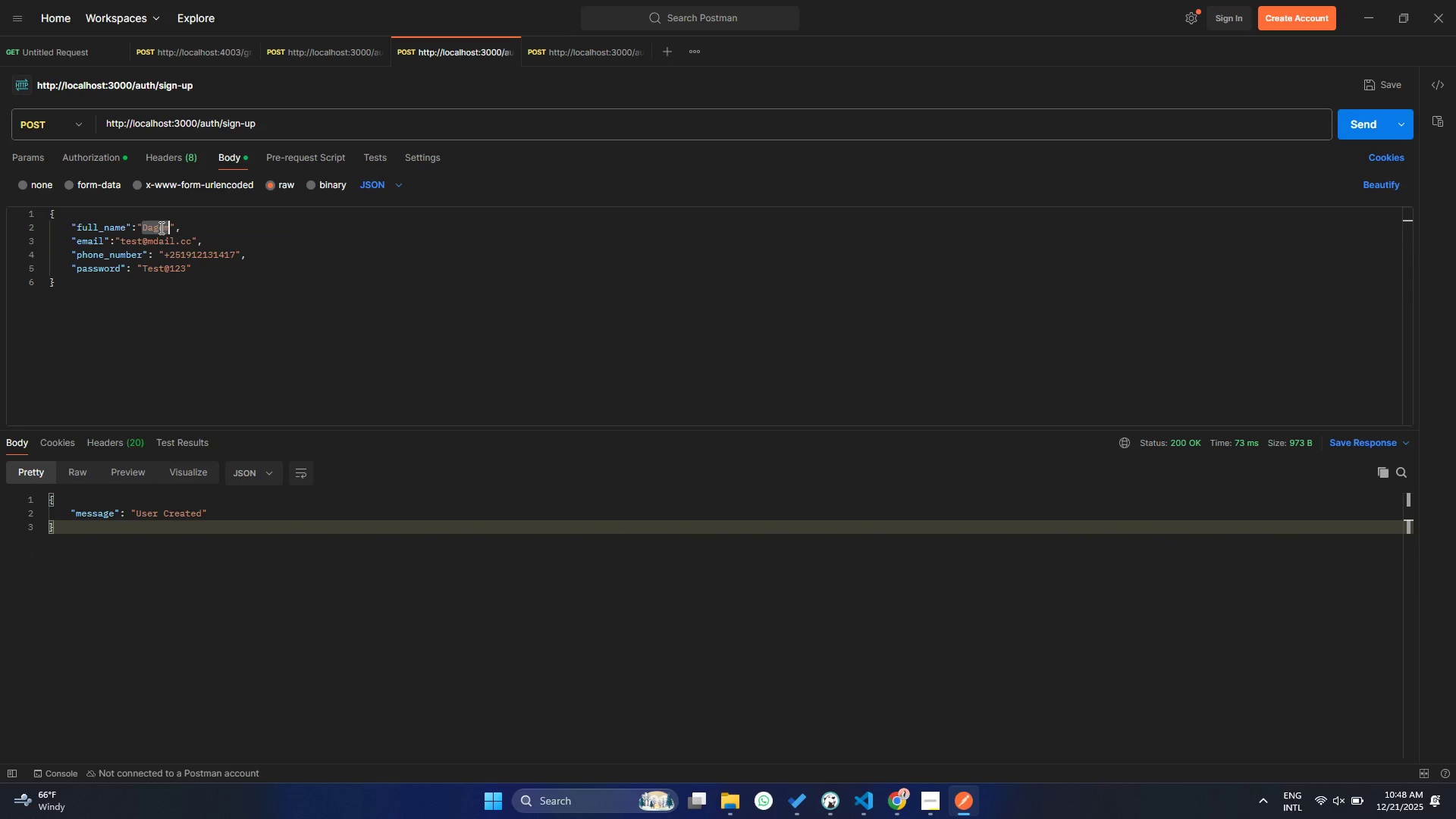 
triple_click([160, 228])
 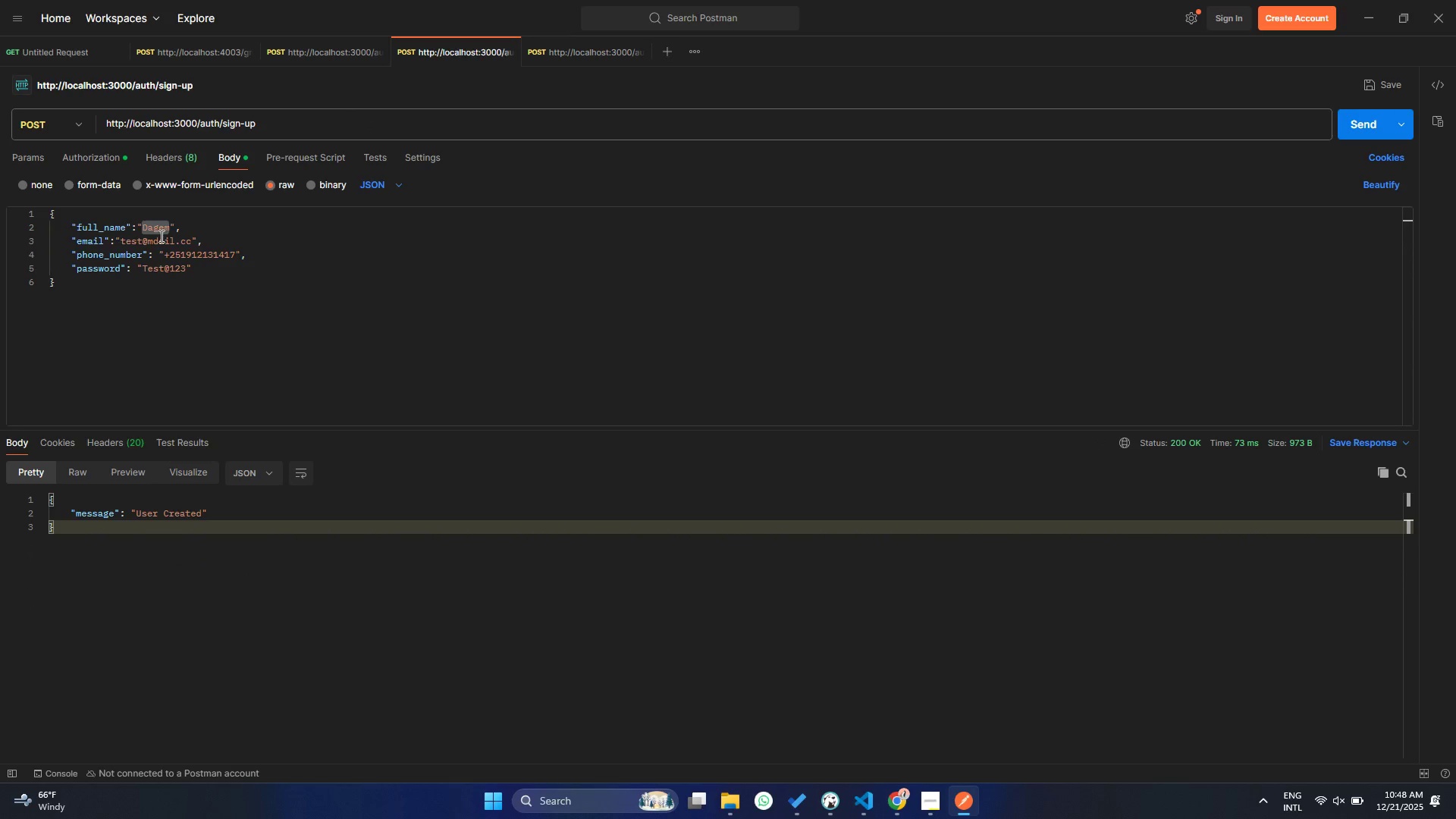 
type(test 3)
 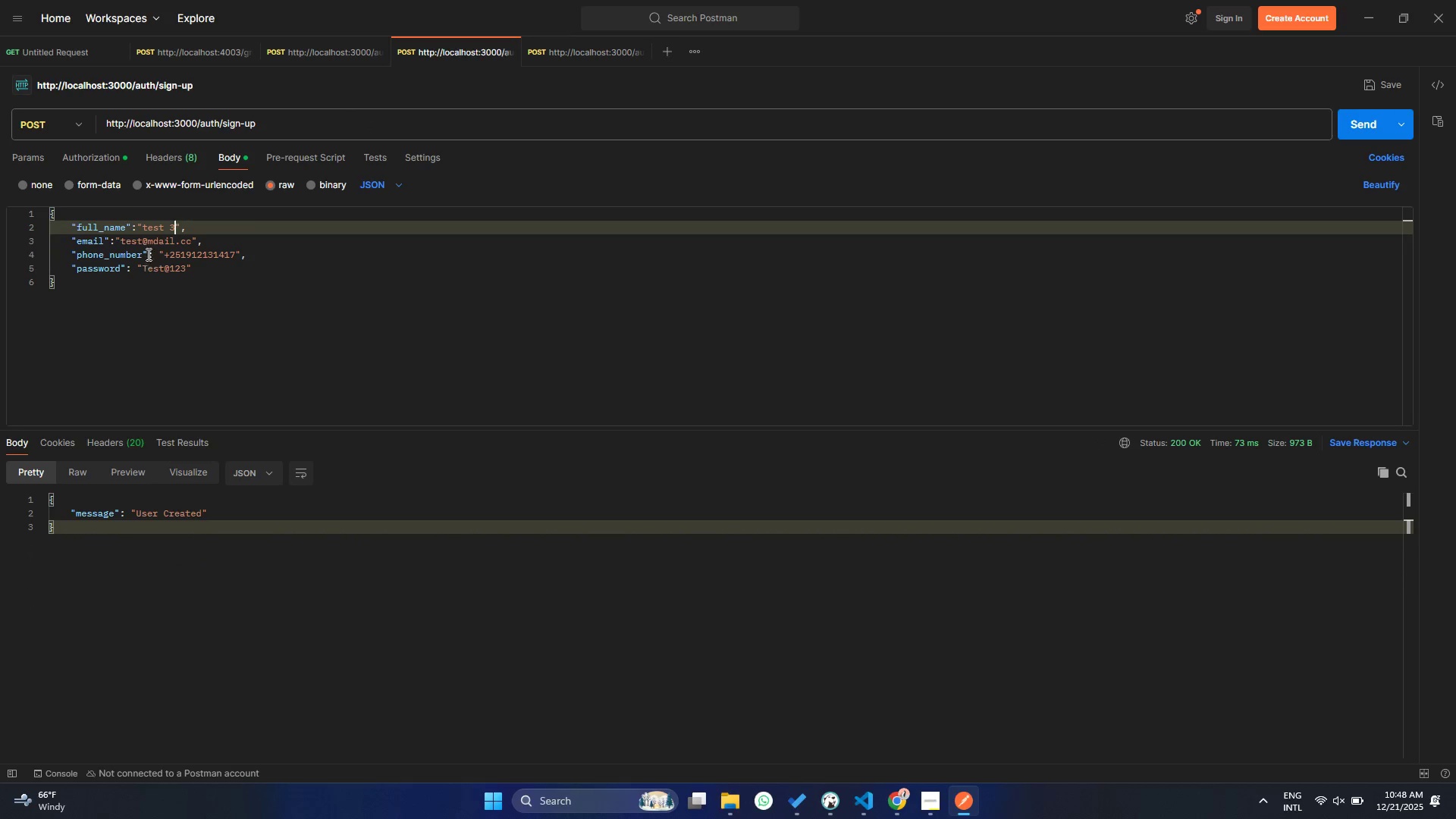 
left_click([141, 246])
 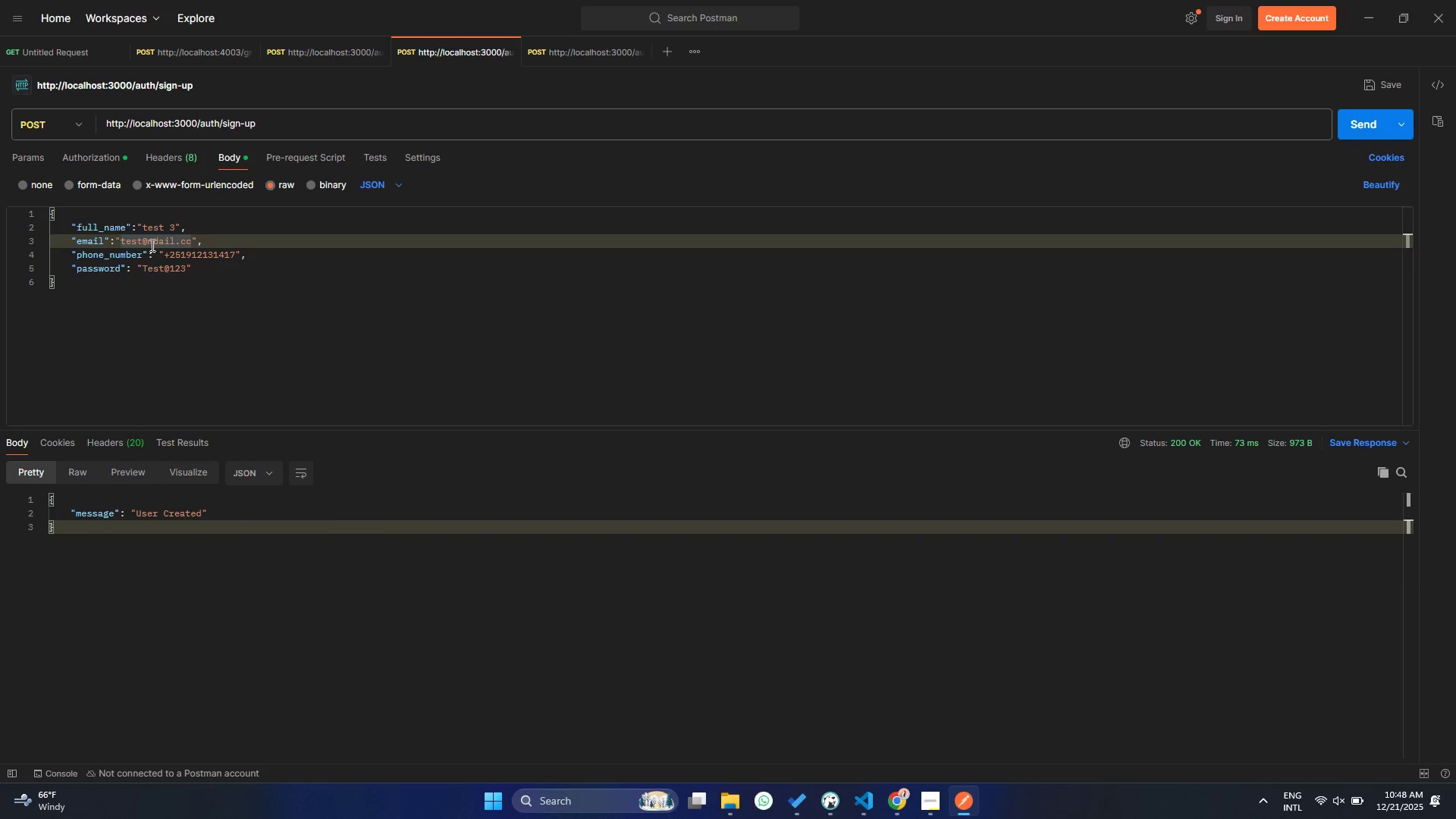 
key(3)
 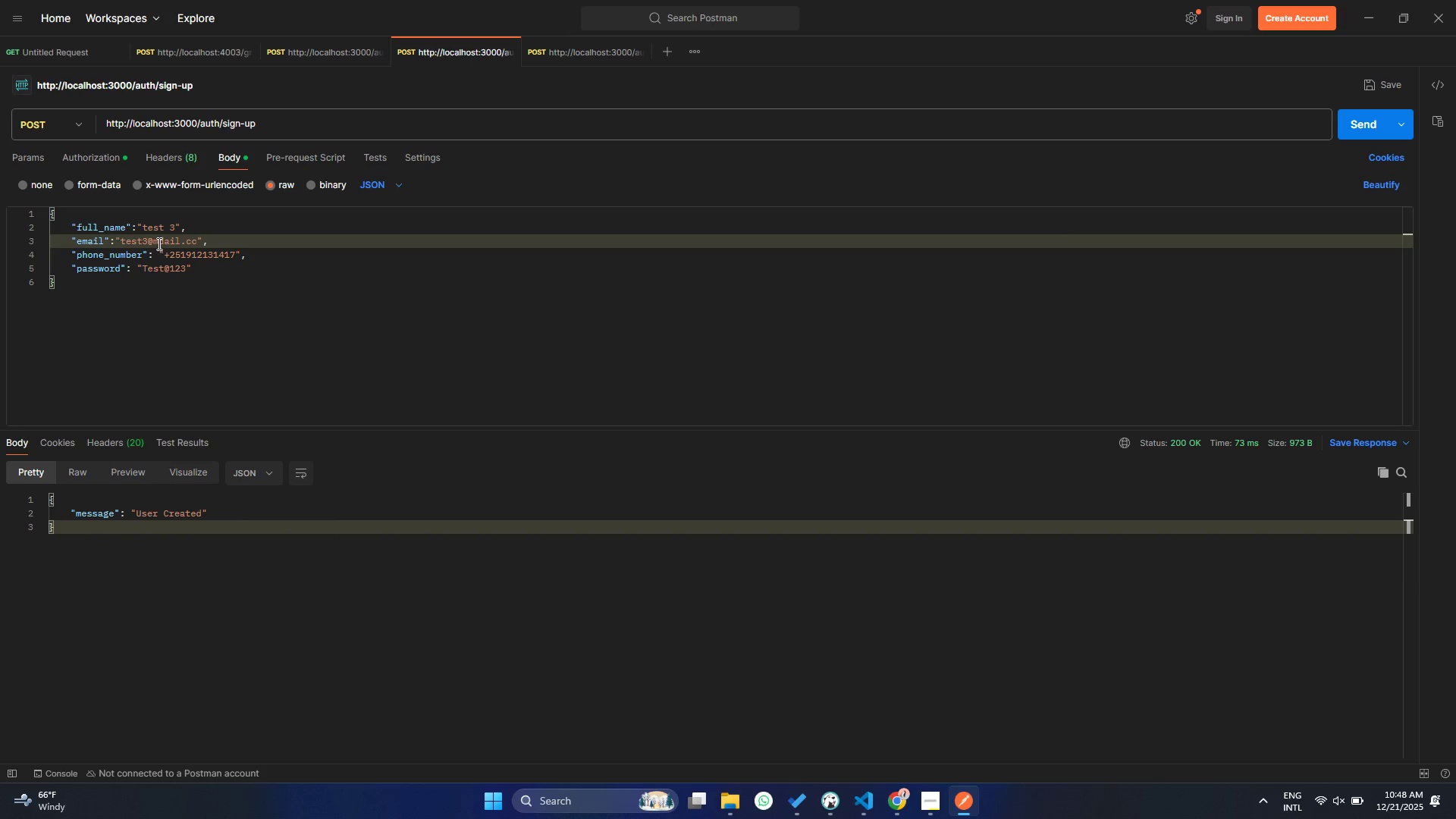 
left_click([163, 244])
 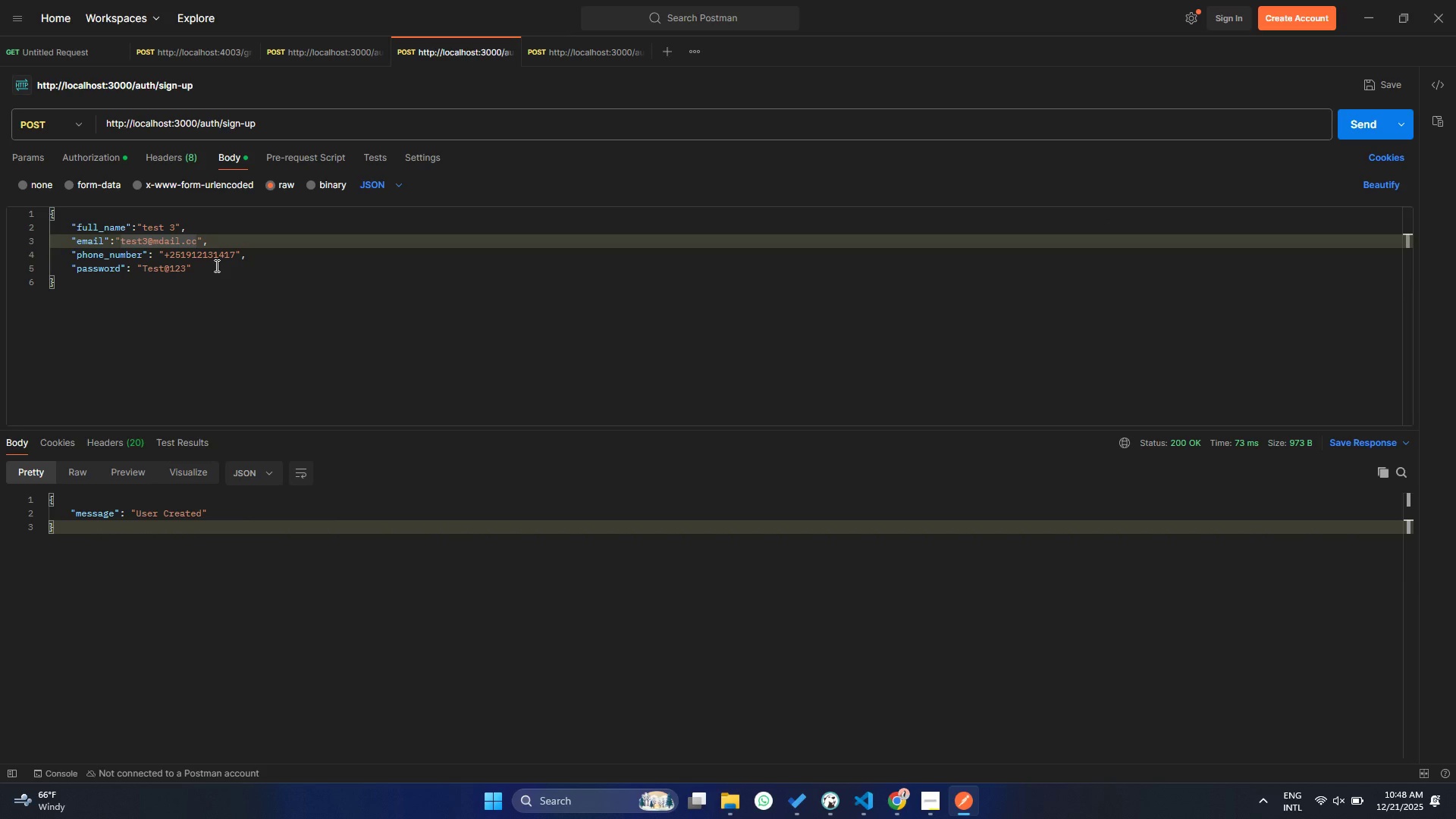 
key(Backspace)
 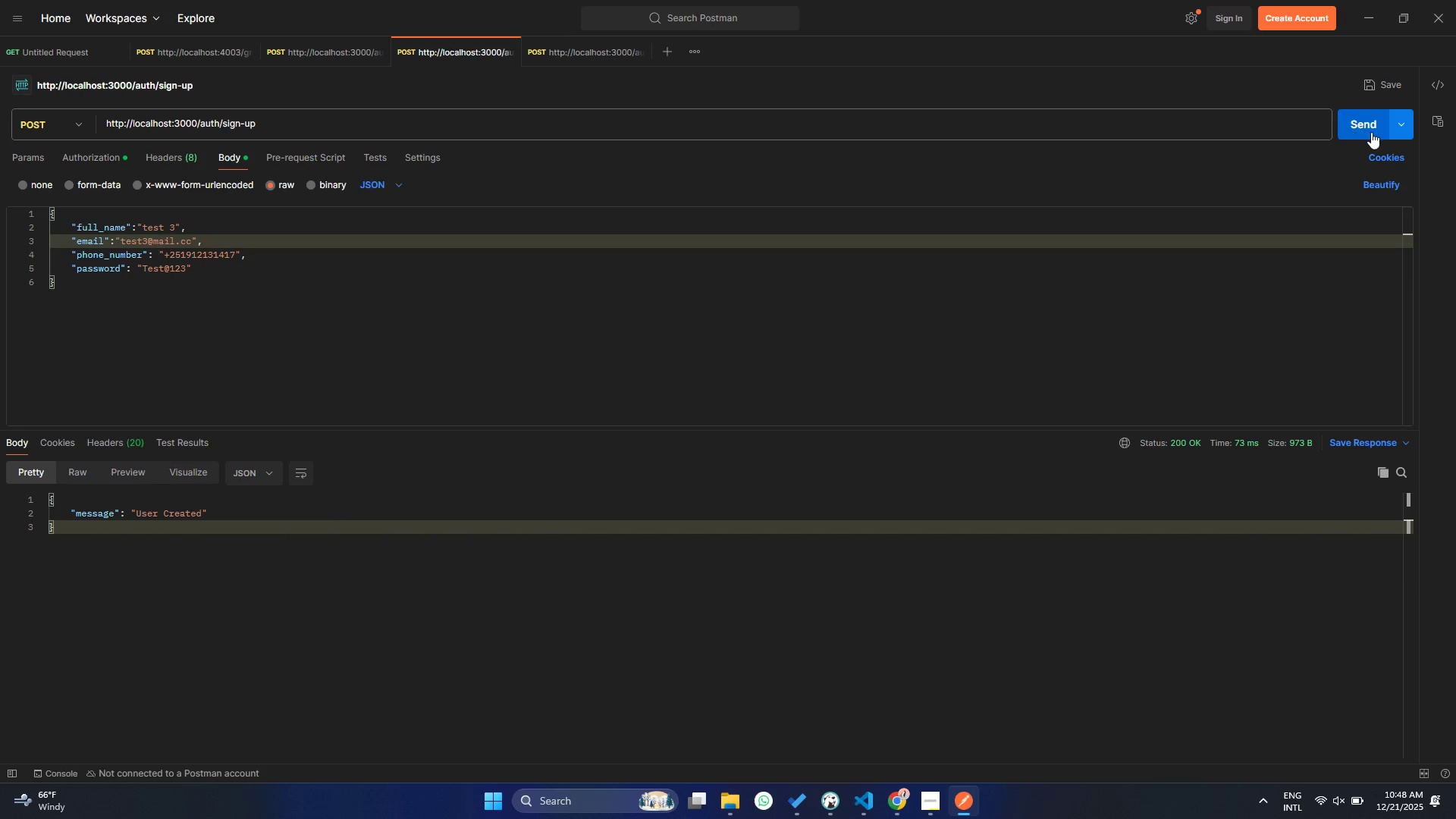 
left_click([1371, 133])
 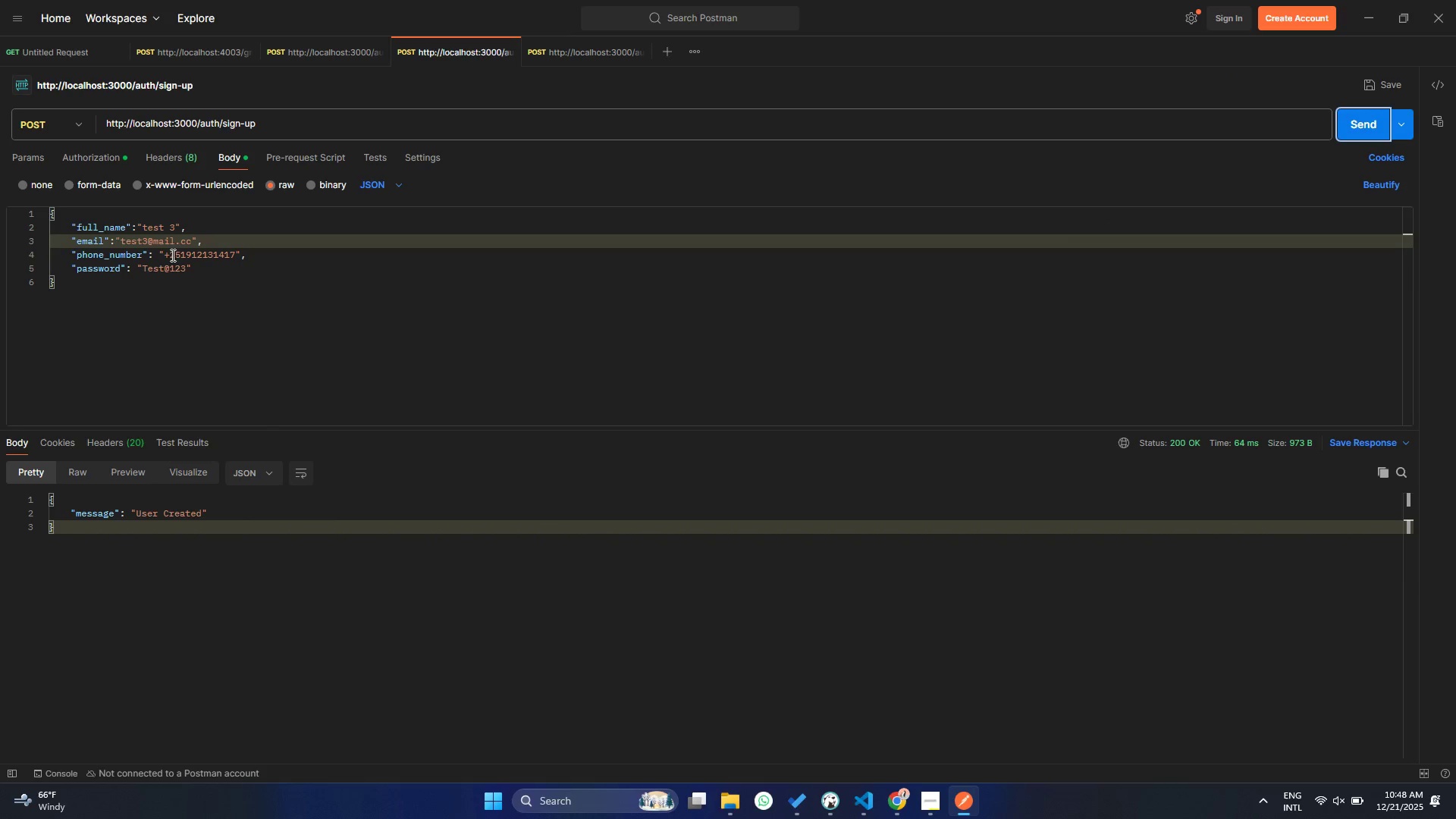 
left_click_drag(start_coordinate=[162, 256], to_coordinate=[234, 251])
 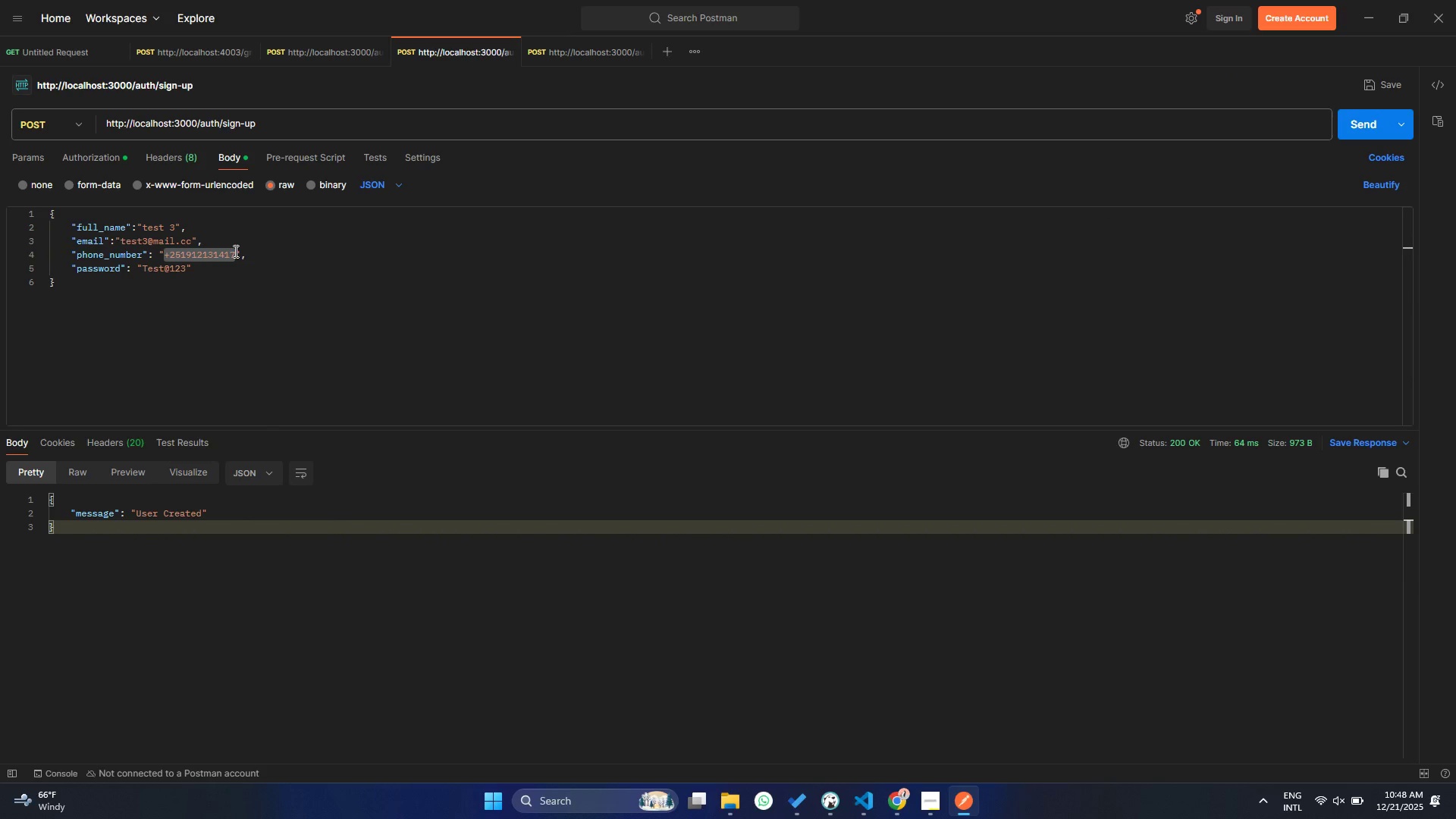 
key(Control+ControlLeft)
 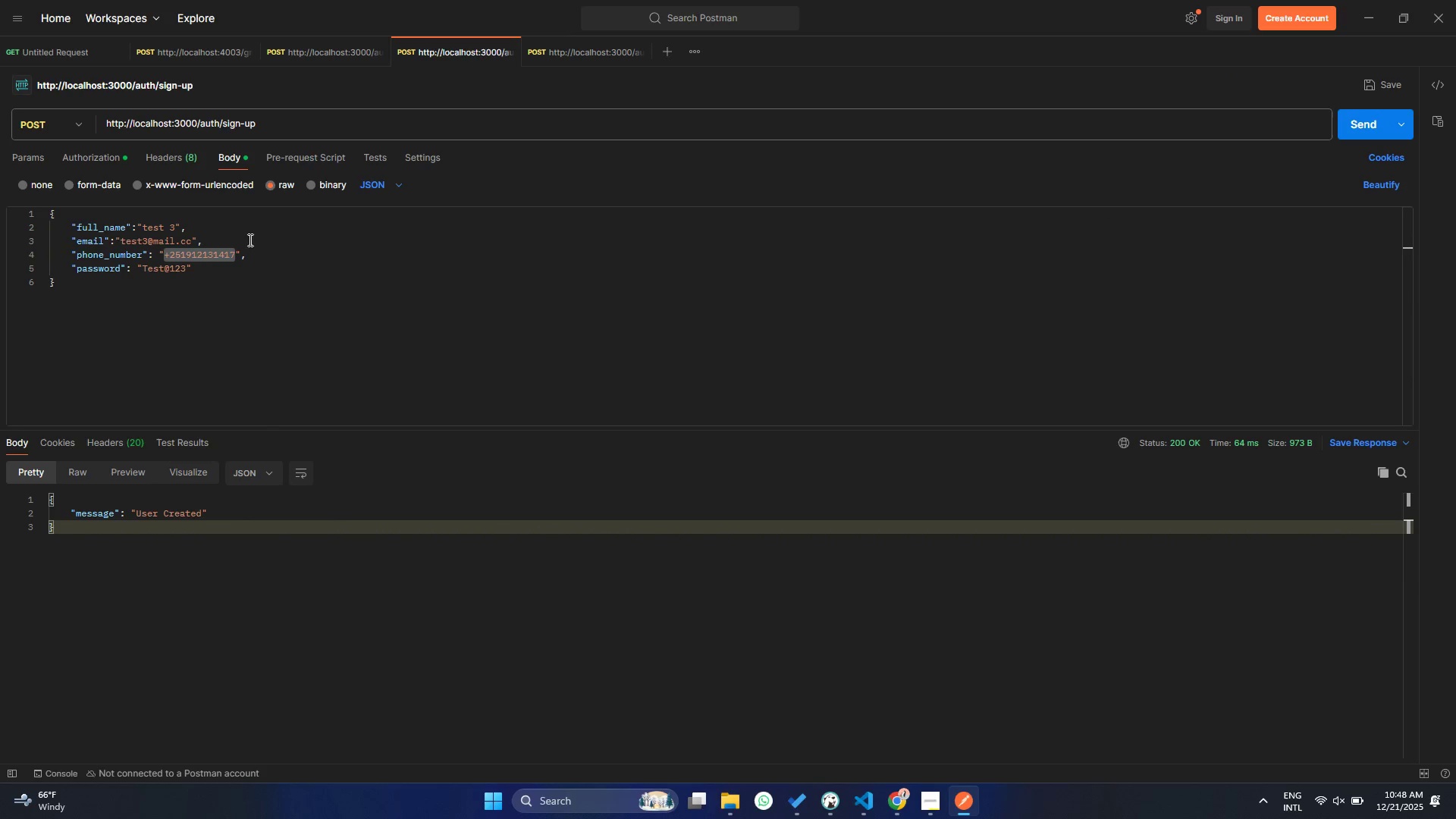 
key(Control+C)
 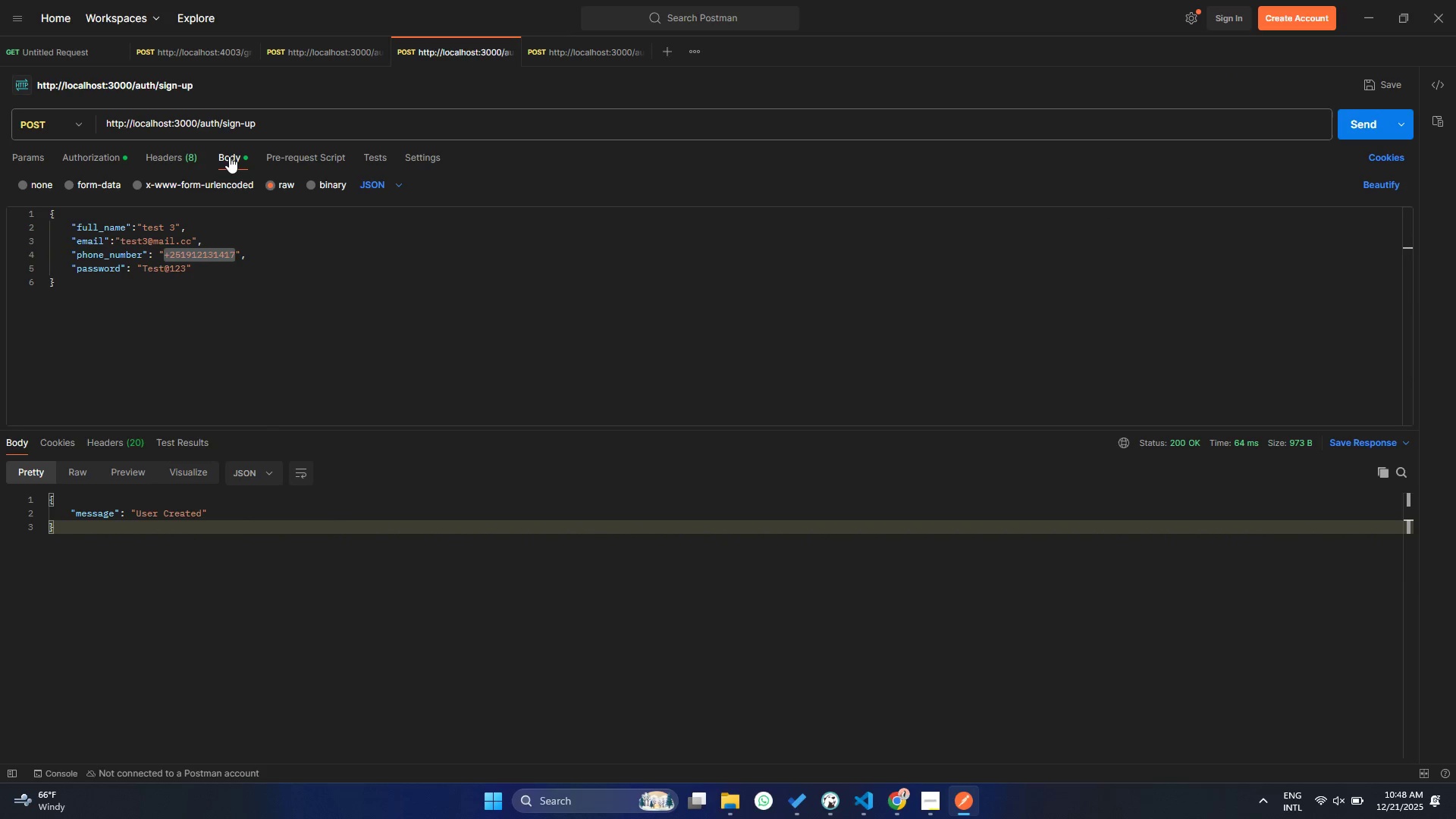 
left_click([229, 158])
 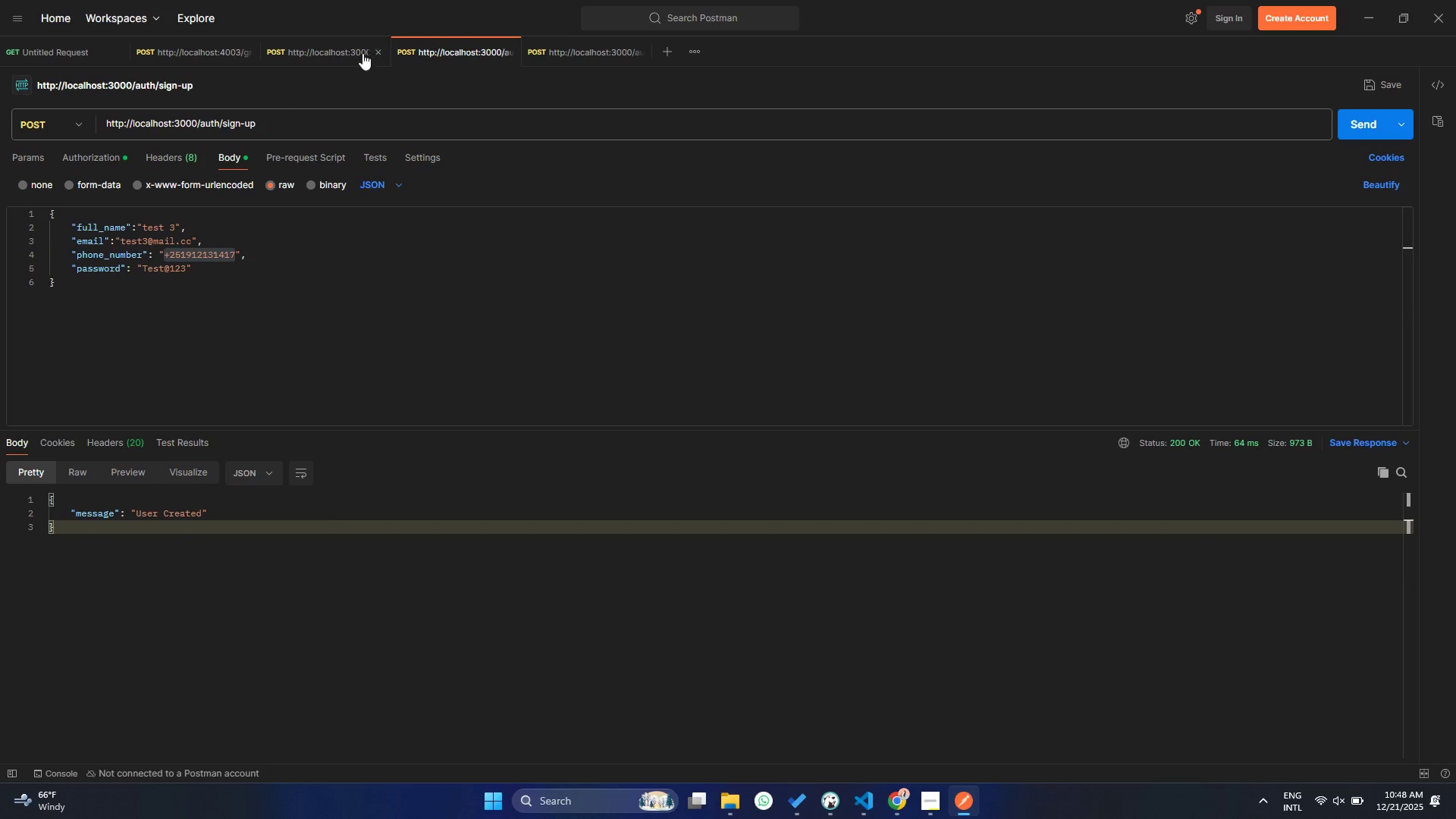 
left_click([588, 42])
 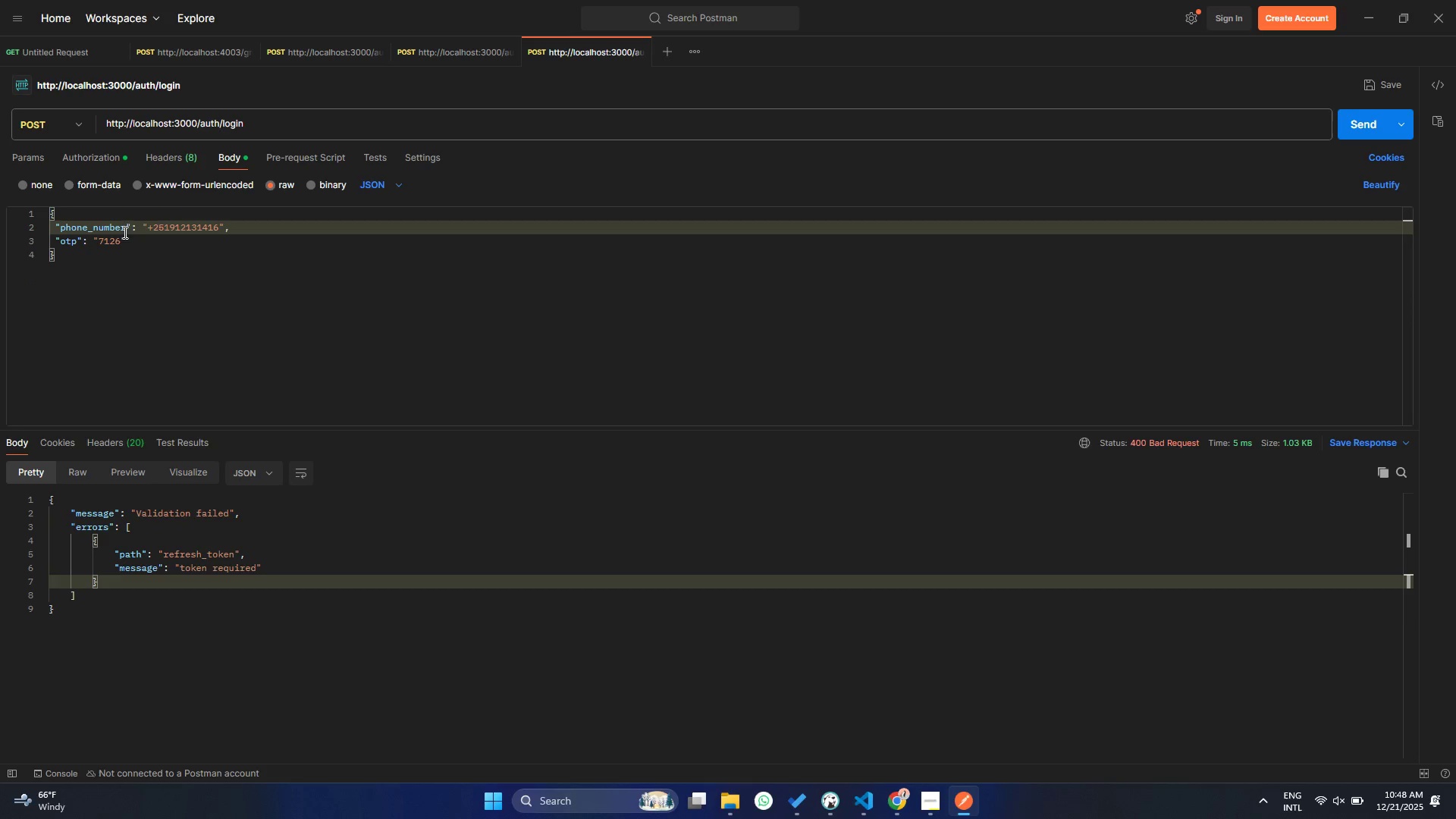 
left_click([177, 218])
 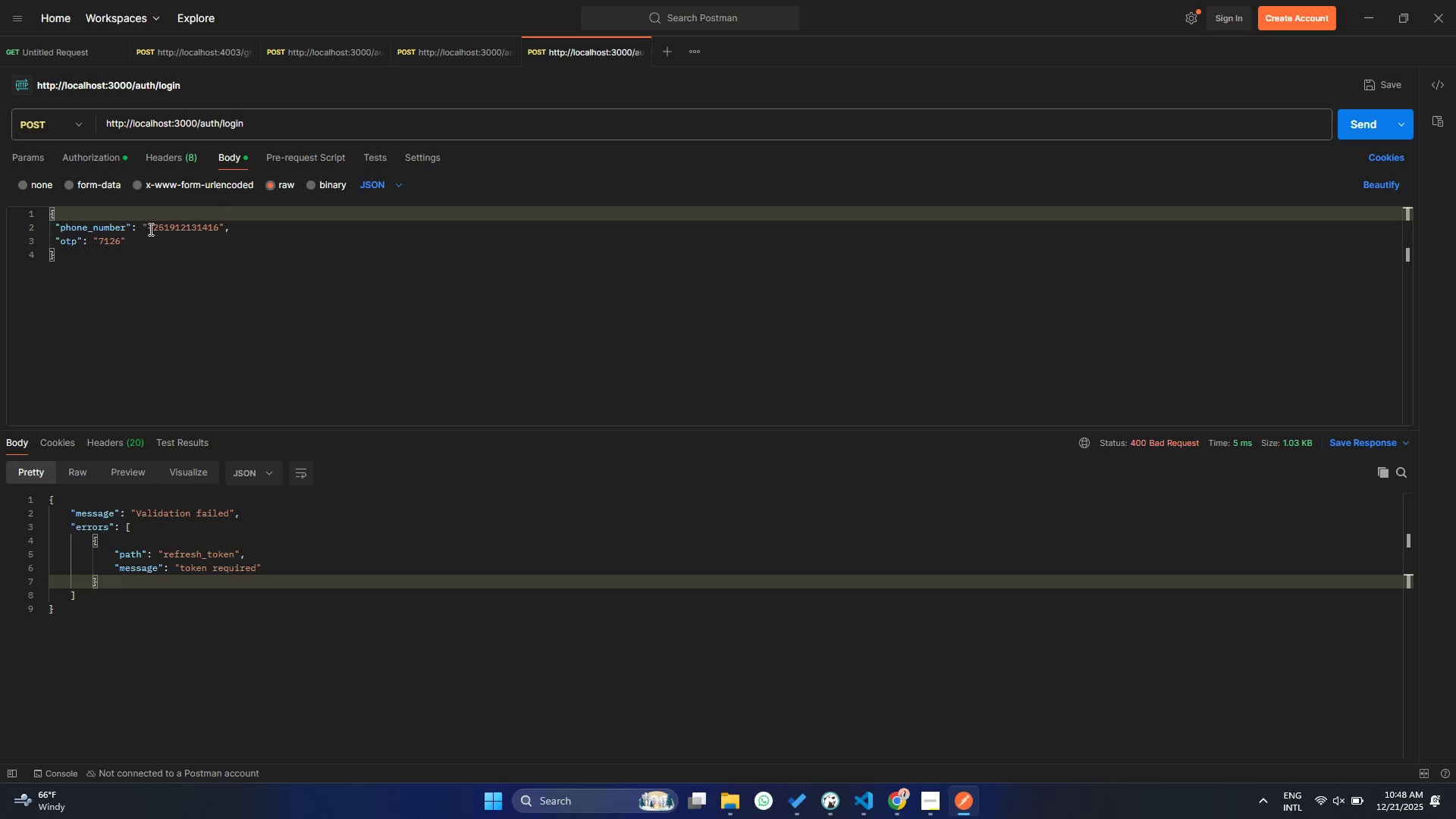 
left_click_drag(start_coordinate=[149, 228], to_coordinate=[216, 222])
 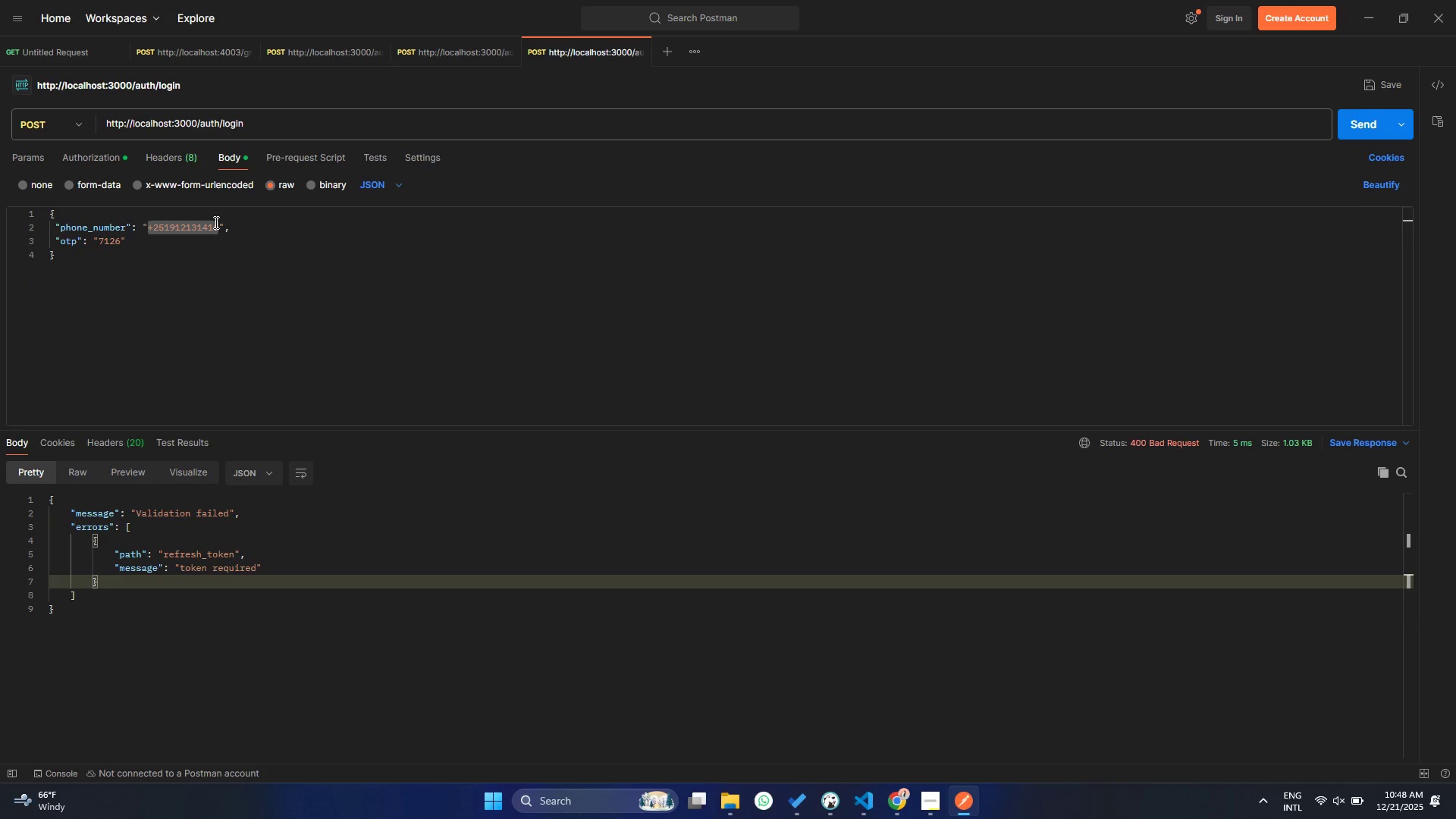 
key(Control+ControlLeft)
 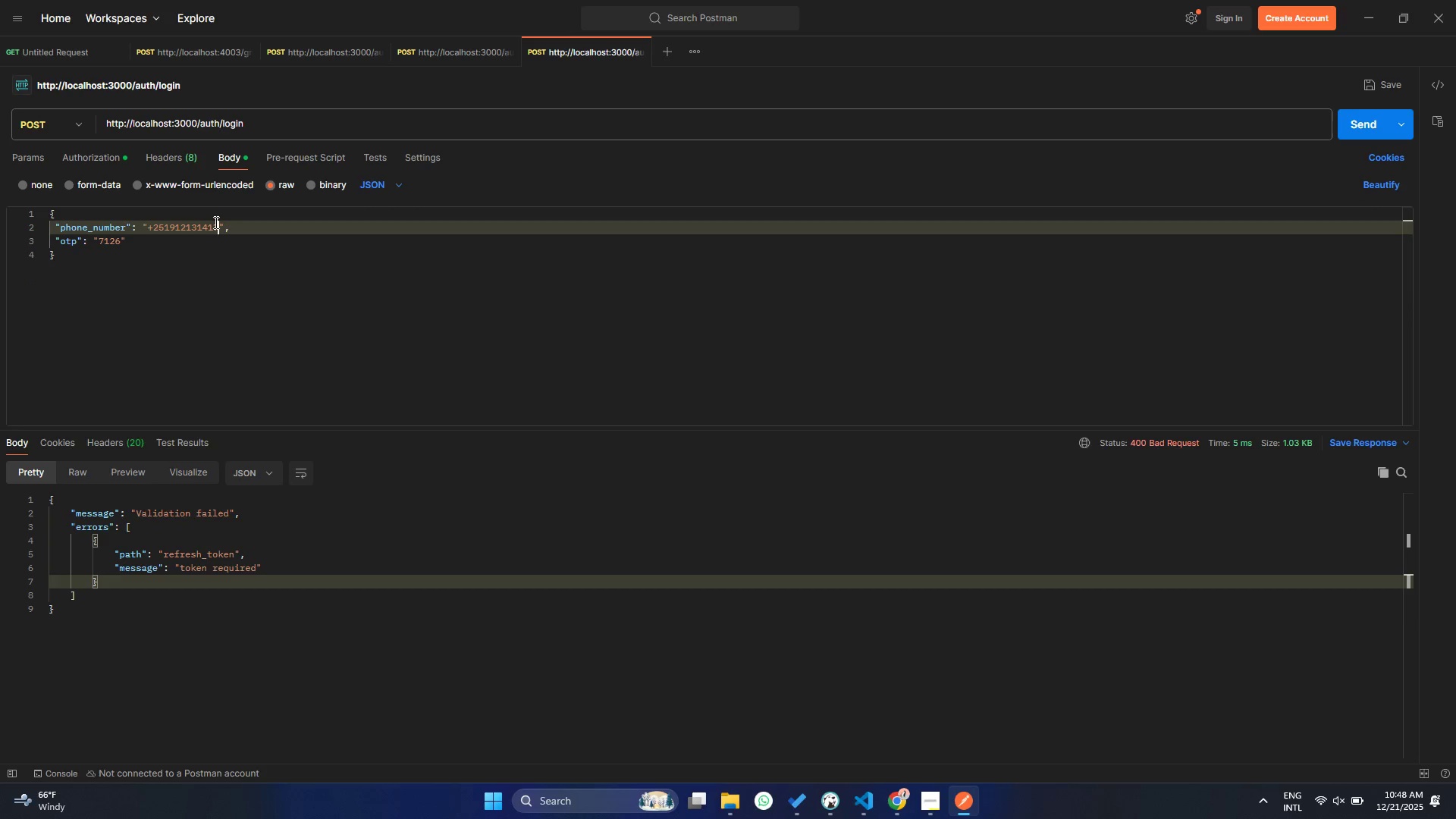 
key(Control+V)
 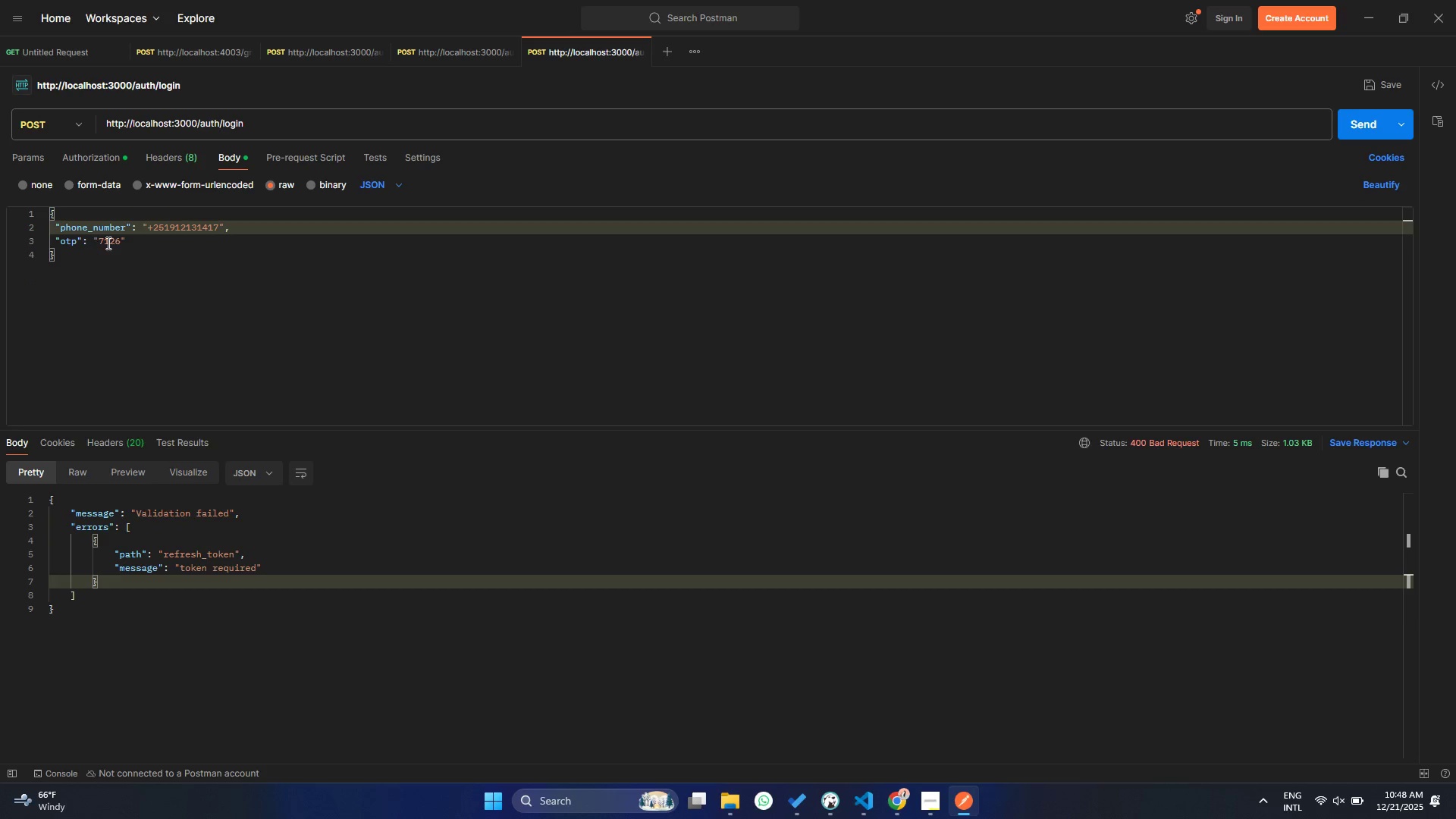 
left_click([108, 243])
 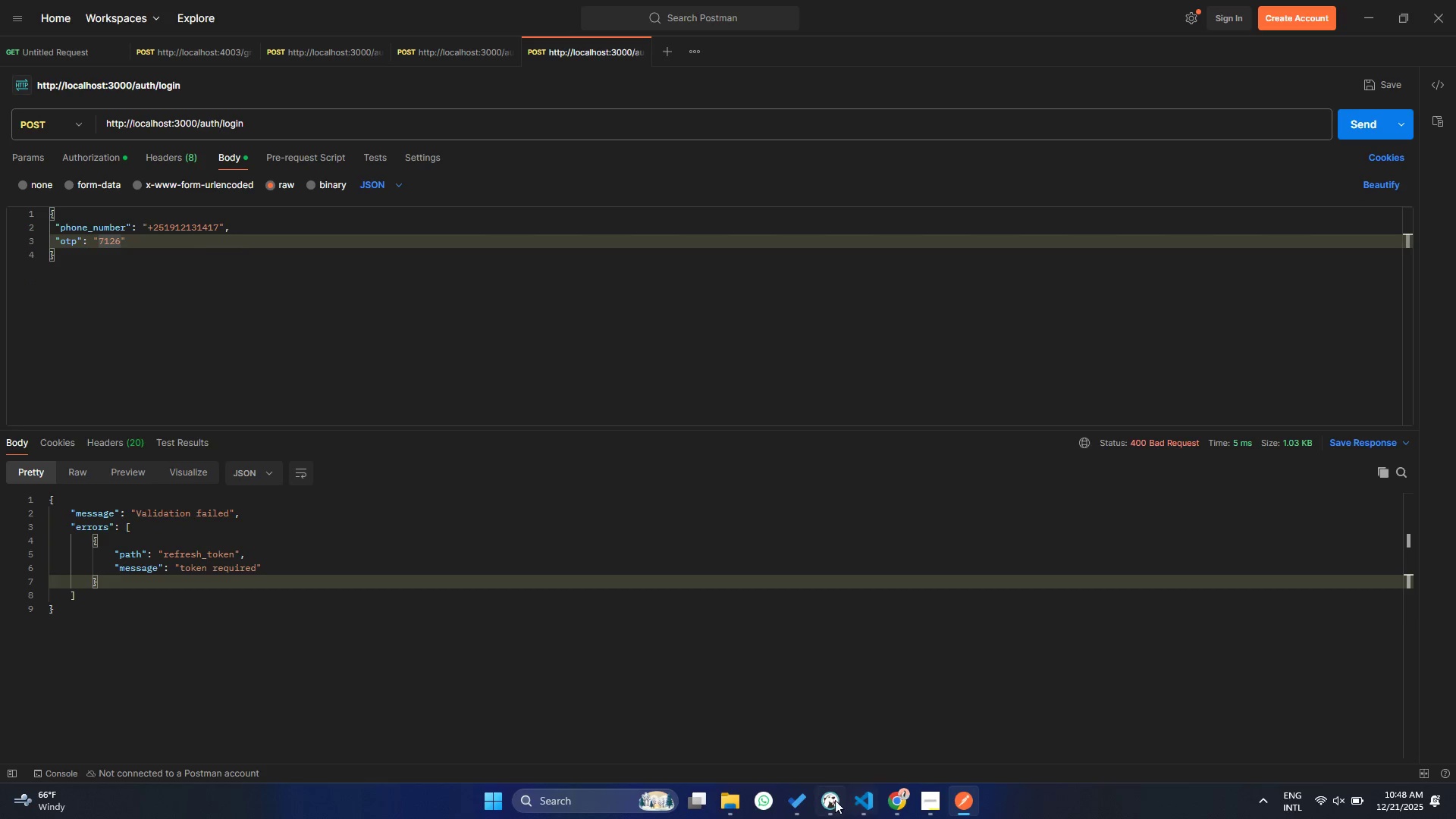 
left_click([855, 798])
 